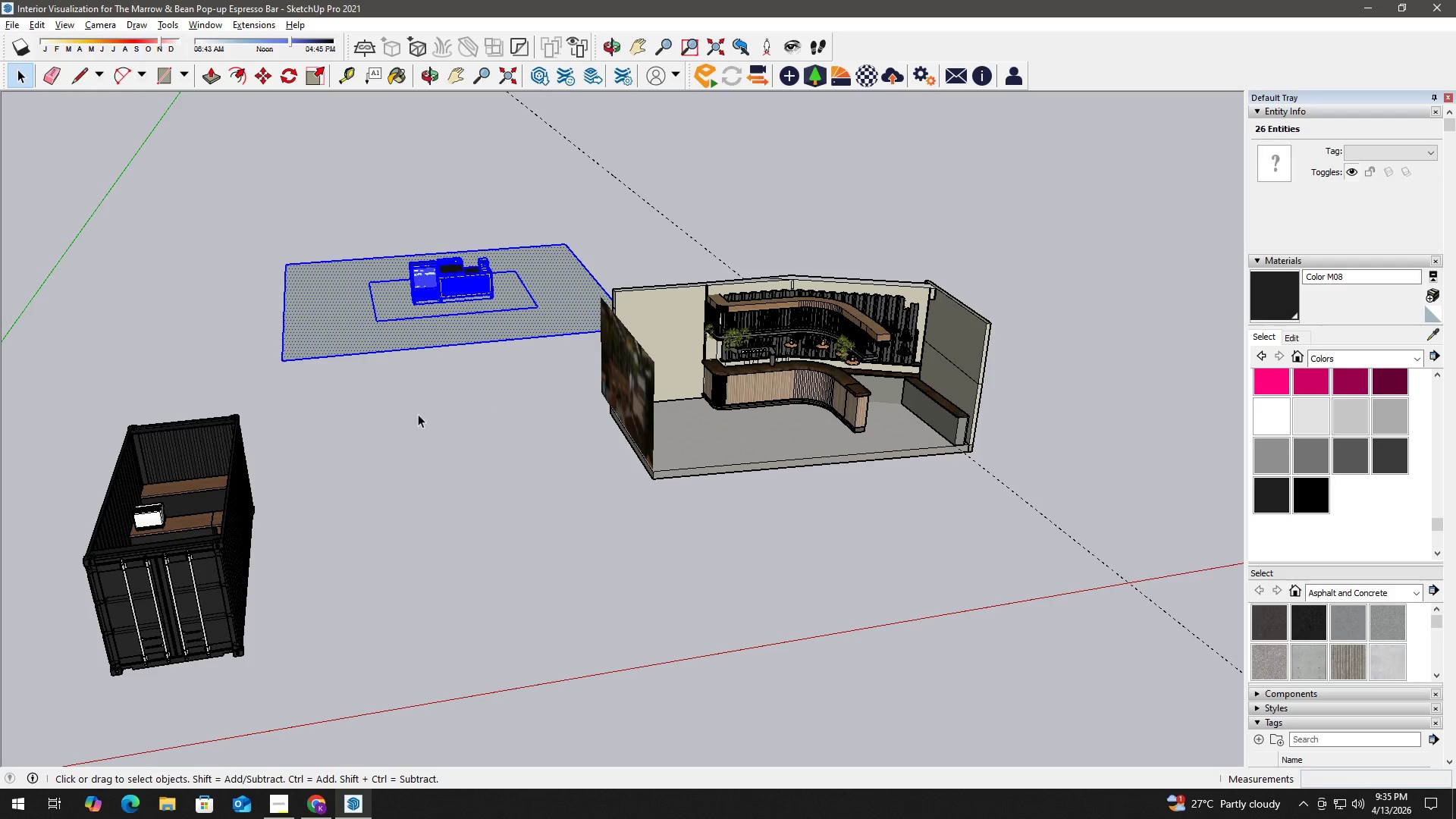 
scroll: coordinate [495, 362], scroll_direction: up, amount: 29.0
 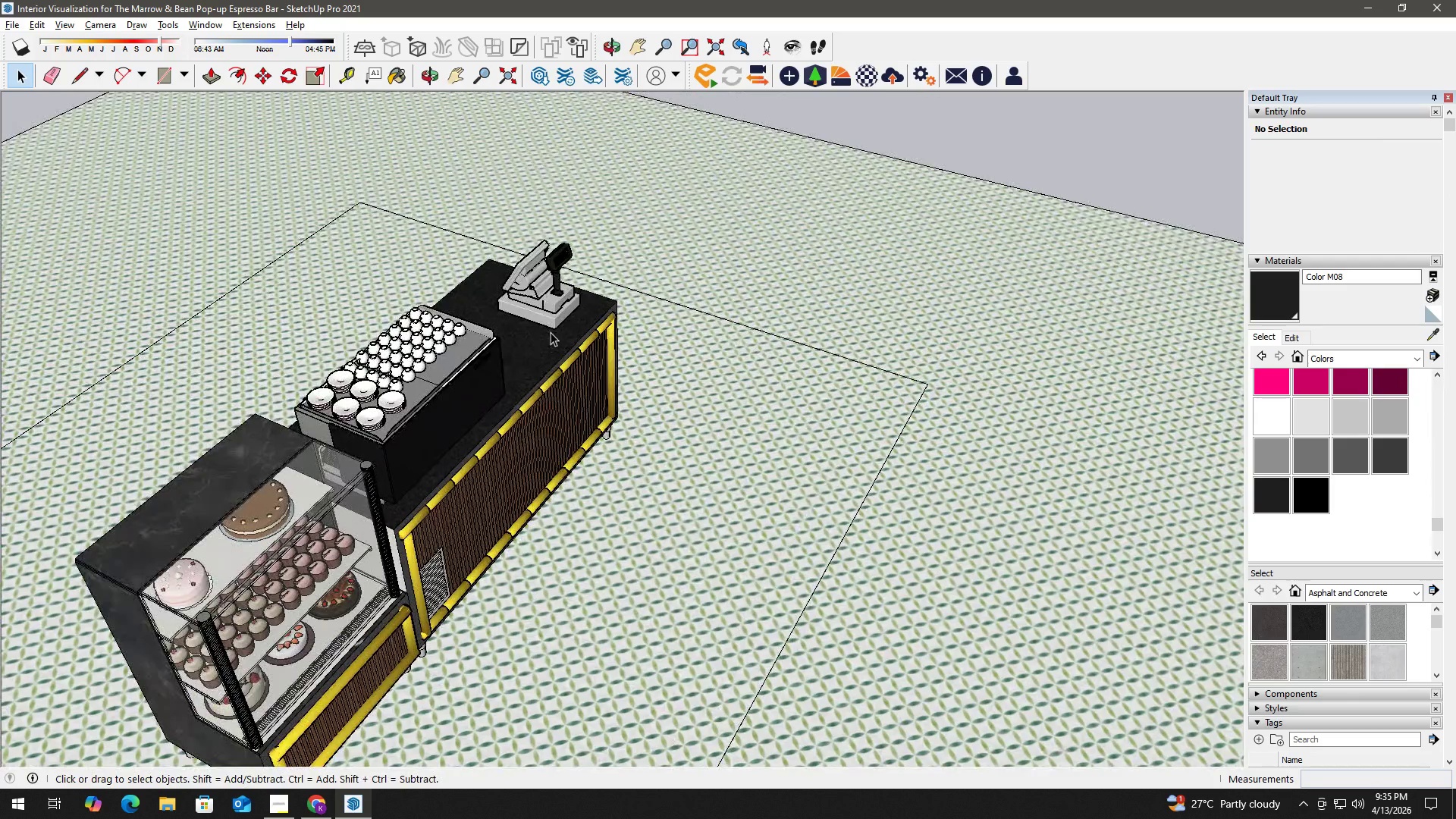 
left_click([554, 318])
 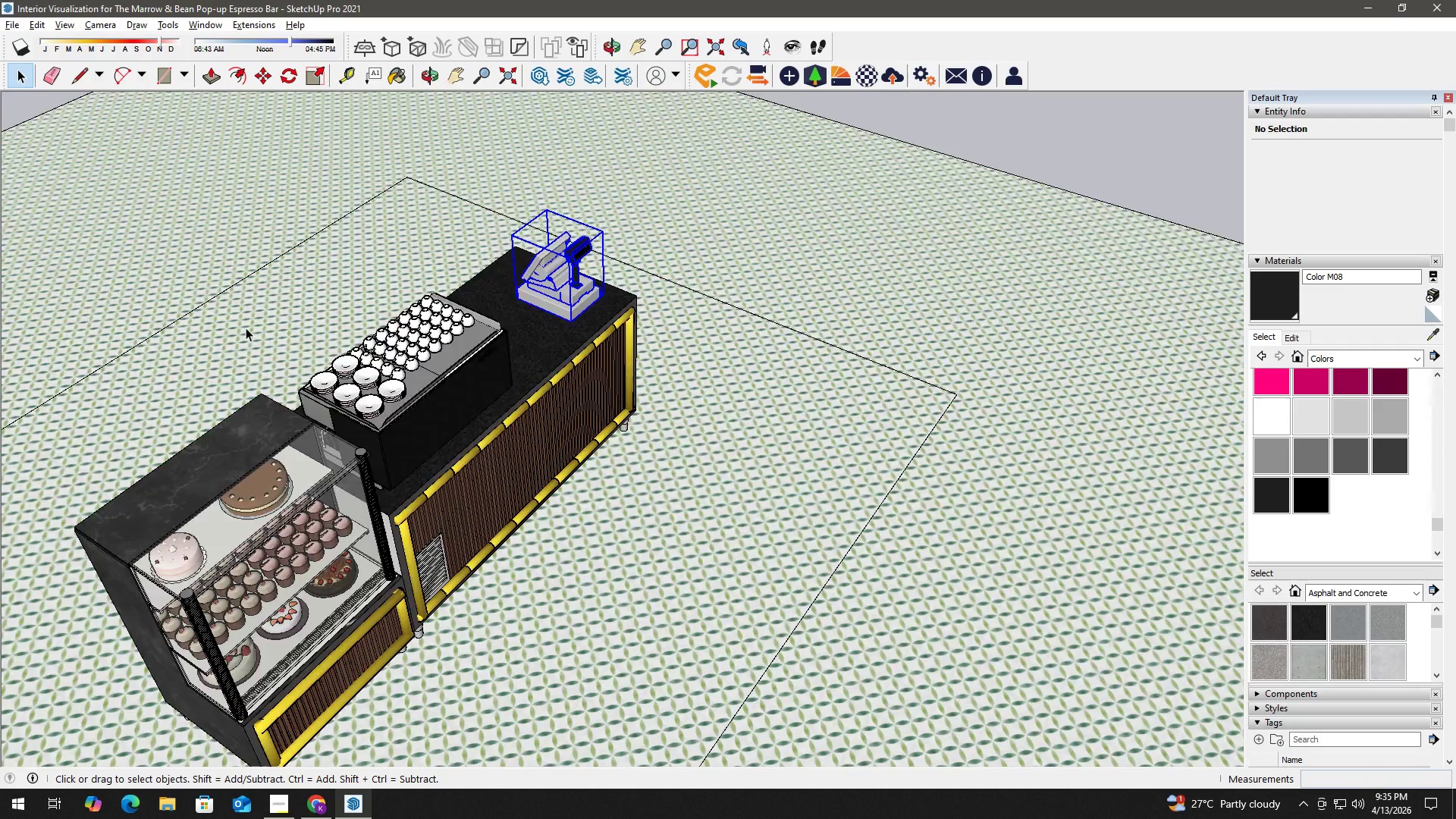 
scroll: coordinate [608, 349], scroll_direction: up, amount: 3.0
 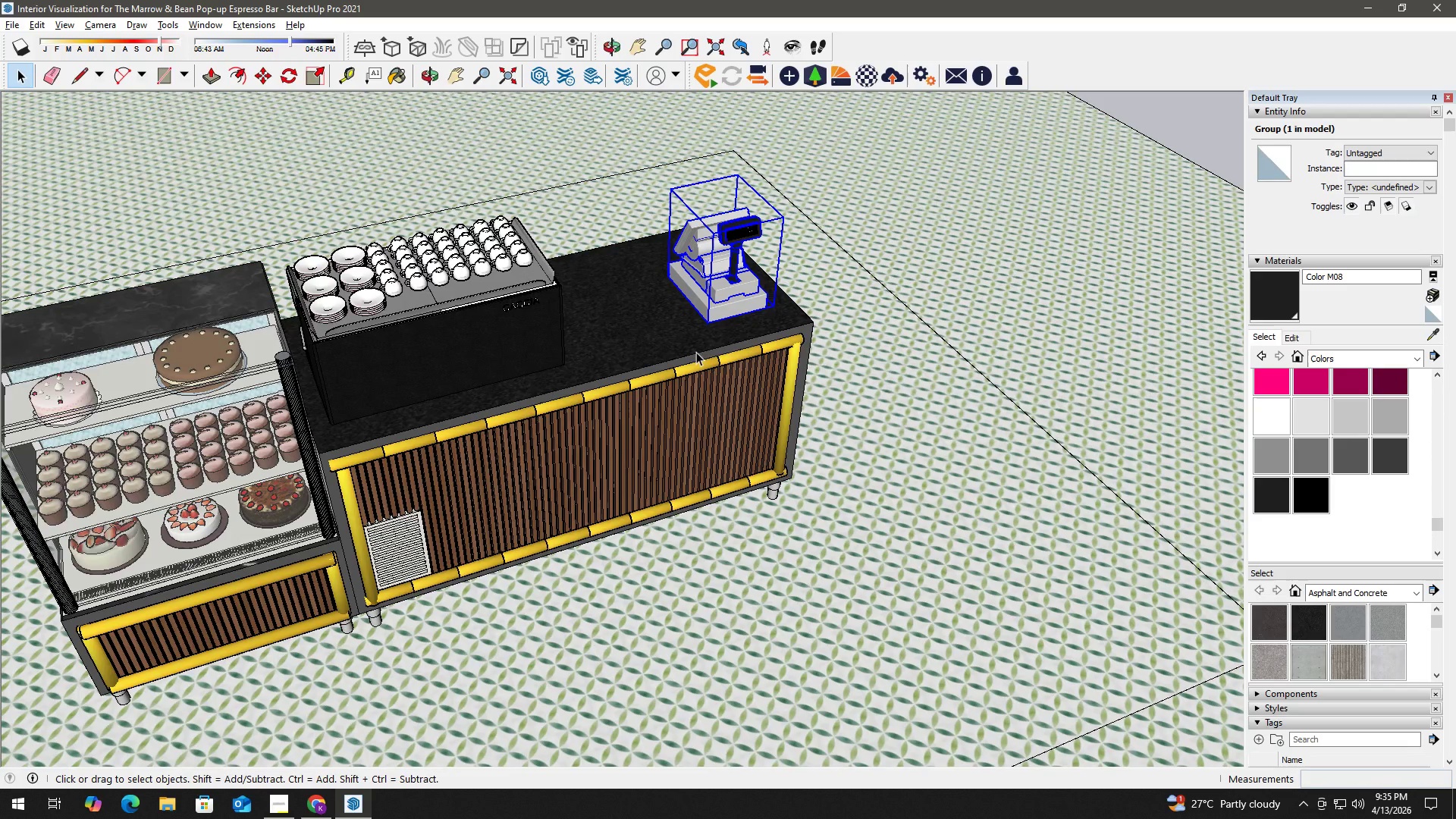 
key(M)
 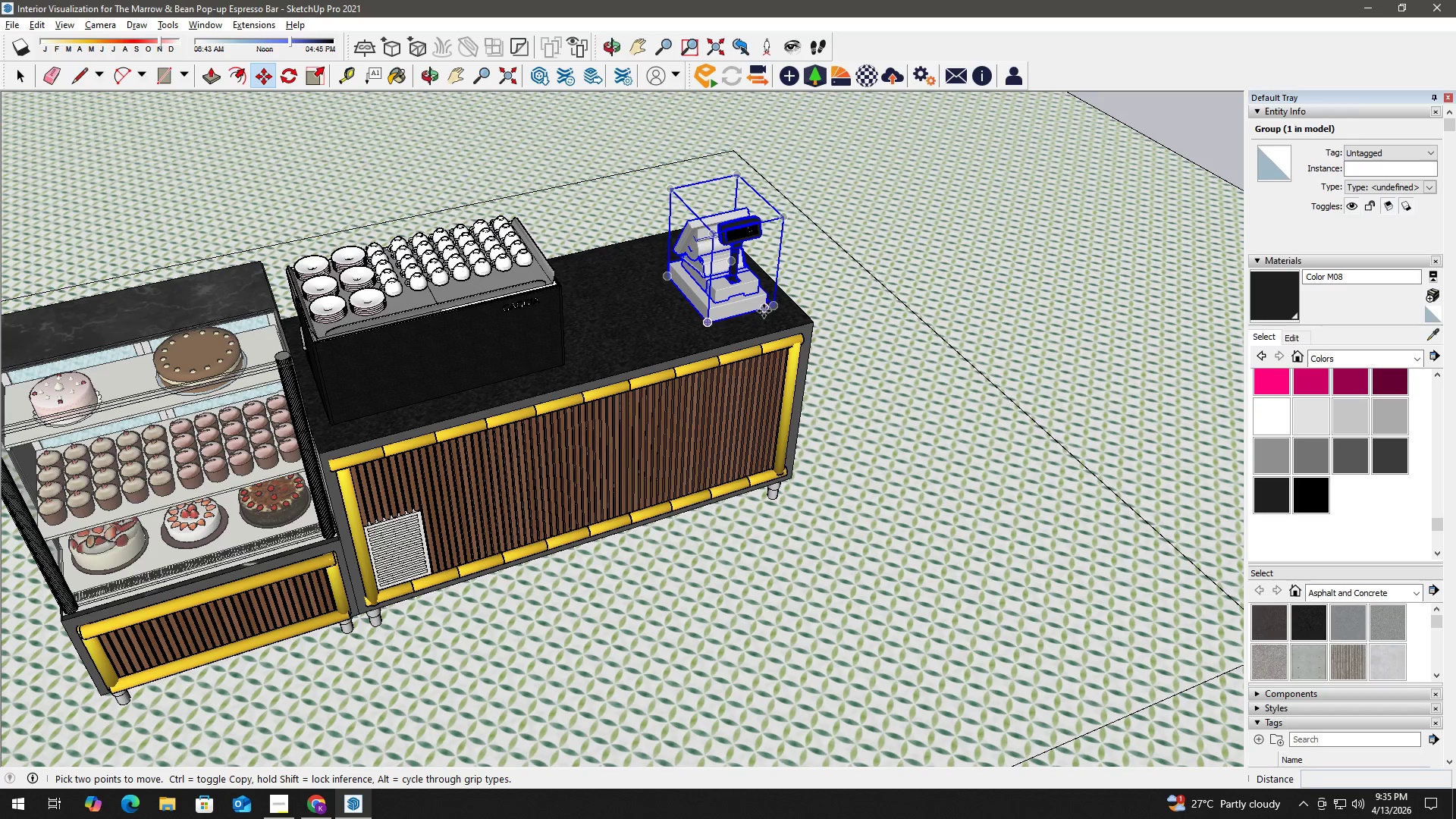 
scroll: coordinate [769, 309], scroll_direction: up, amount: 7.0
 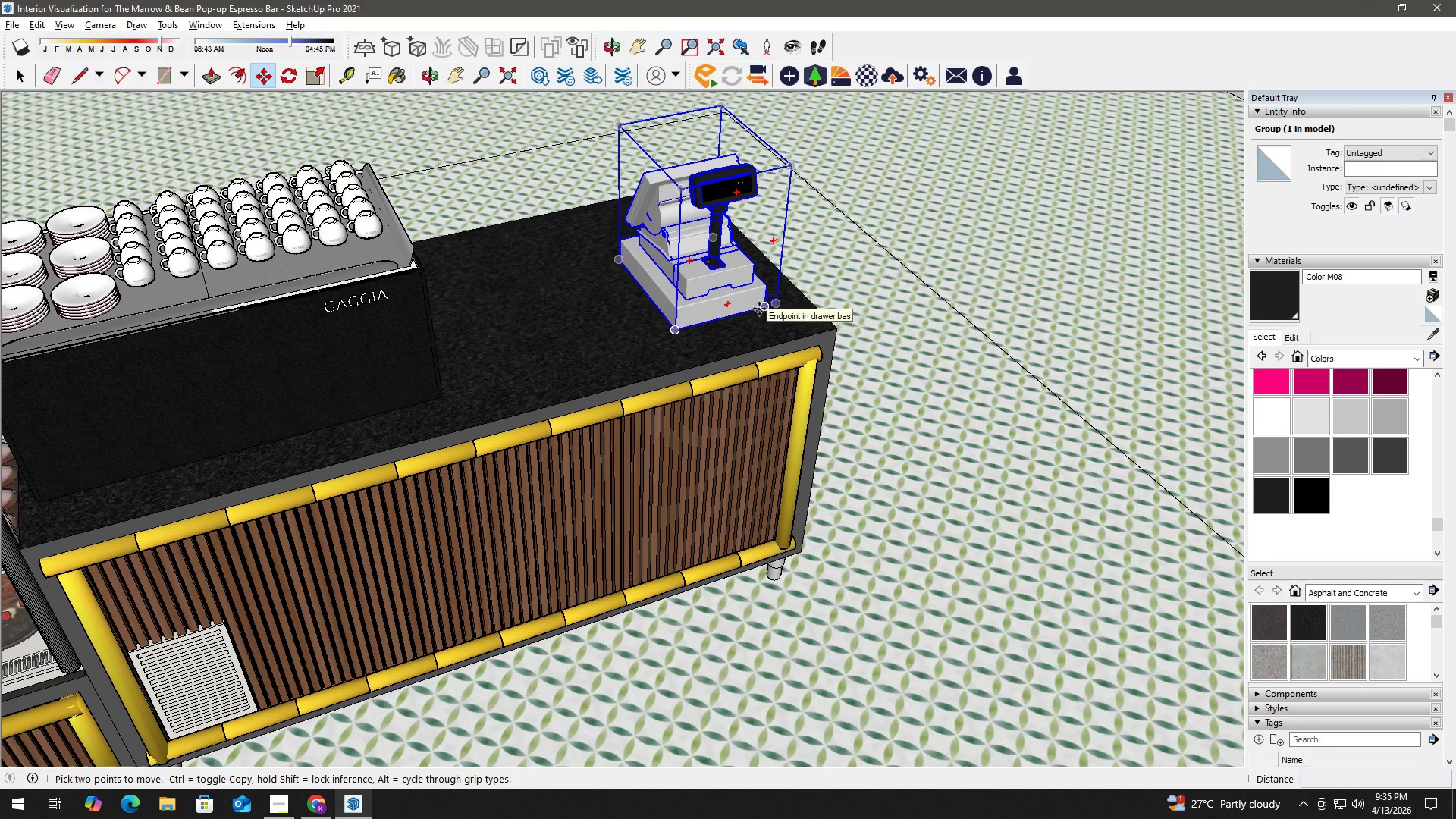 
key(Space)
 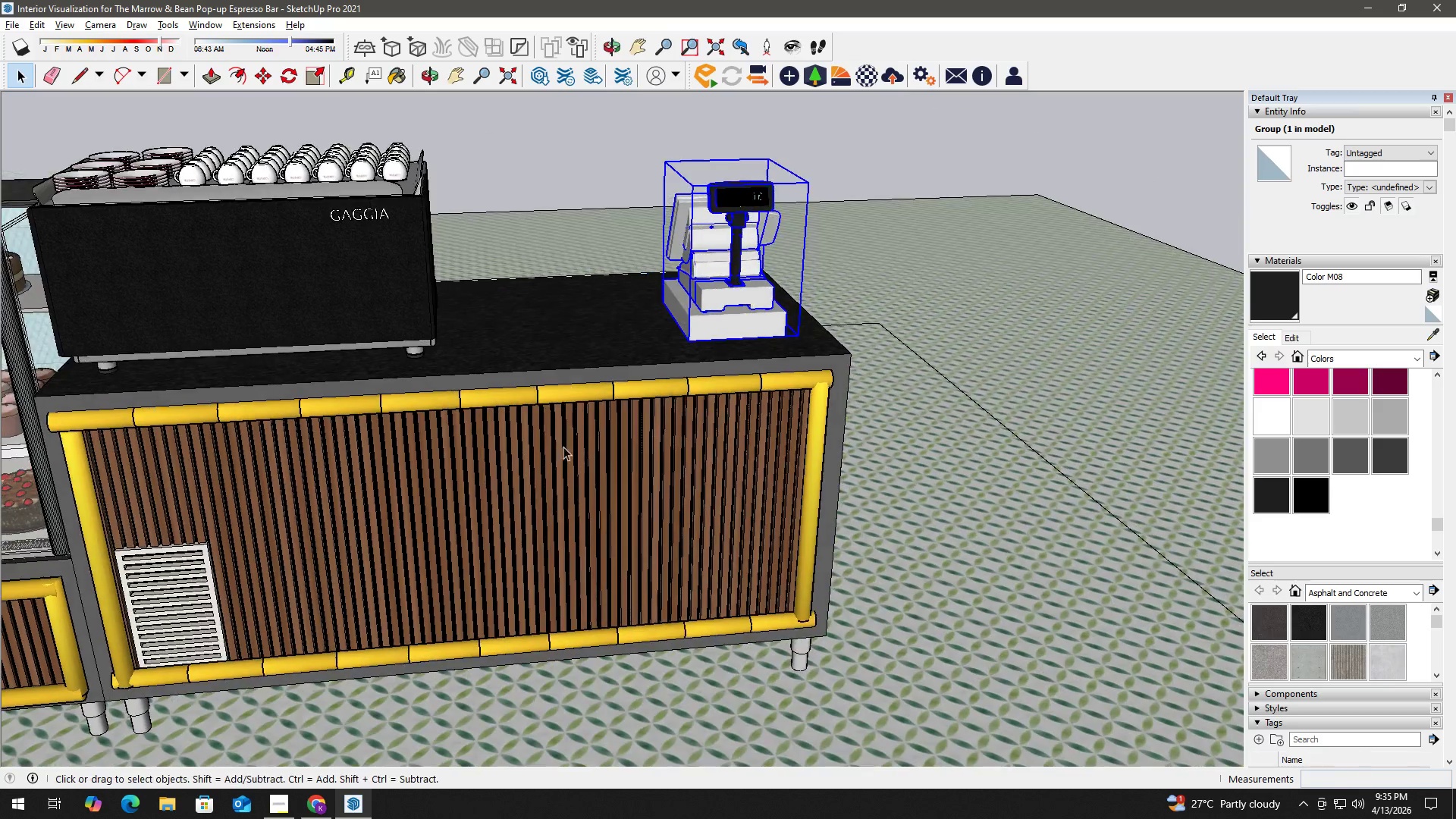 
left_click([565, 457])
 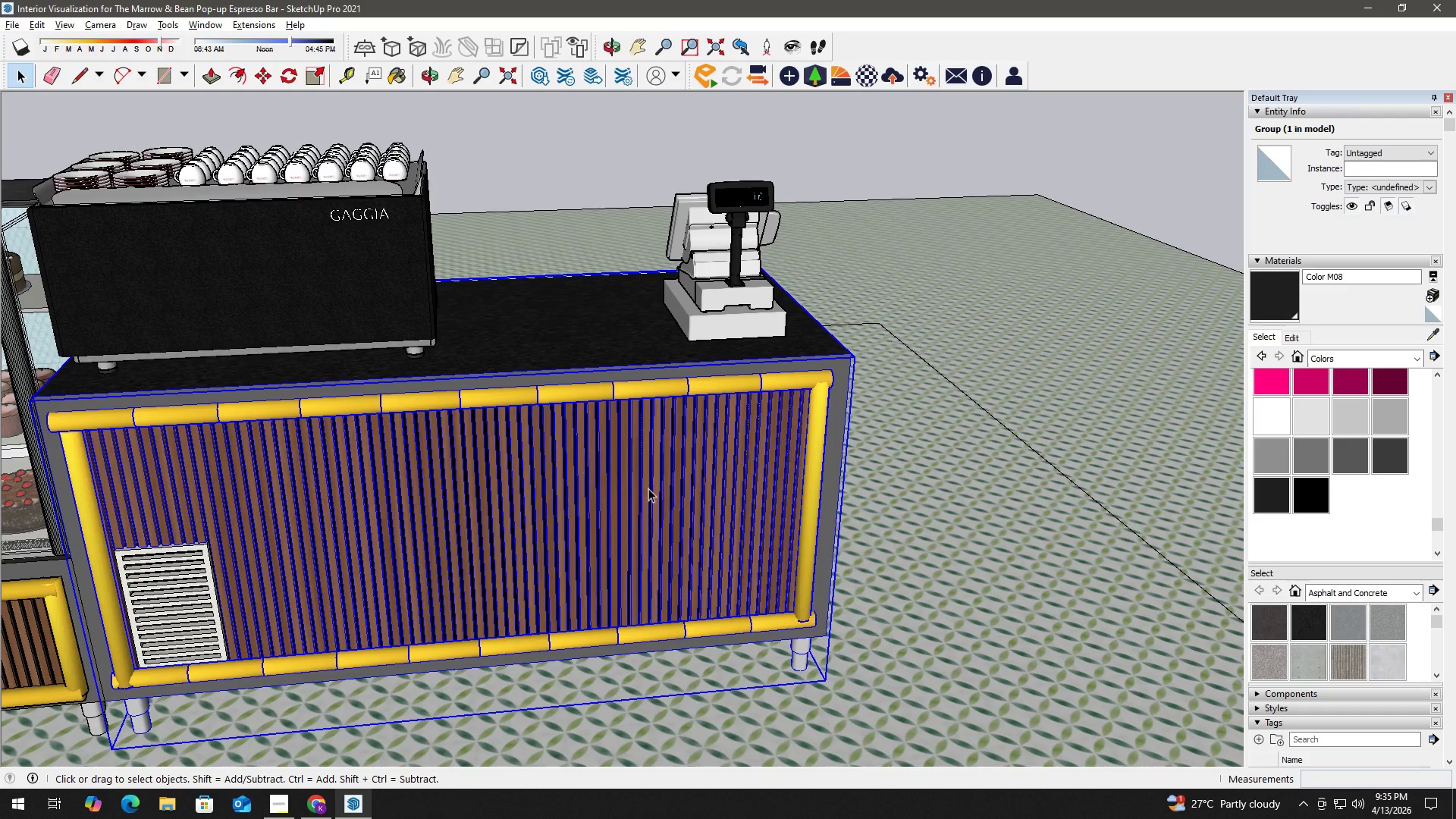 
double_click([784, 459])
 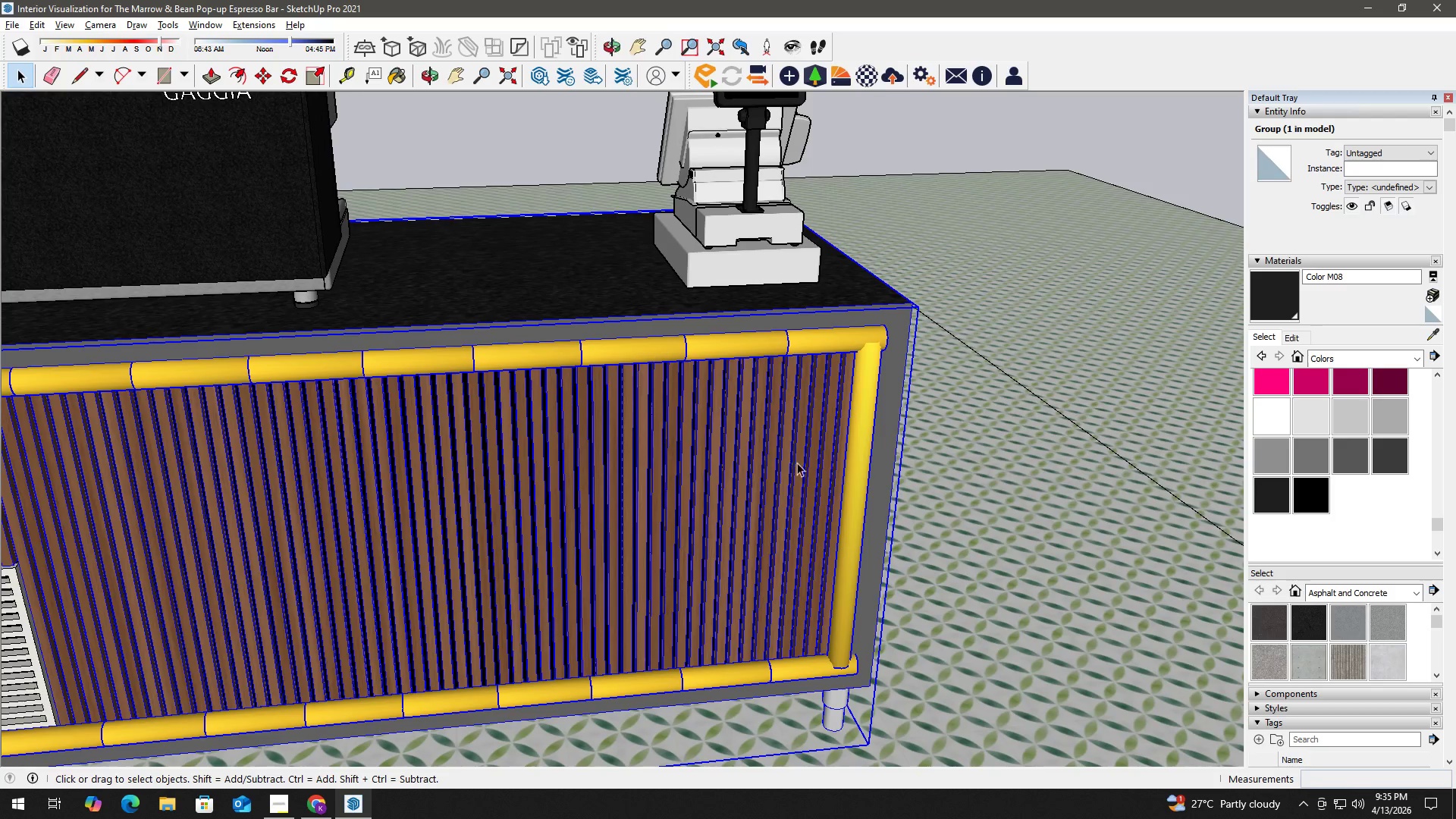 
scroll: coordinate [708, 479], scroll_direction: up, amount: 3.0
 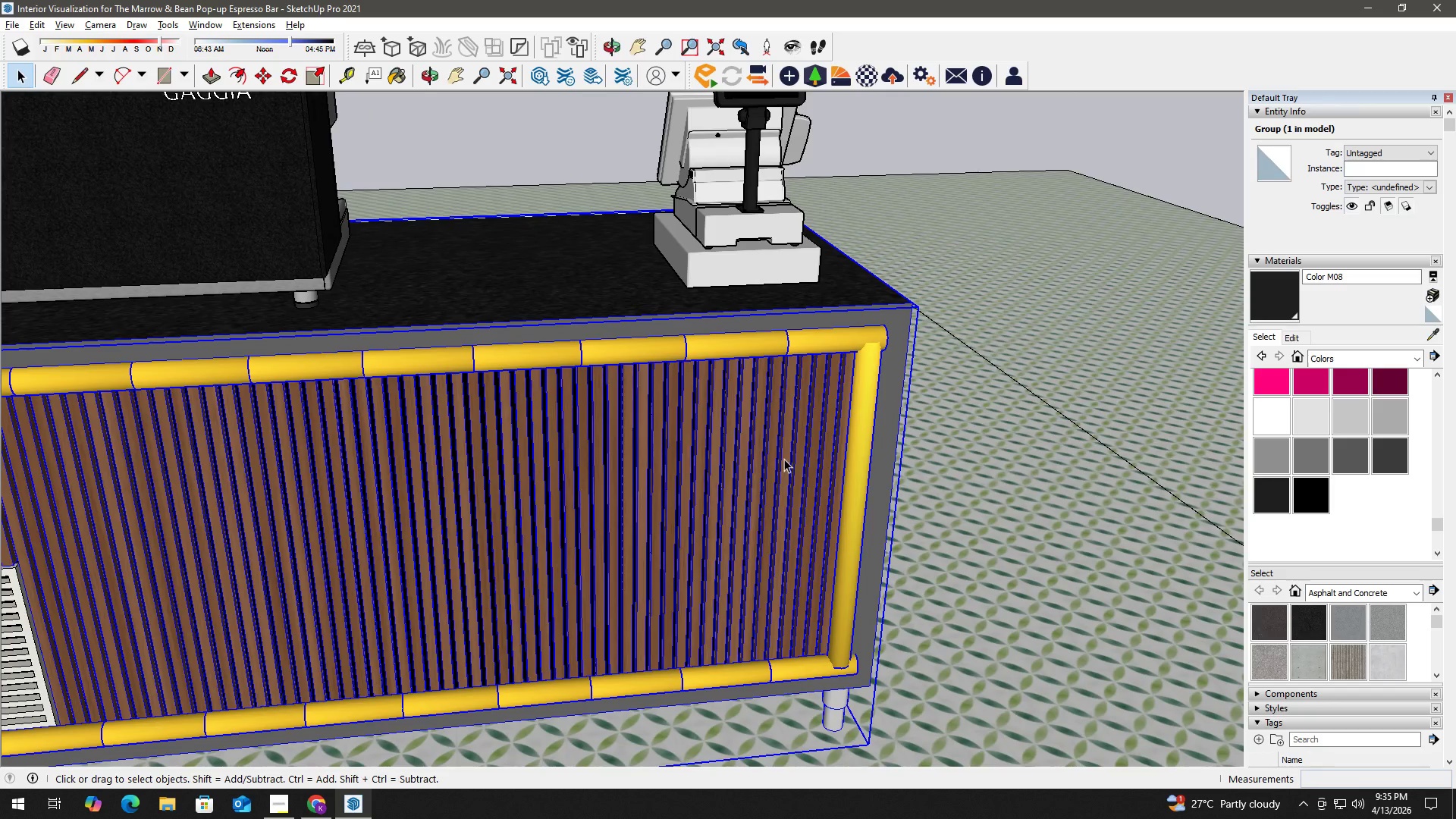 
triple_click([799, 463])
 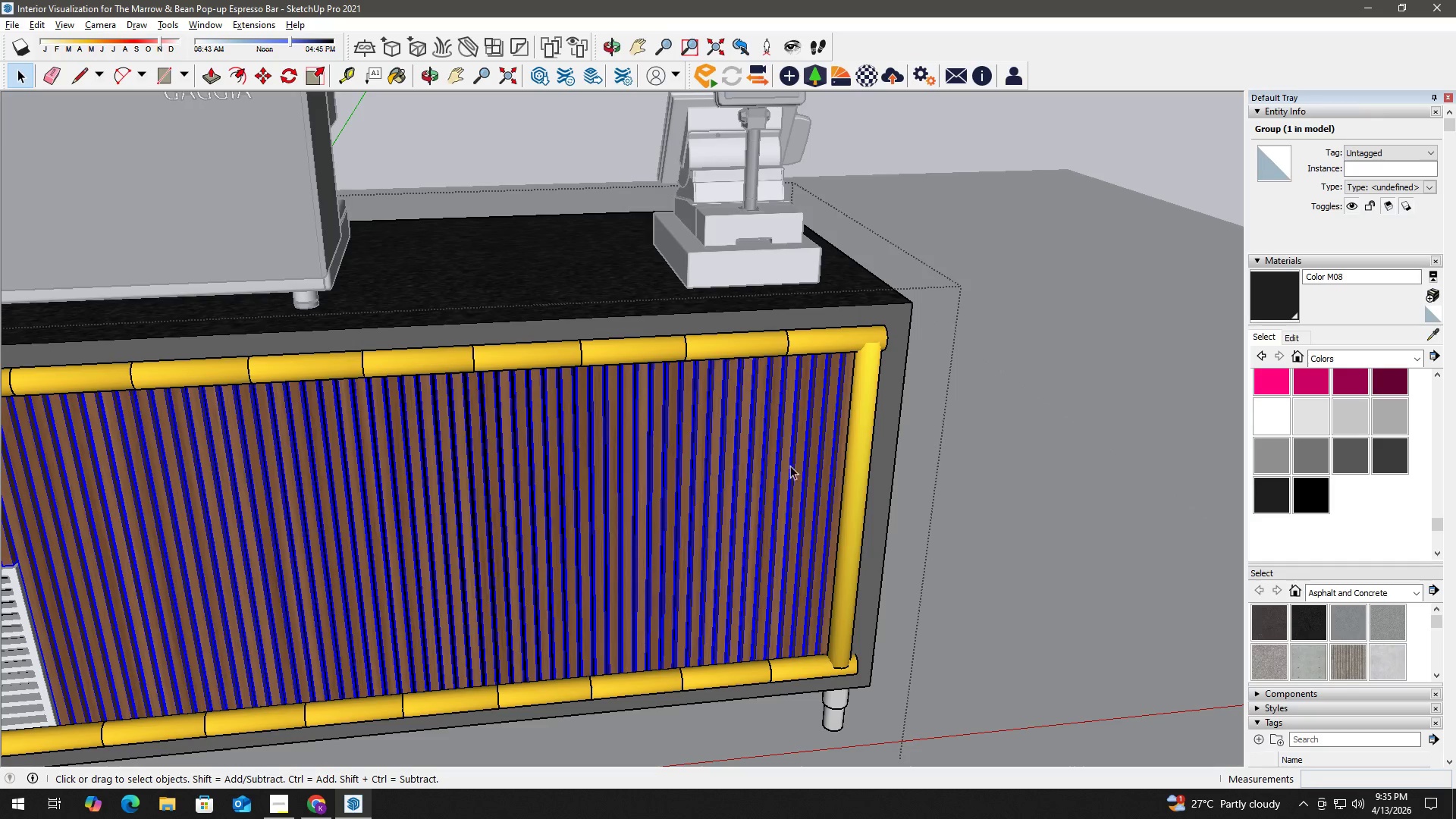 
scroll: coordinate [782, 464], scroll_direction: up, amount: 3.0
 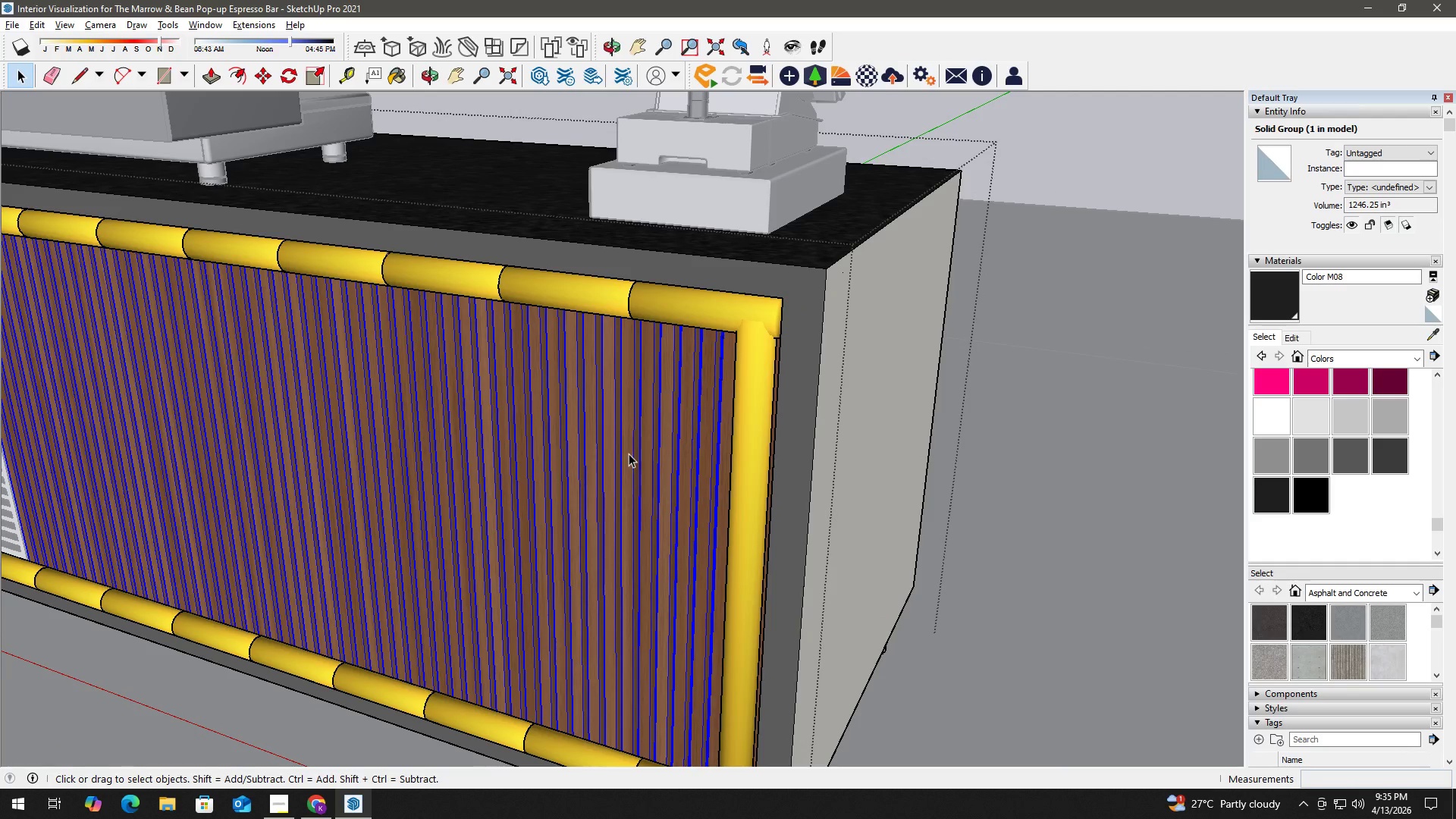 
key(M)
 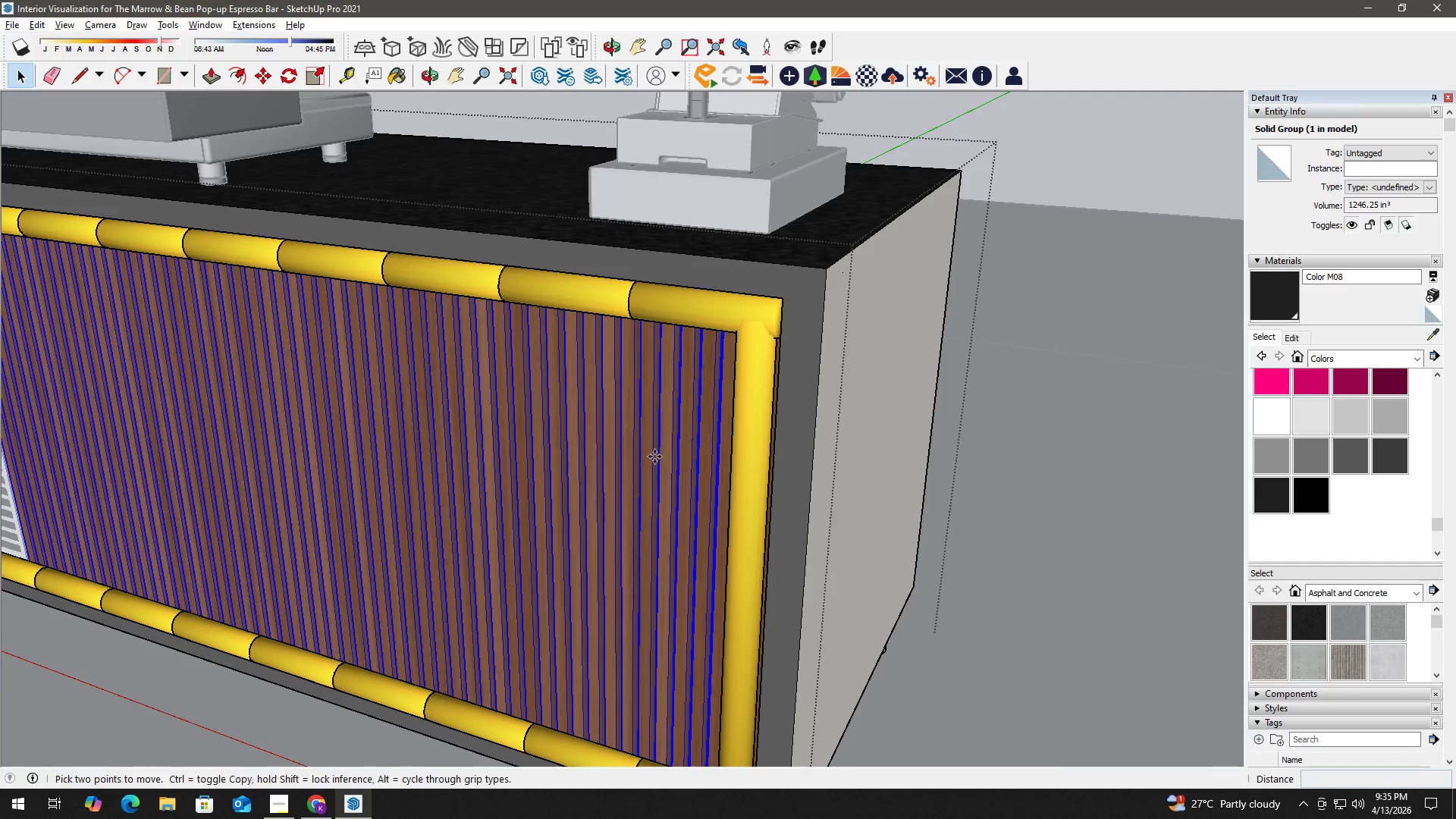 
left_click_drag(start_coordinate=[654, 457], to_coordinate=[645, 460])
 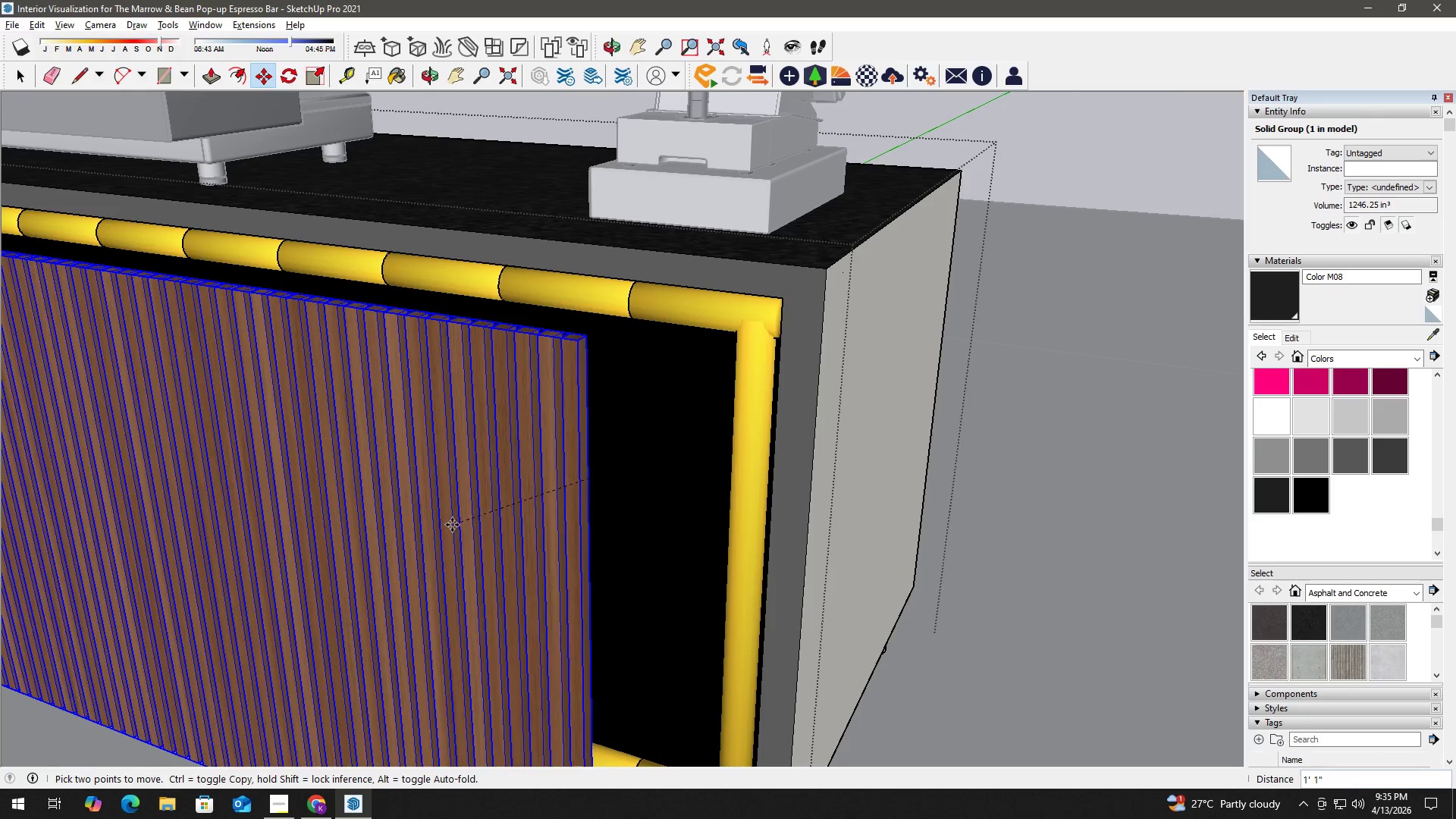 
left_click([452, 525])
 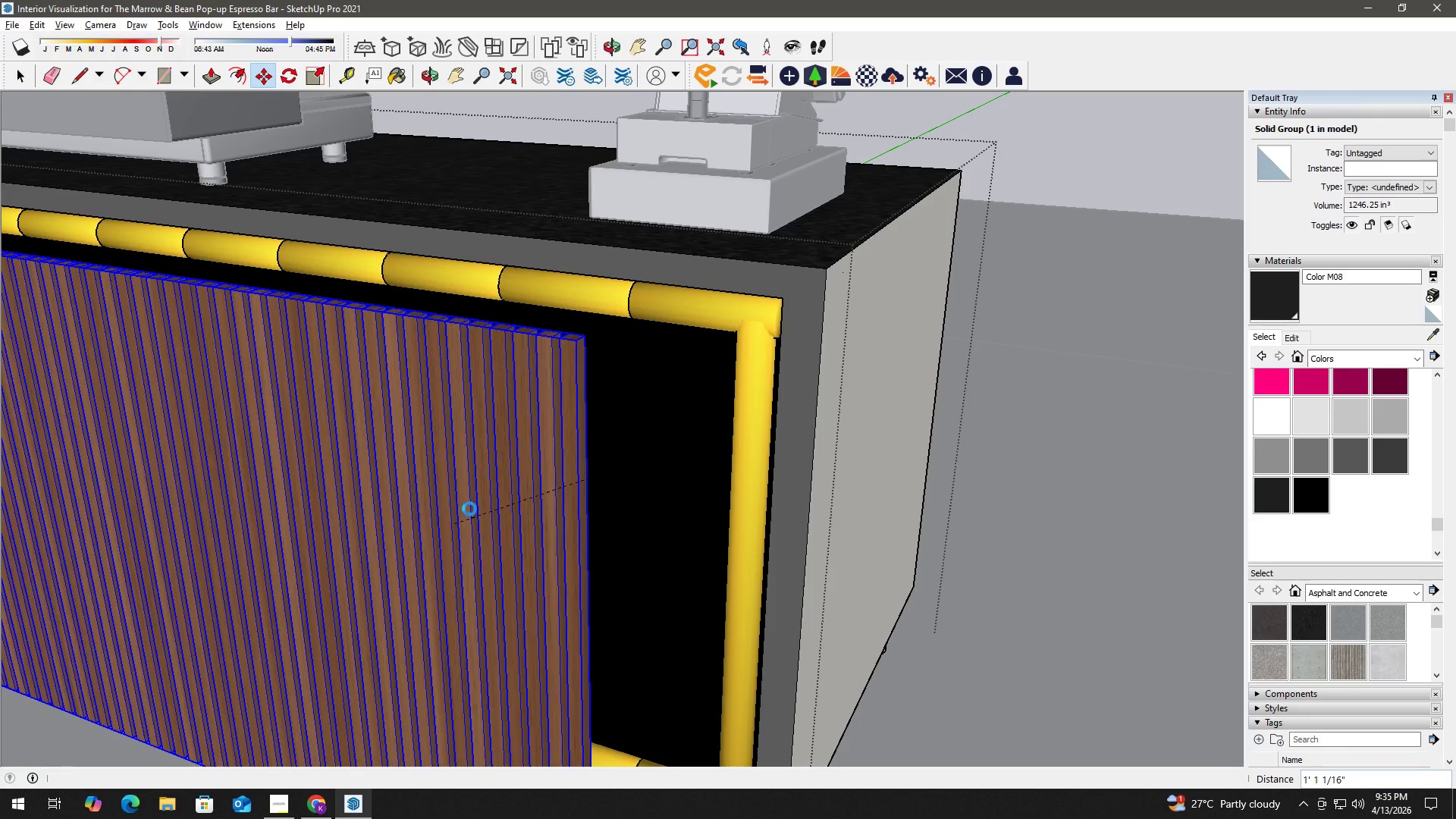 
key(Space)
 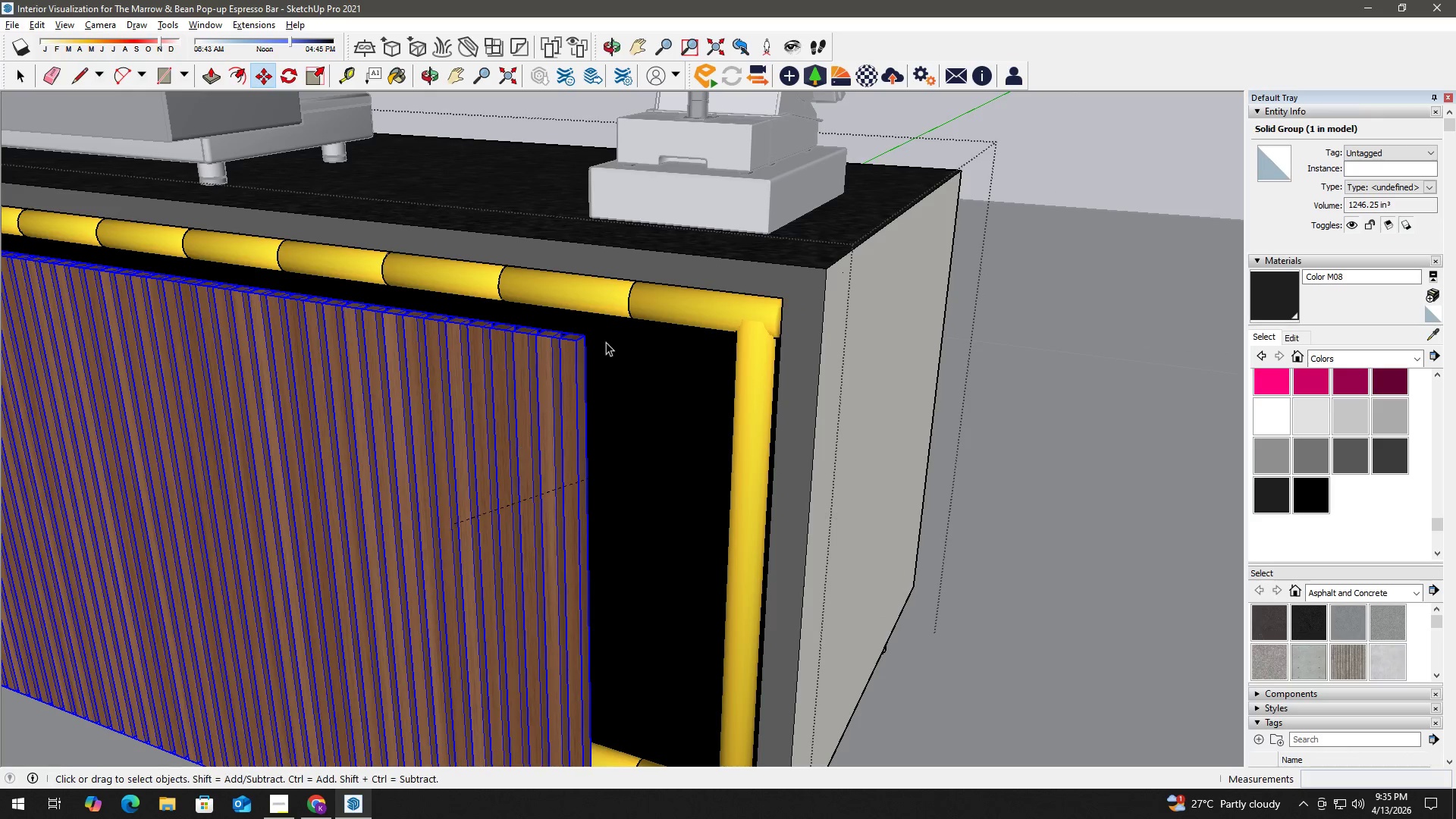 
key(Escape)
 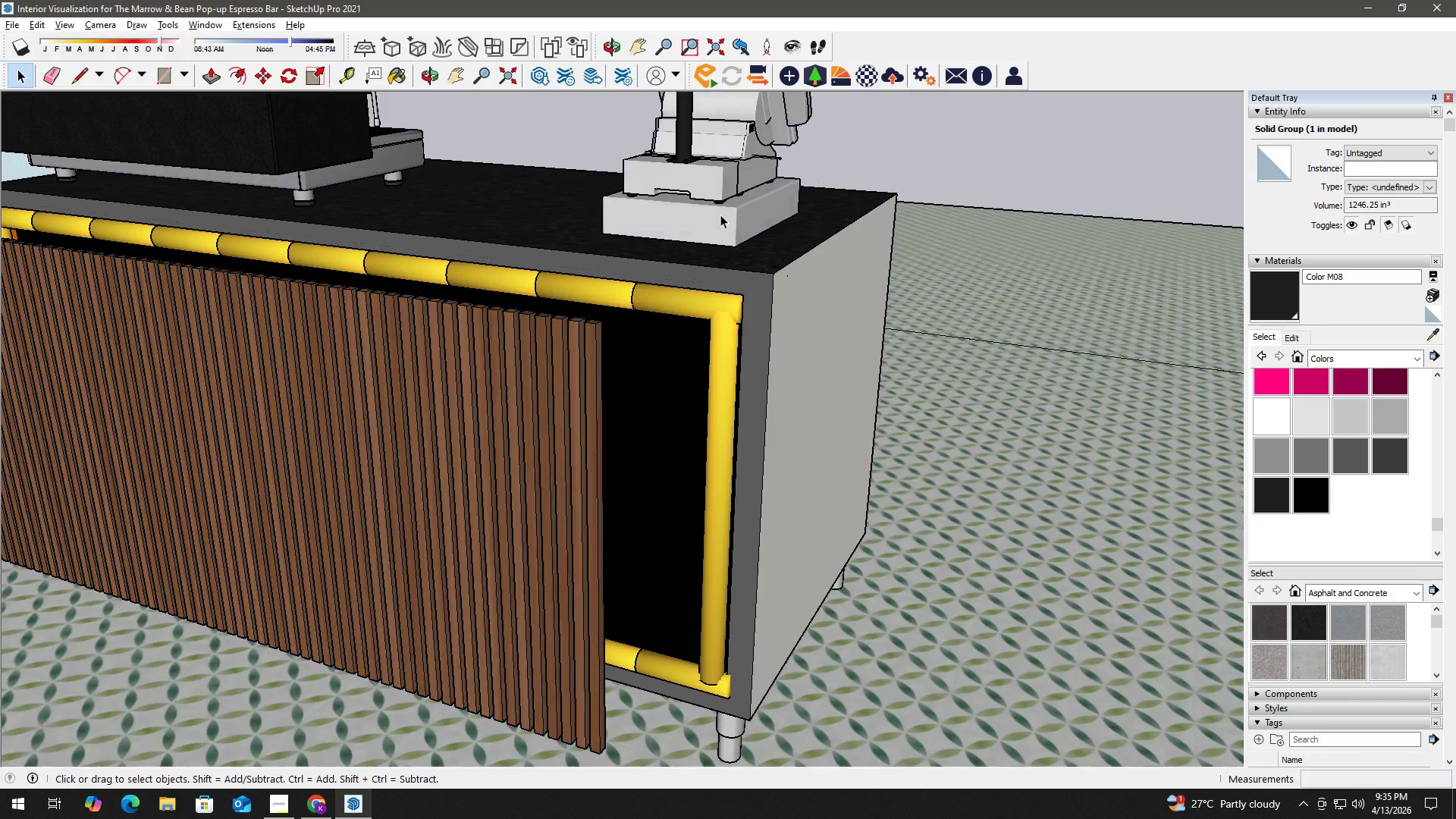 
scroll: coordinate [678, 265], scroll_direction: down, amount: 11.0
 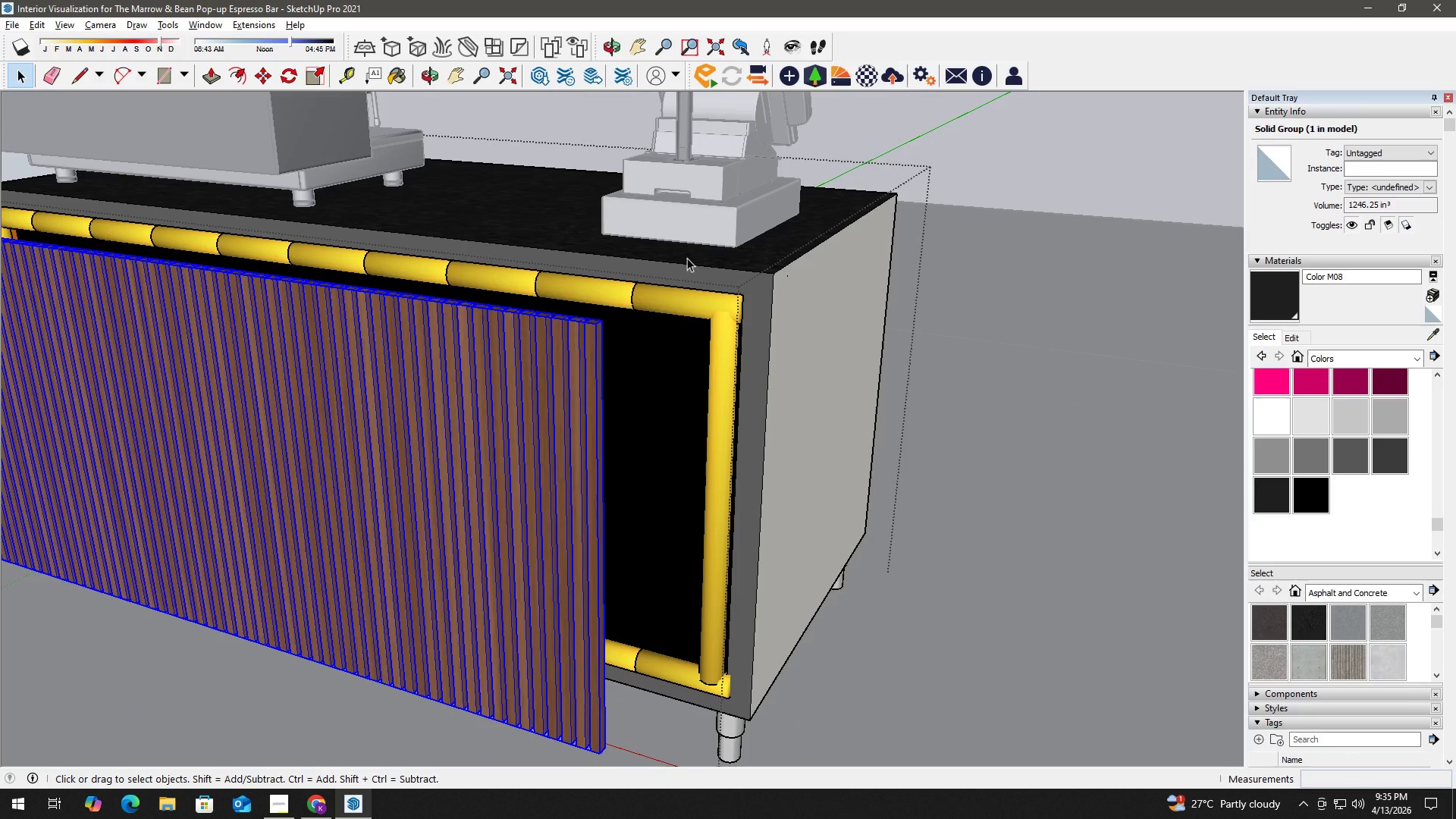 
left_click([720, 215])
 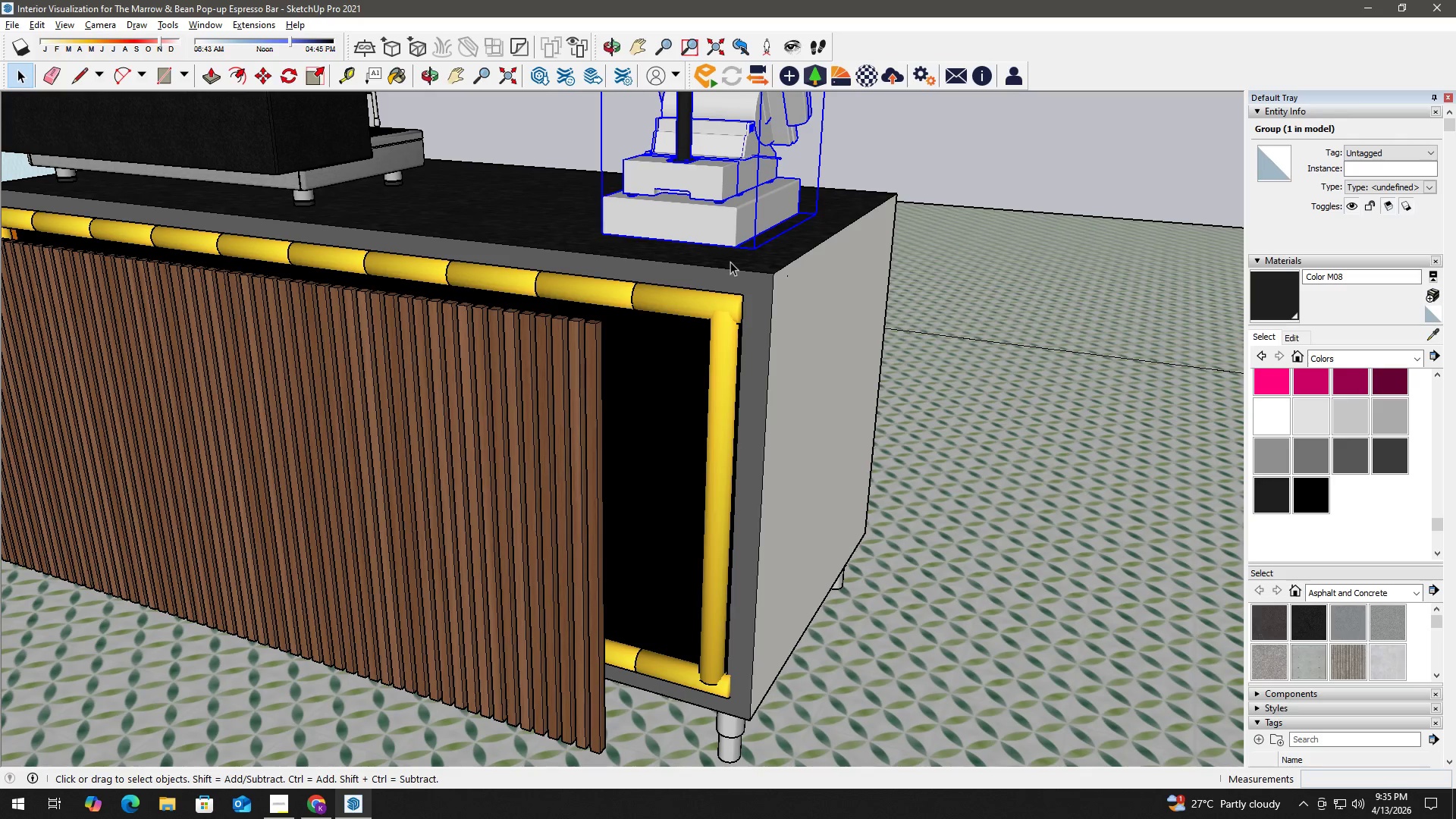 
left_click([587, 363])
 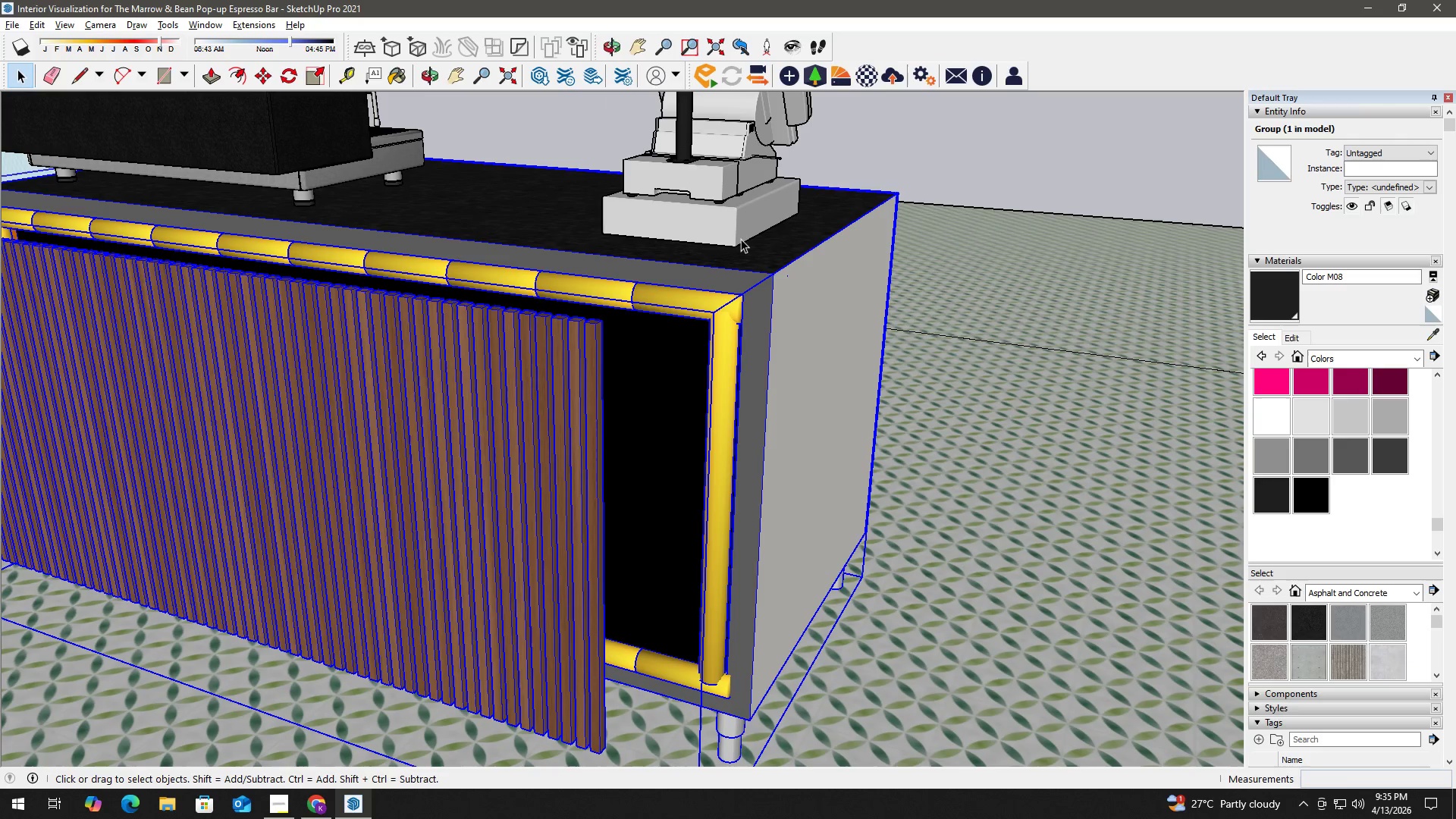 
key(M)
 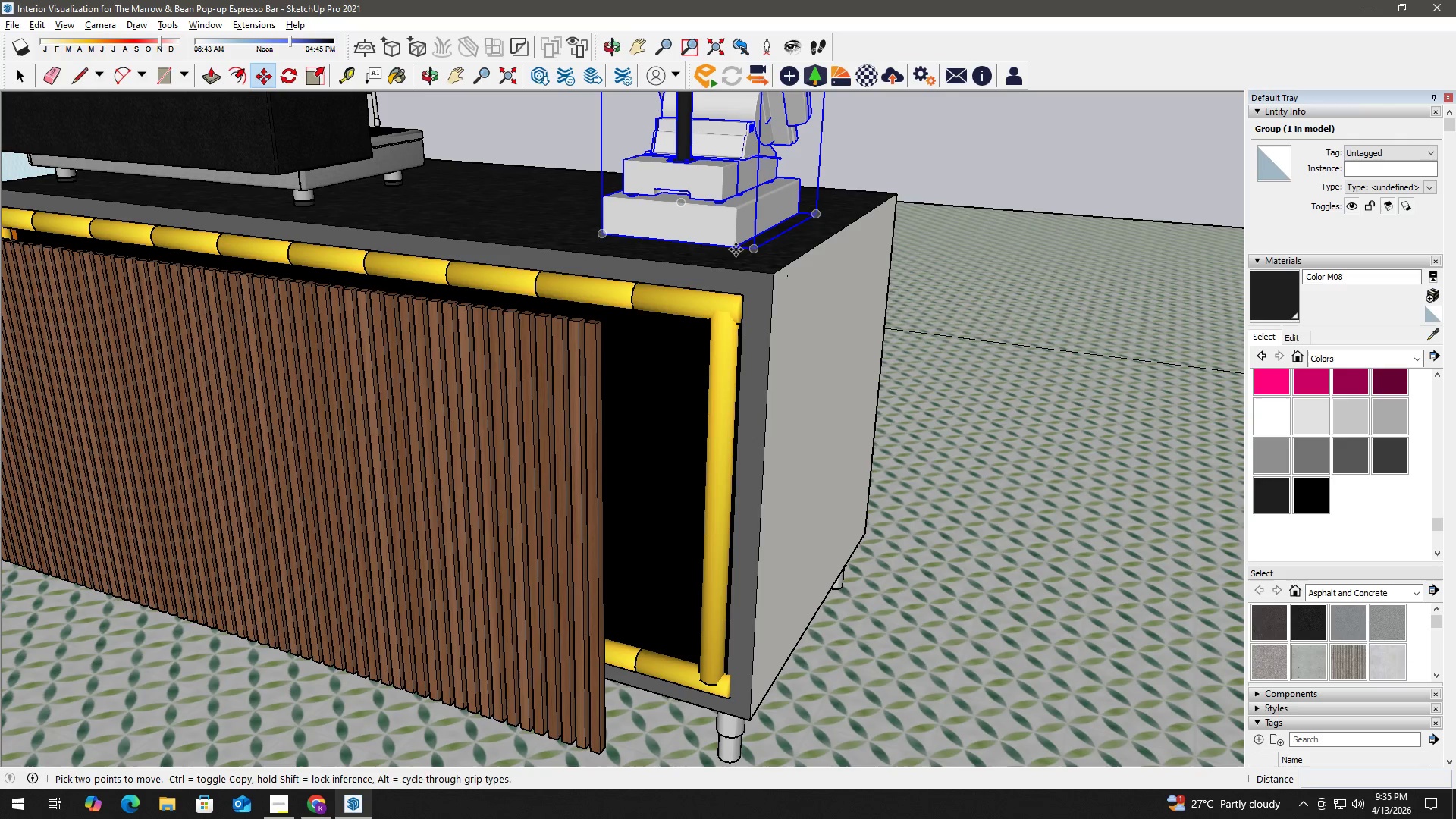 
scroll: coordinate [344, 463], scroll_direction: down, amount: 16.0
 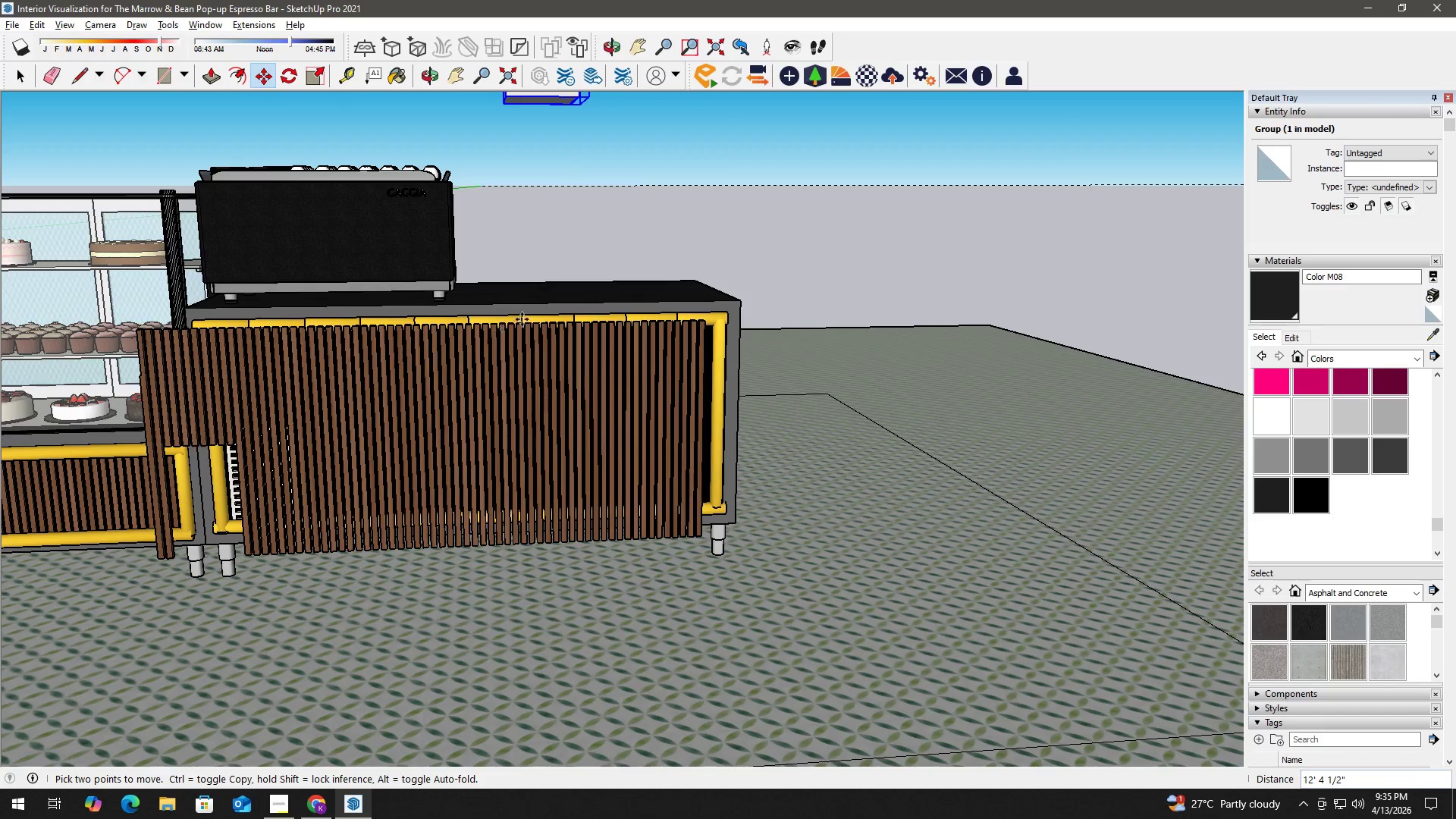 
hold_key(key=ShiftLeft, duration=0.8)
 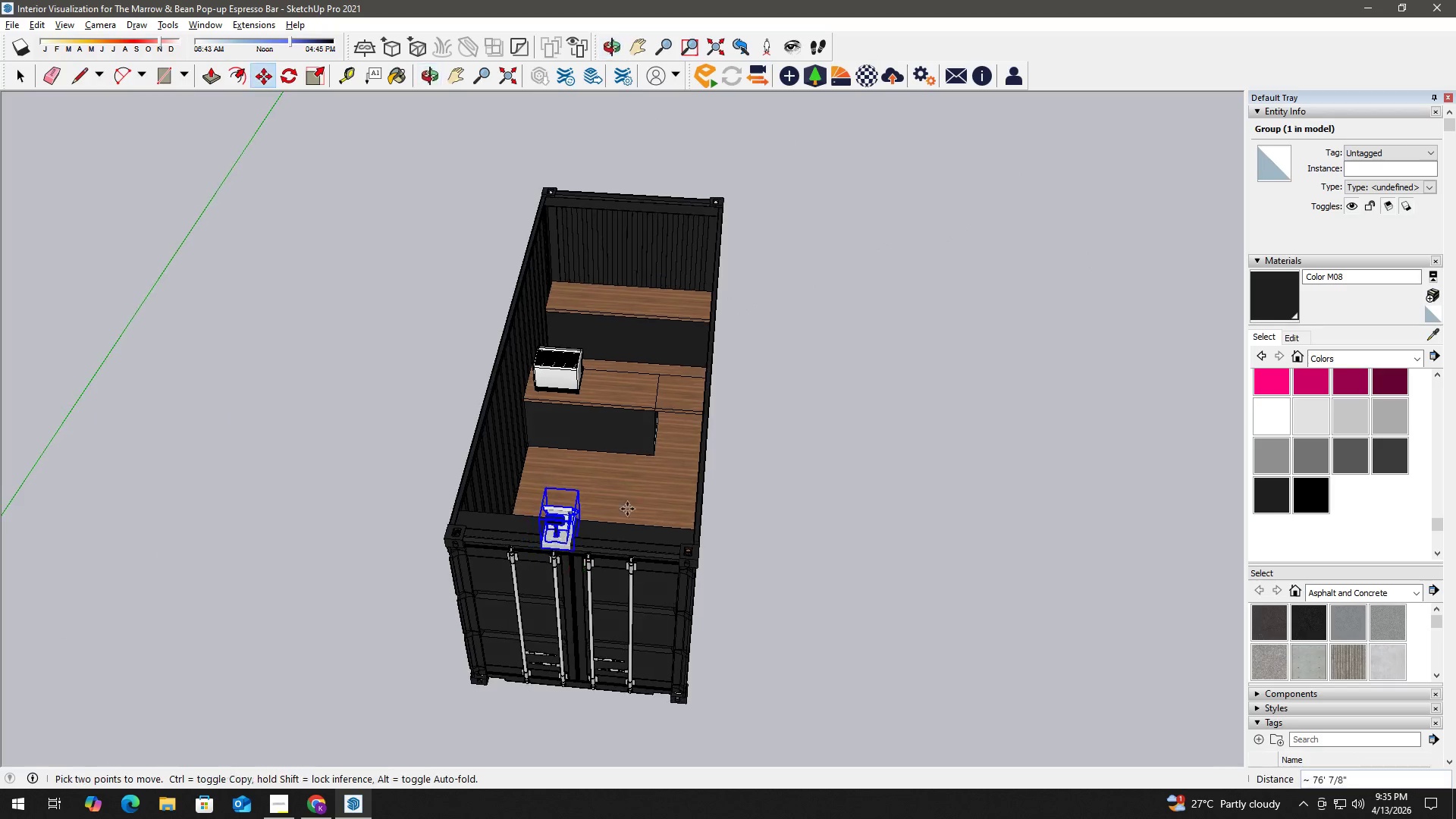 
scroll: coordinate [652, 397], scroll_direction: up, amount: 15.0
 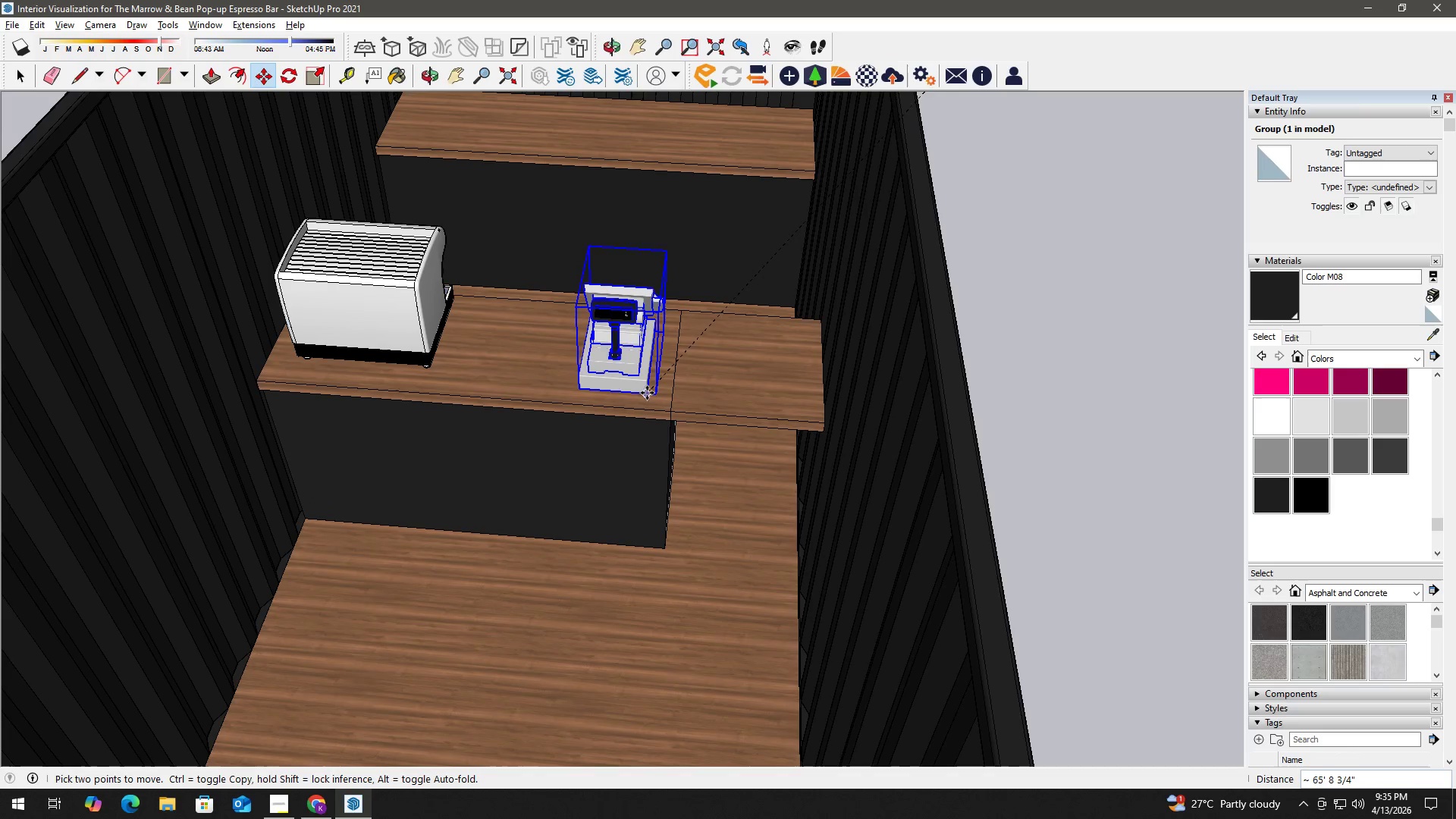 
left_click([647, 393])
 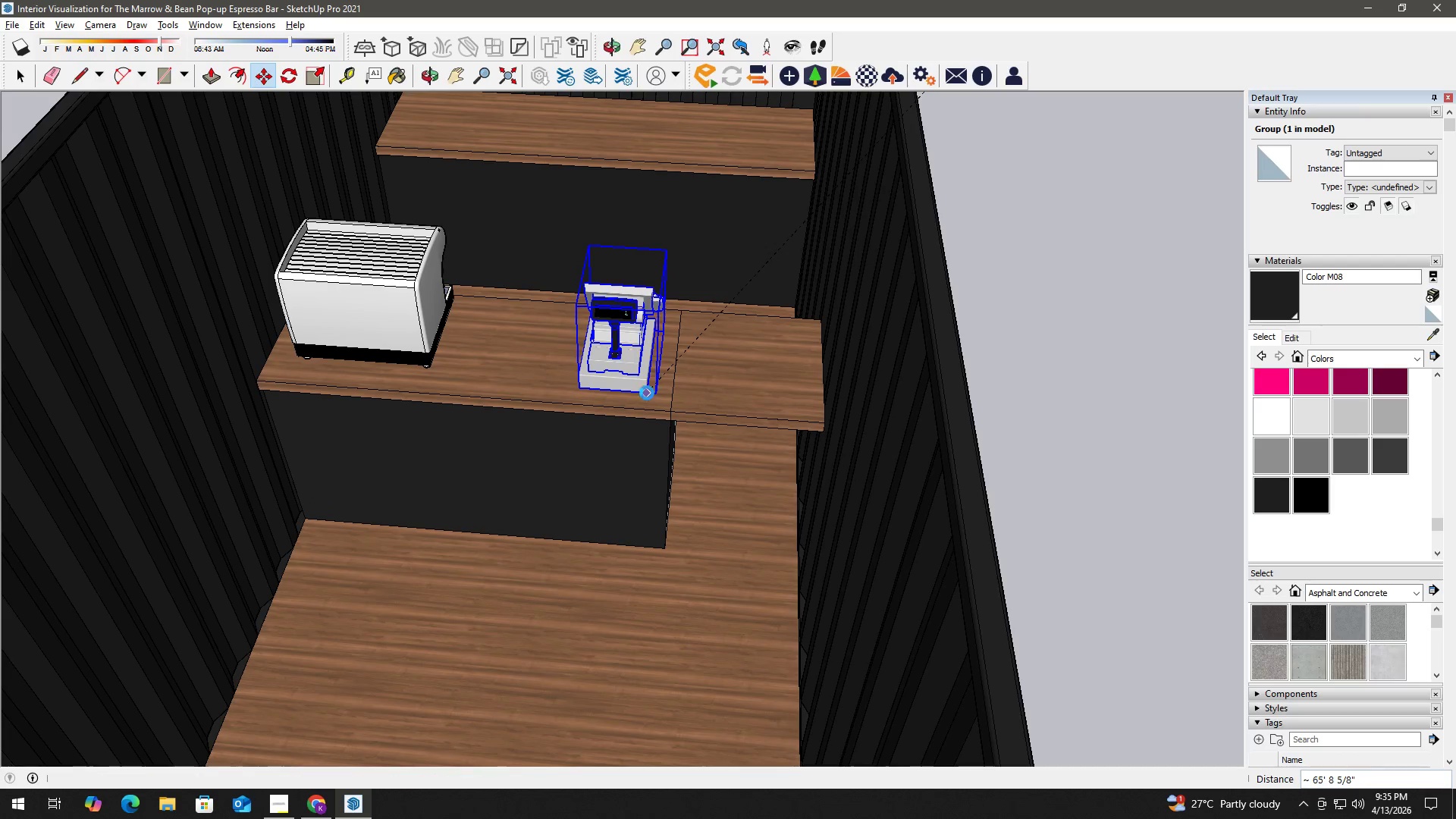 
key(Space)
 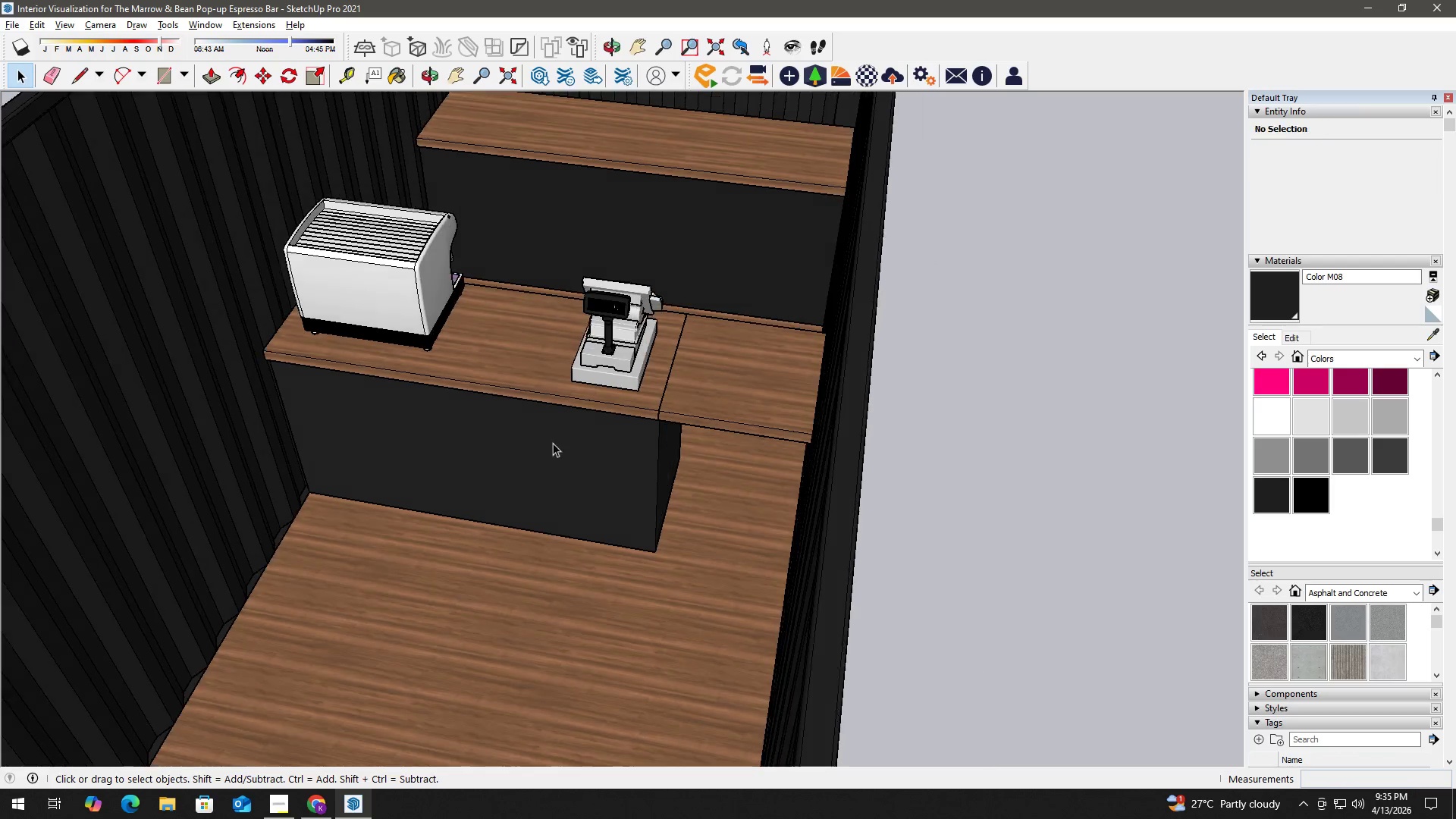 
scroll: coordinate [666, 558], scroll_direction: up, amount: 13.0
 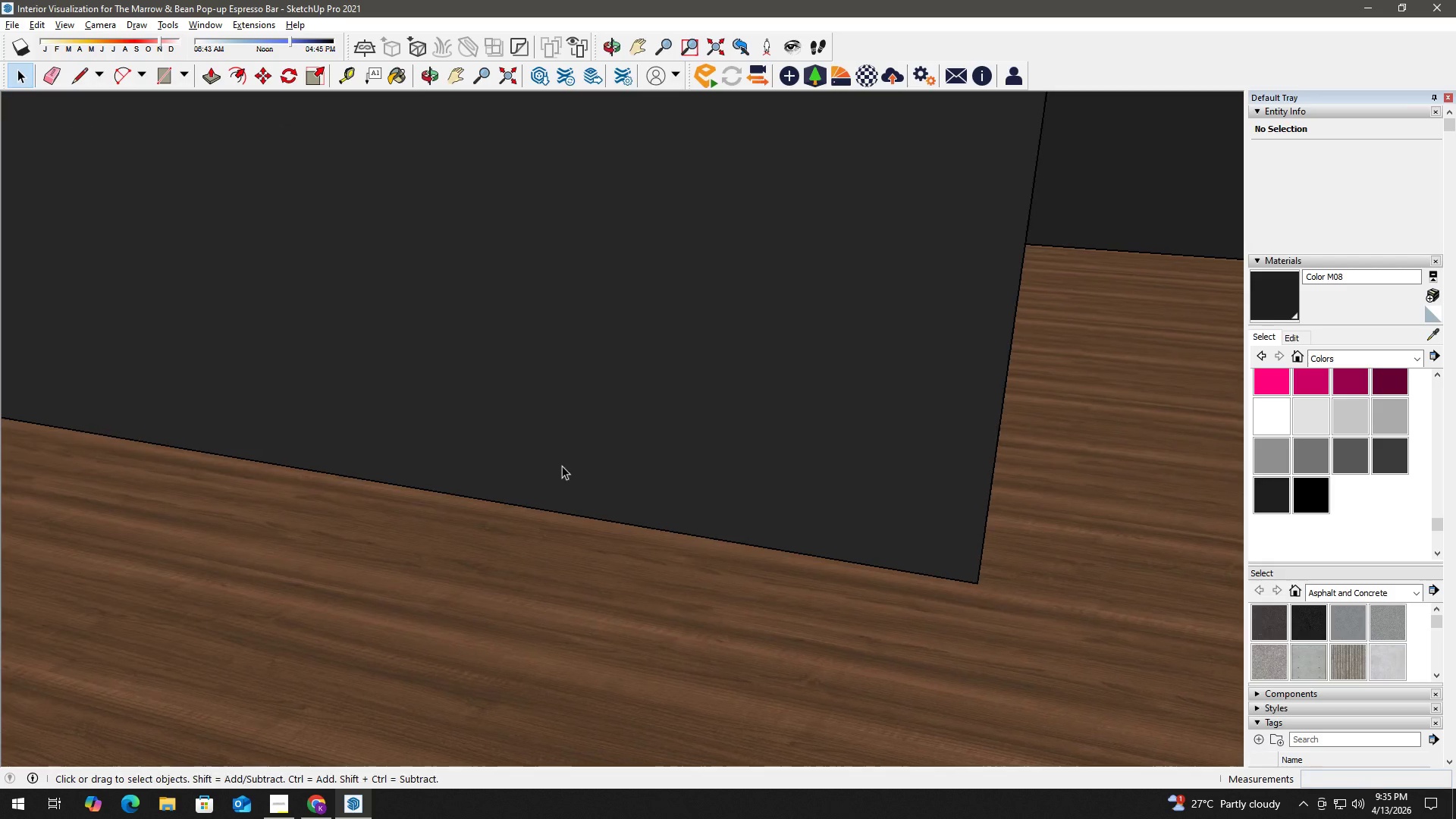 
key(H)
 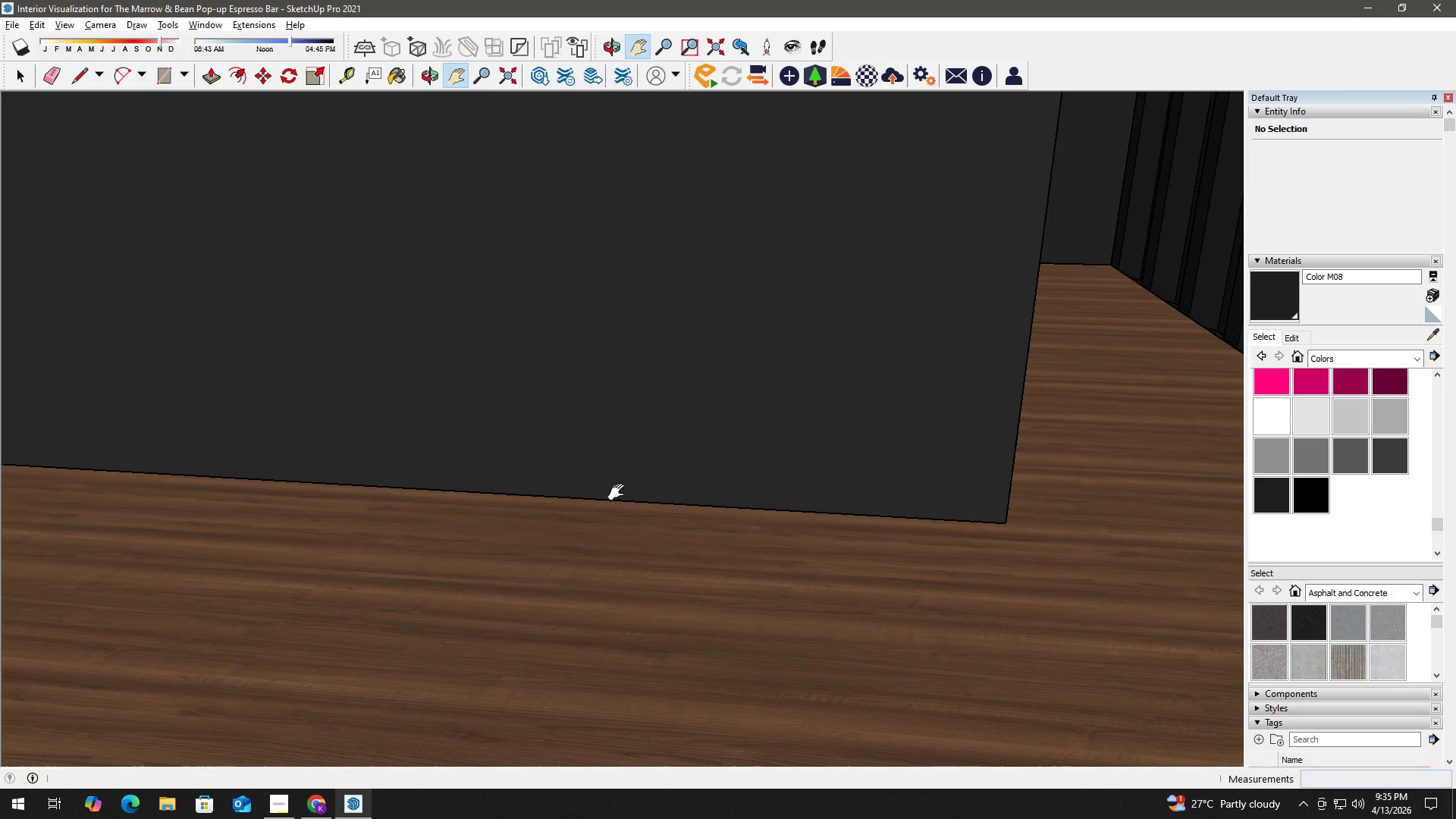 
scroll: coordinate [579, 482], scroll_direction: down, amount: 1.0
 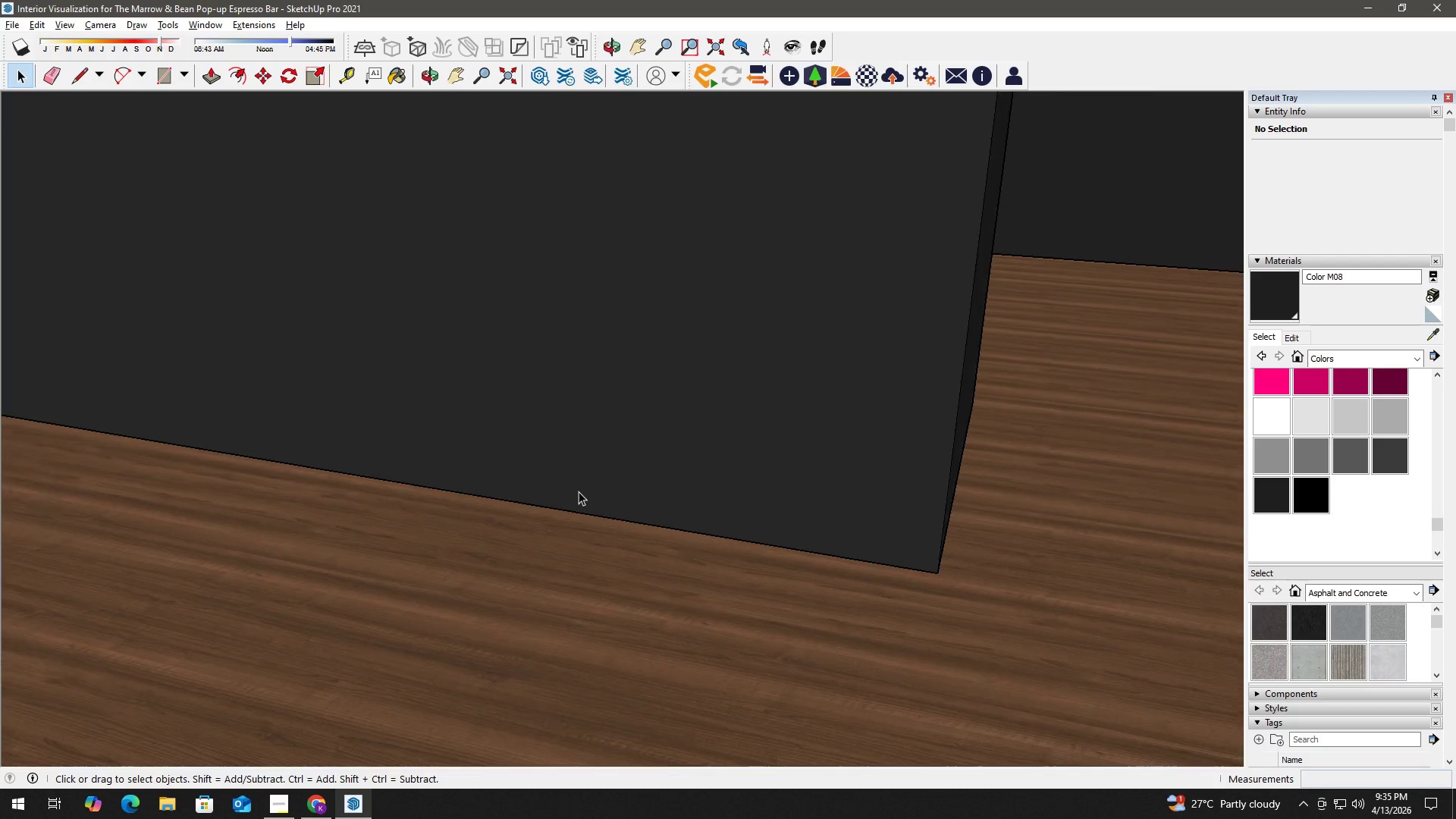 
key(T)
 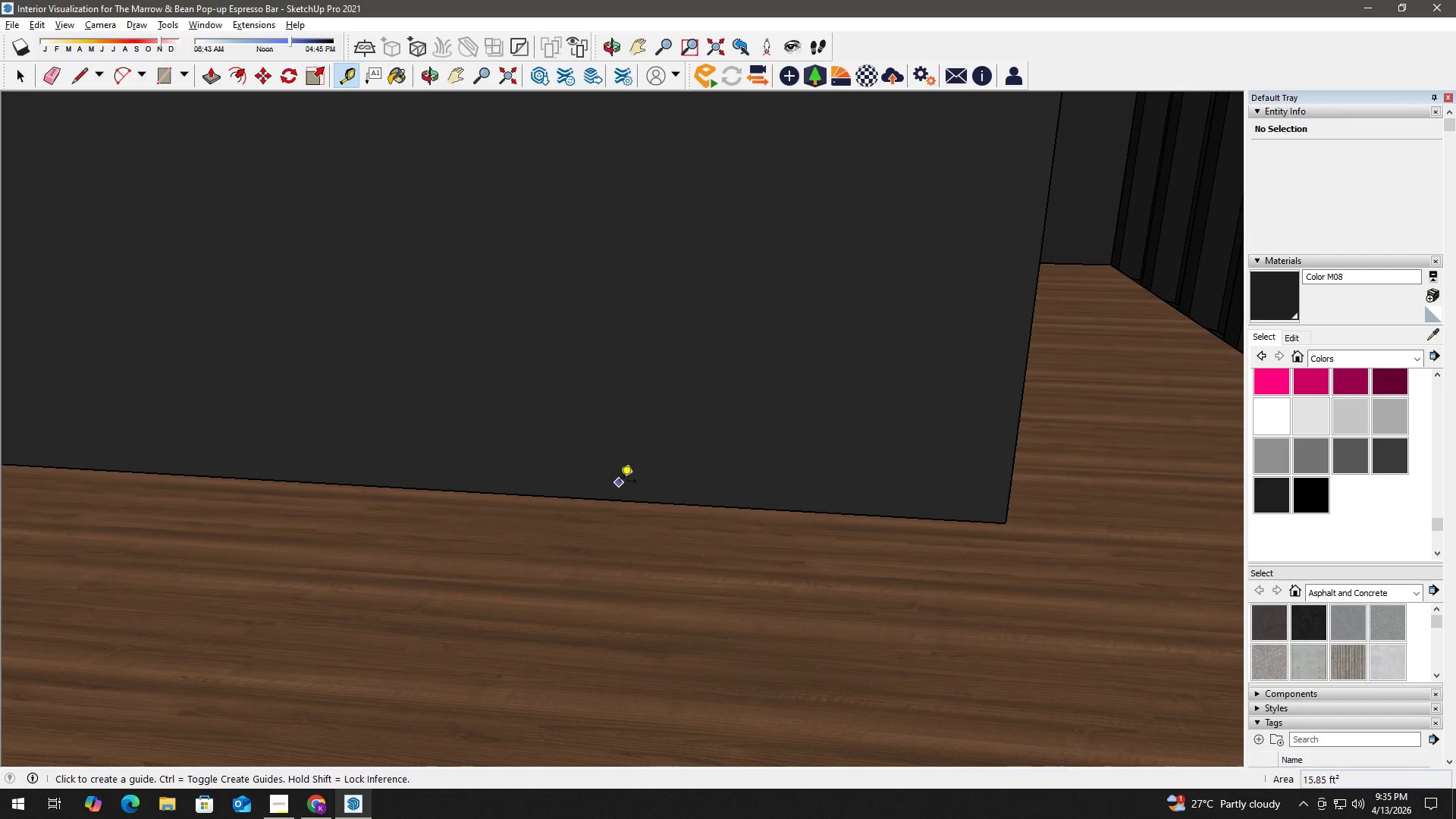 
key(Space)
 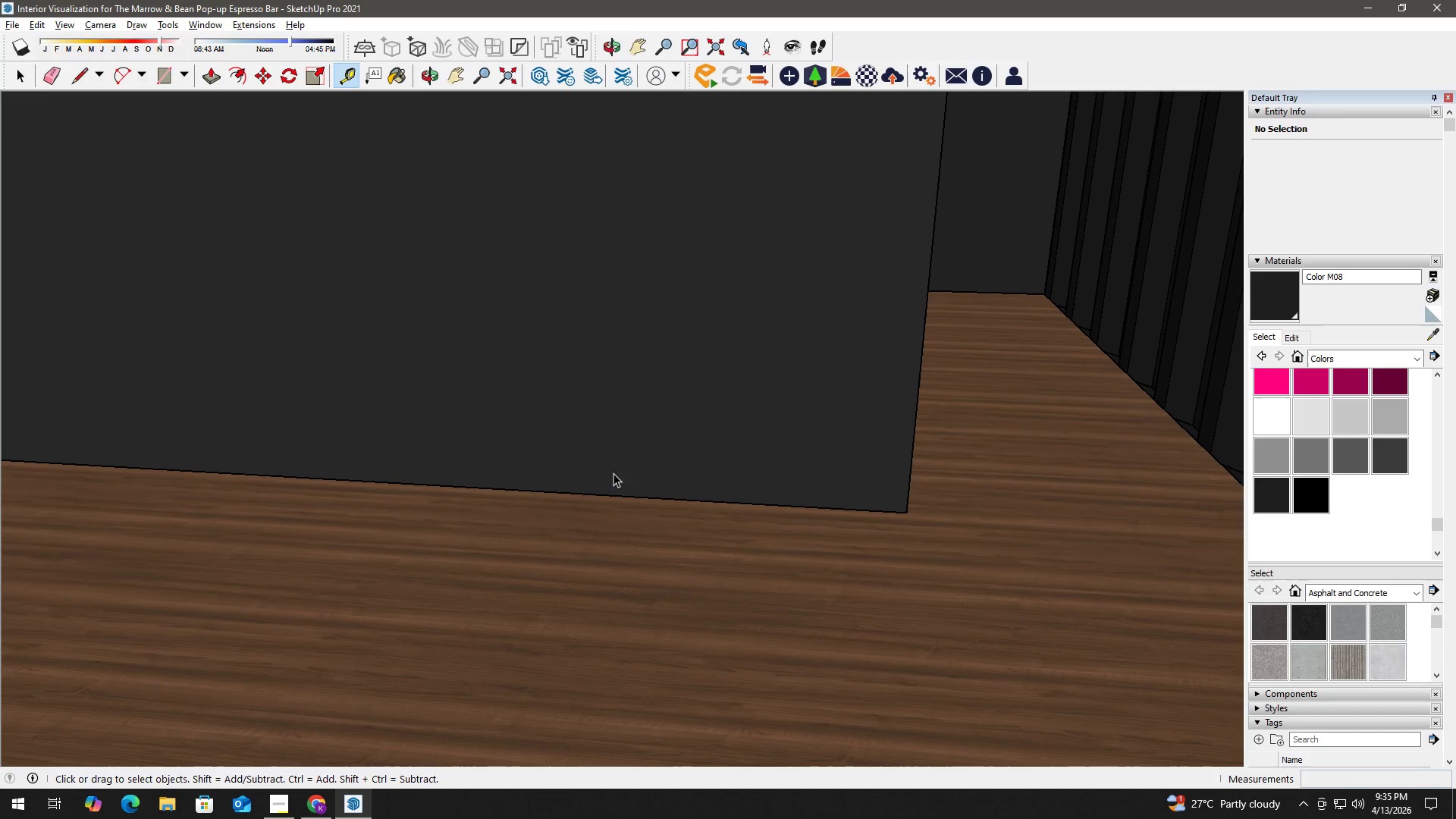 
key(H)
 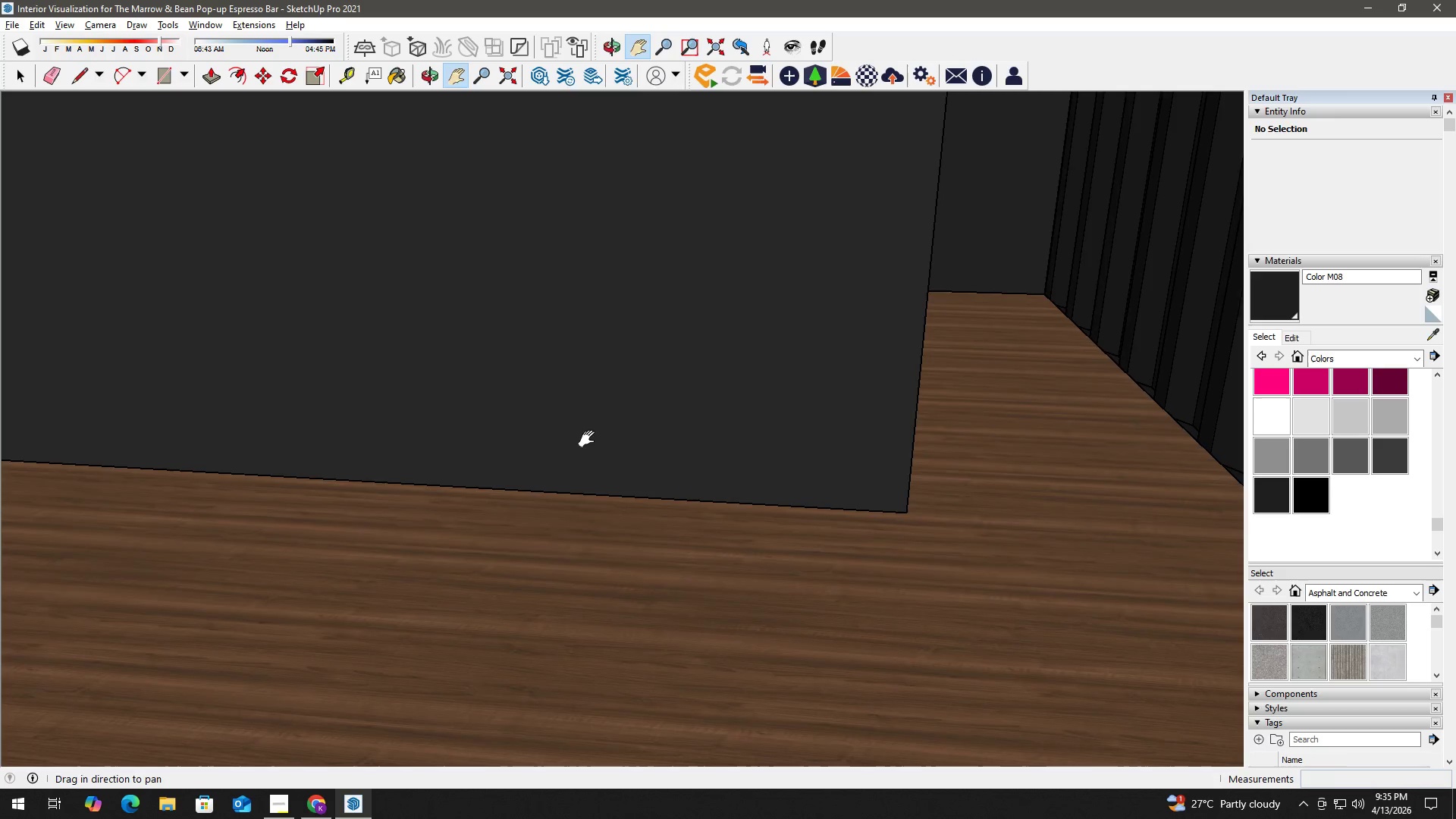 
left_click_drag(start_coordinate=[579, 428], to_coordinate=[709, 556])
 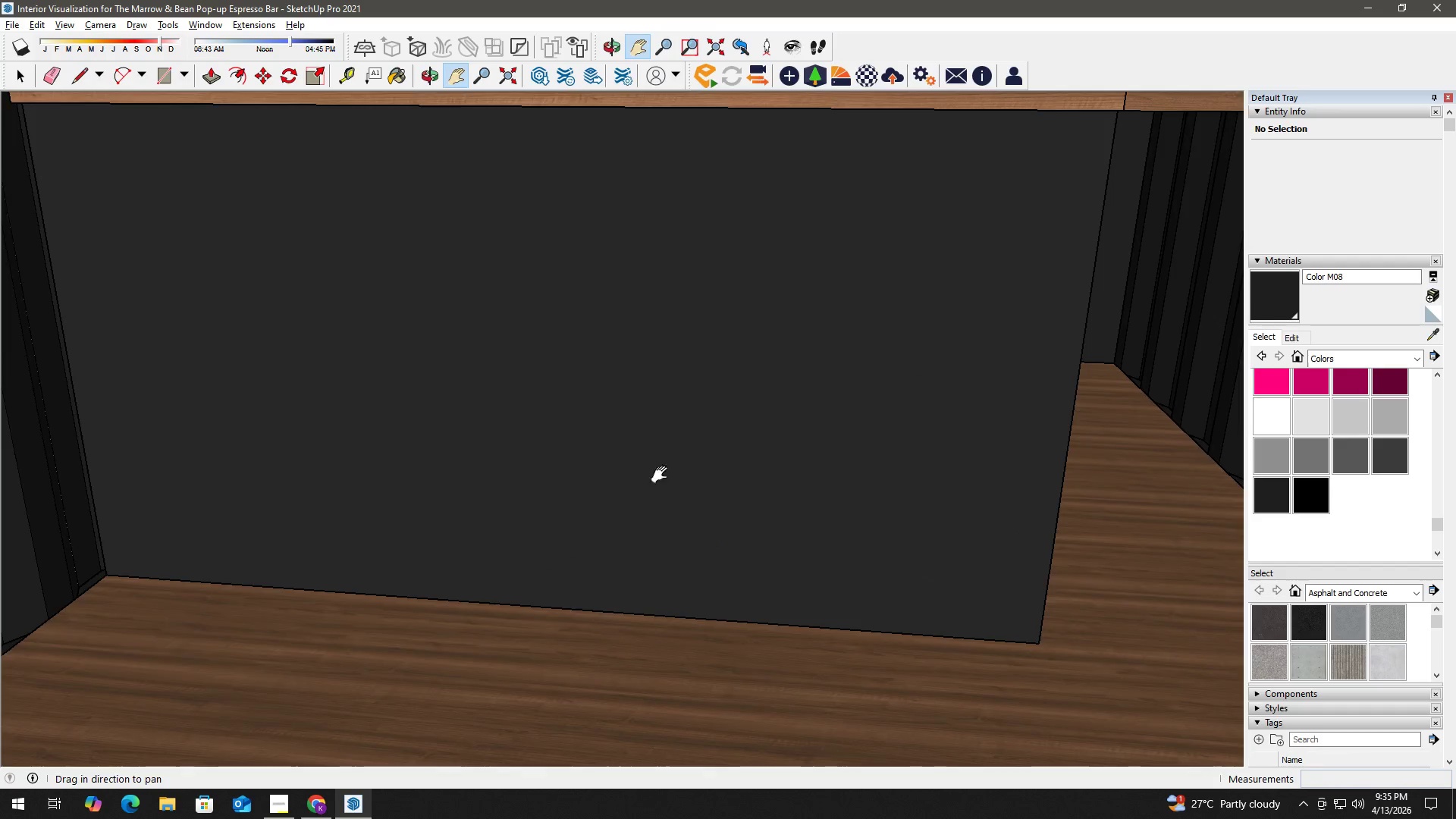 
scroll: coordinate [661, 479], scroll_direction: down, amount: 7.0
 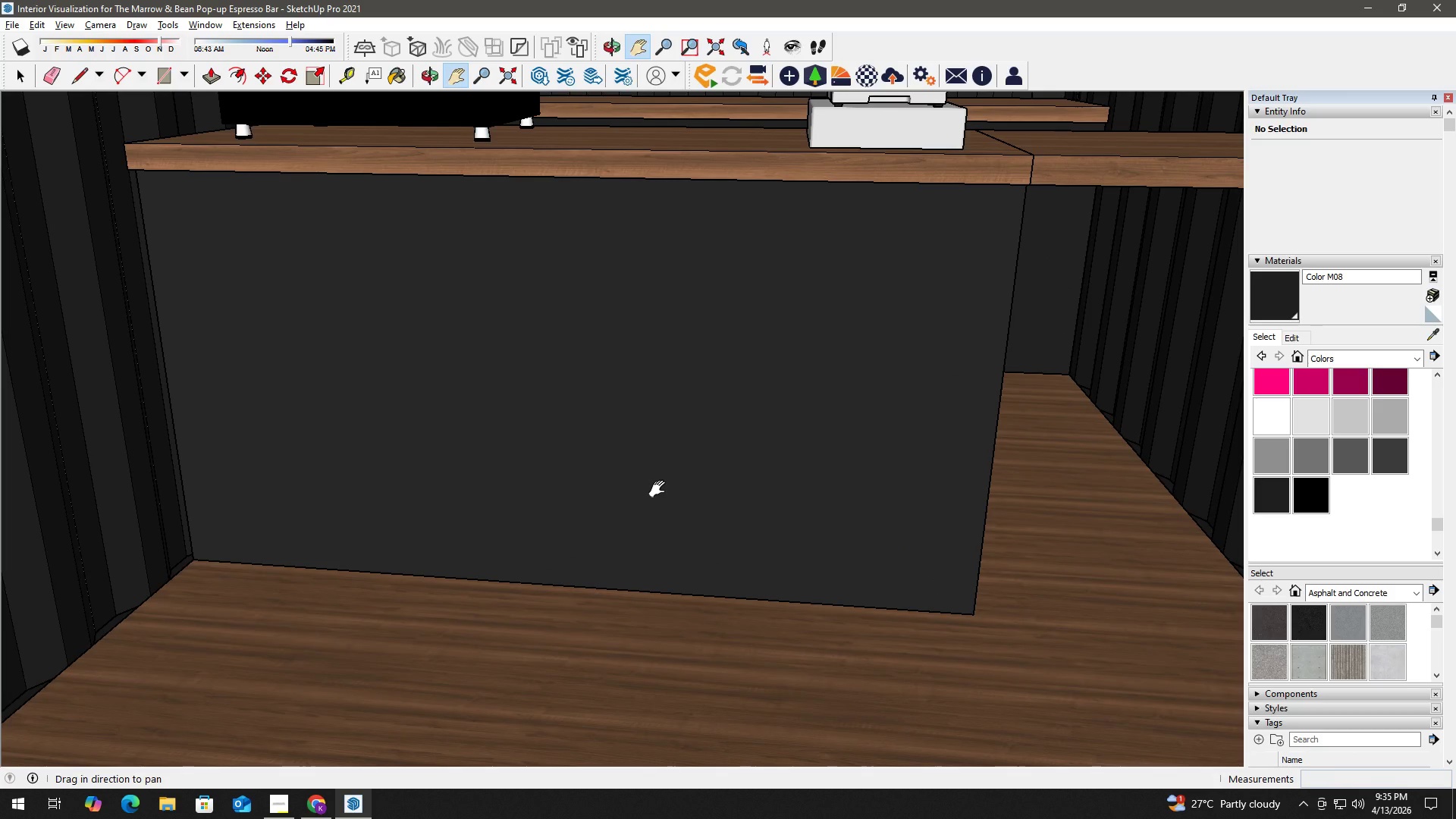 
hold_key(key=Space, duration=1.5)
 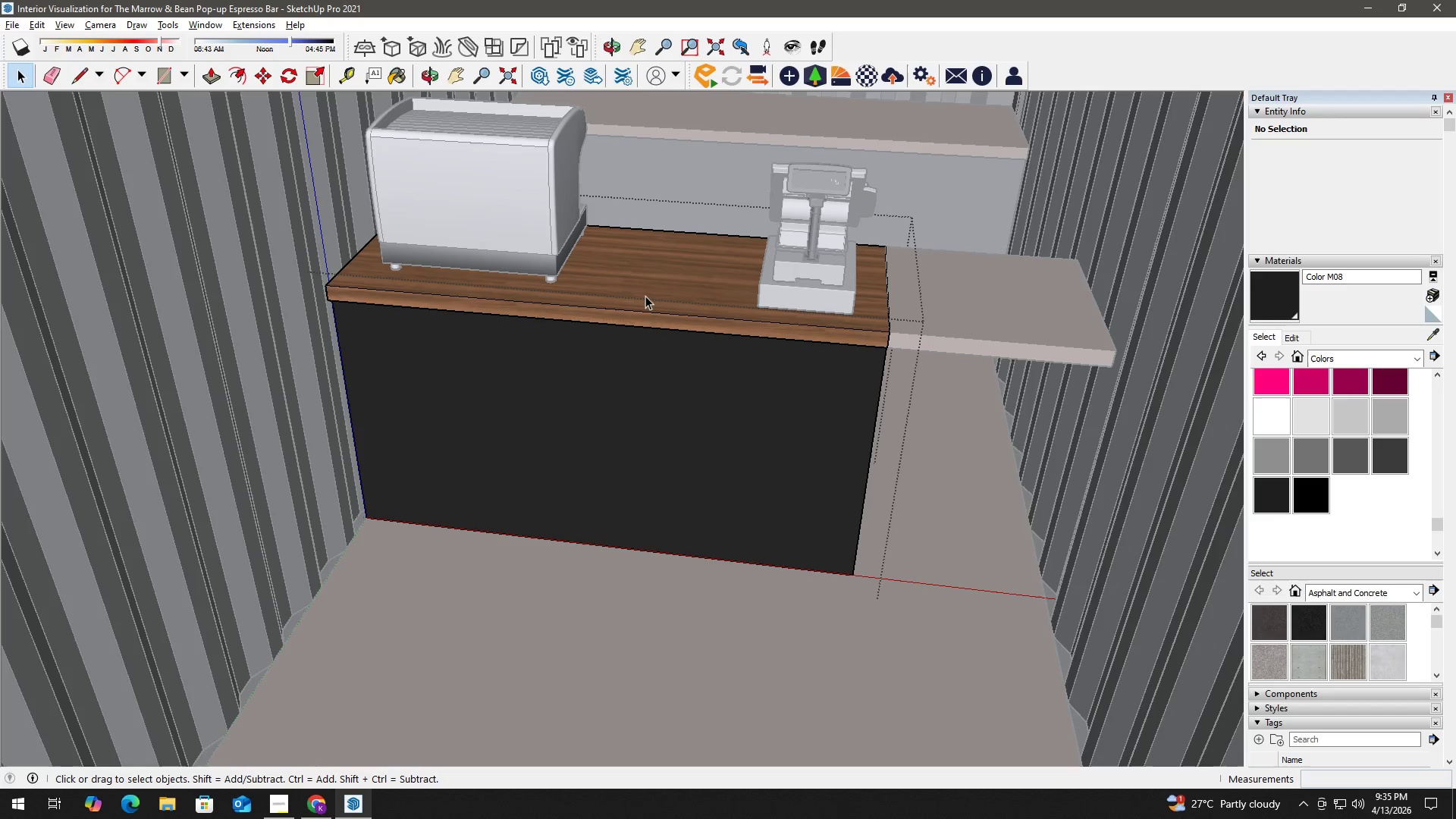 
scroll: coordinate [689, 377], scroll_direction: down, amount: 7.0
 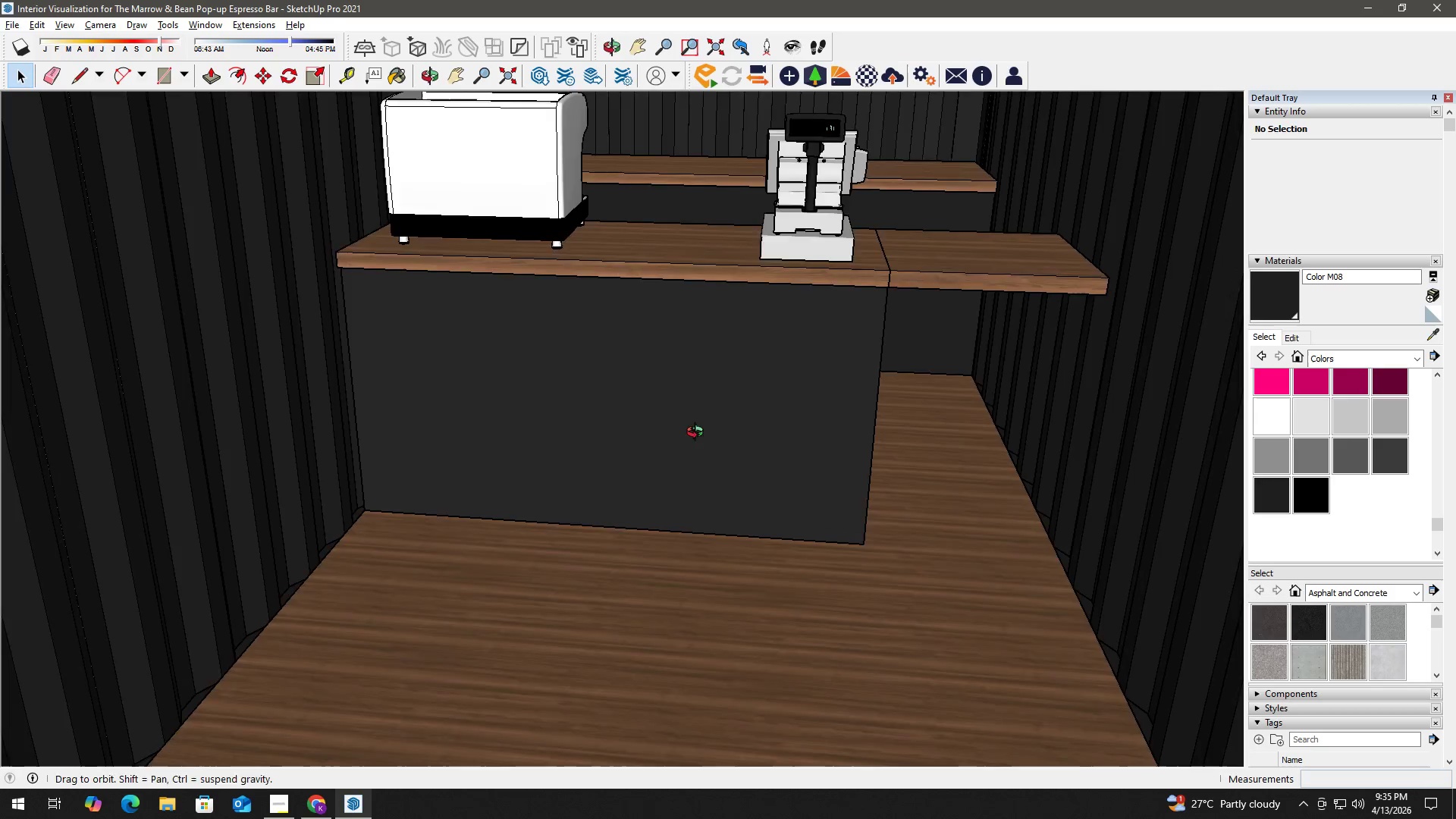 
key(B)
 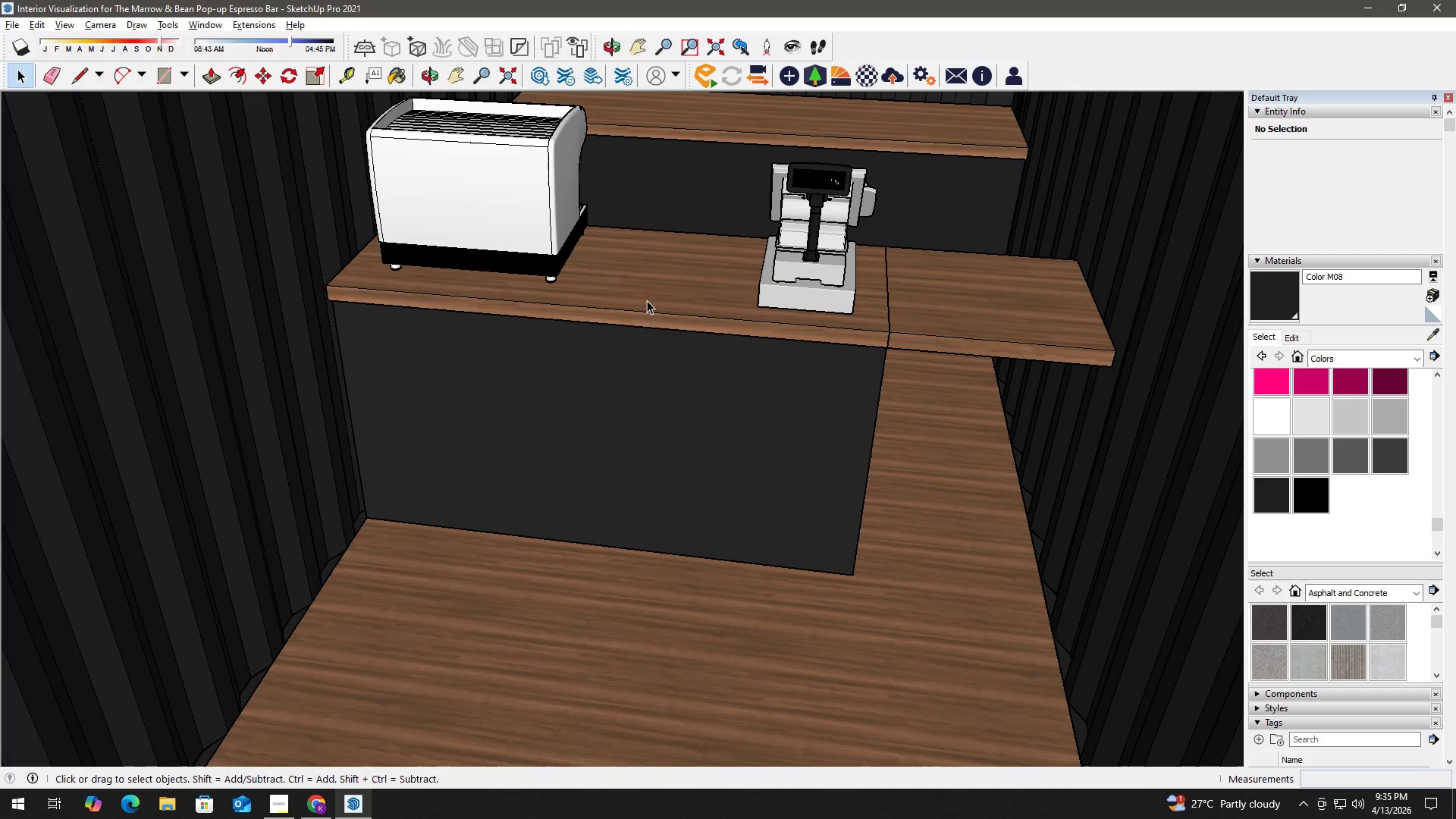 
double_click([645, 296])
 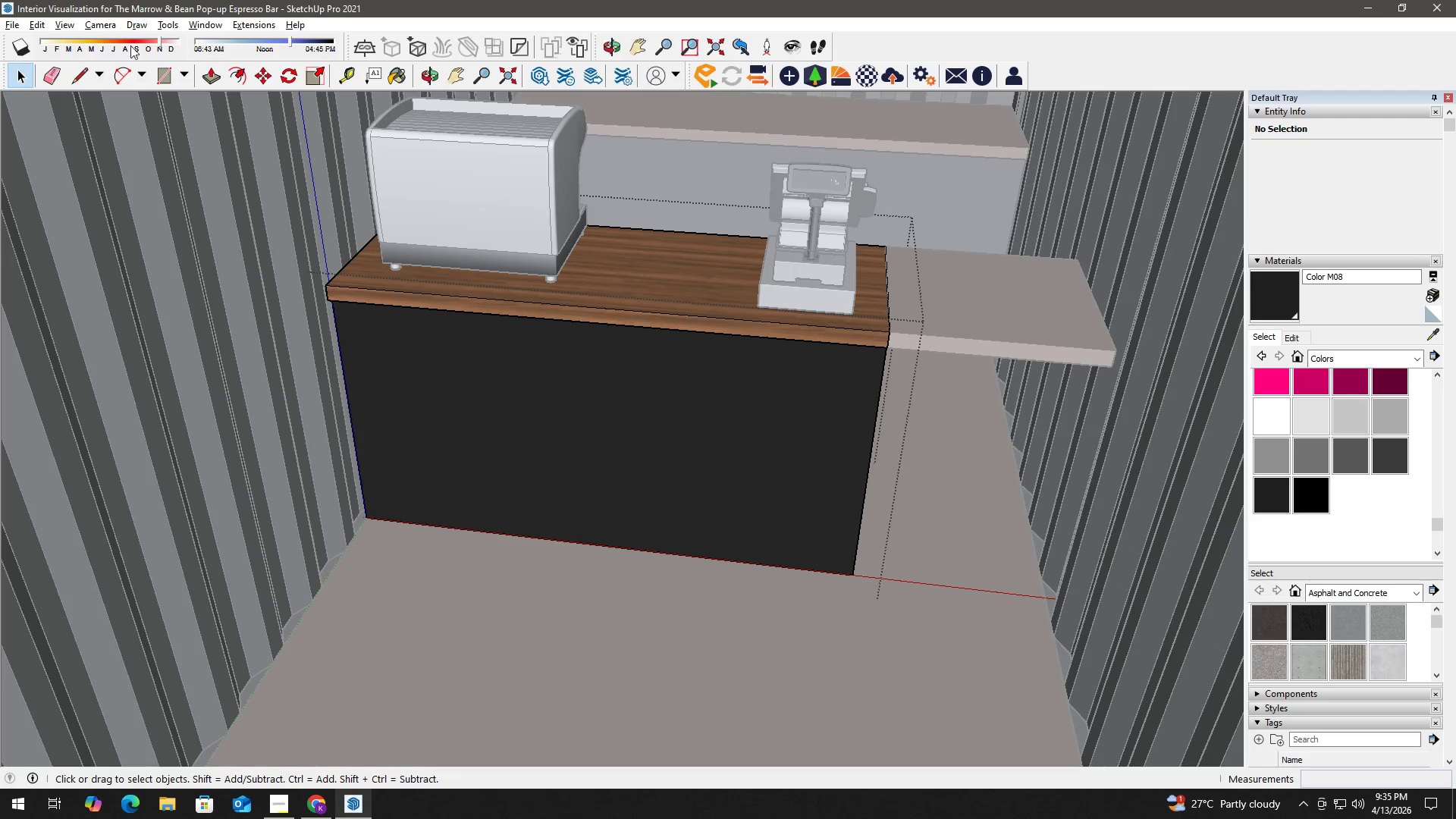 
left_click([205, 26])
 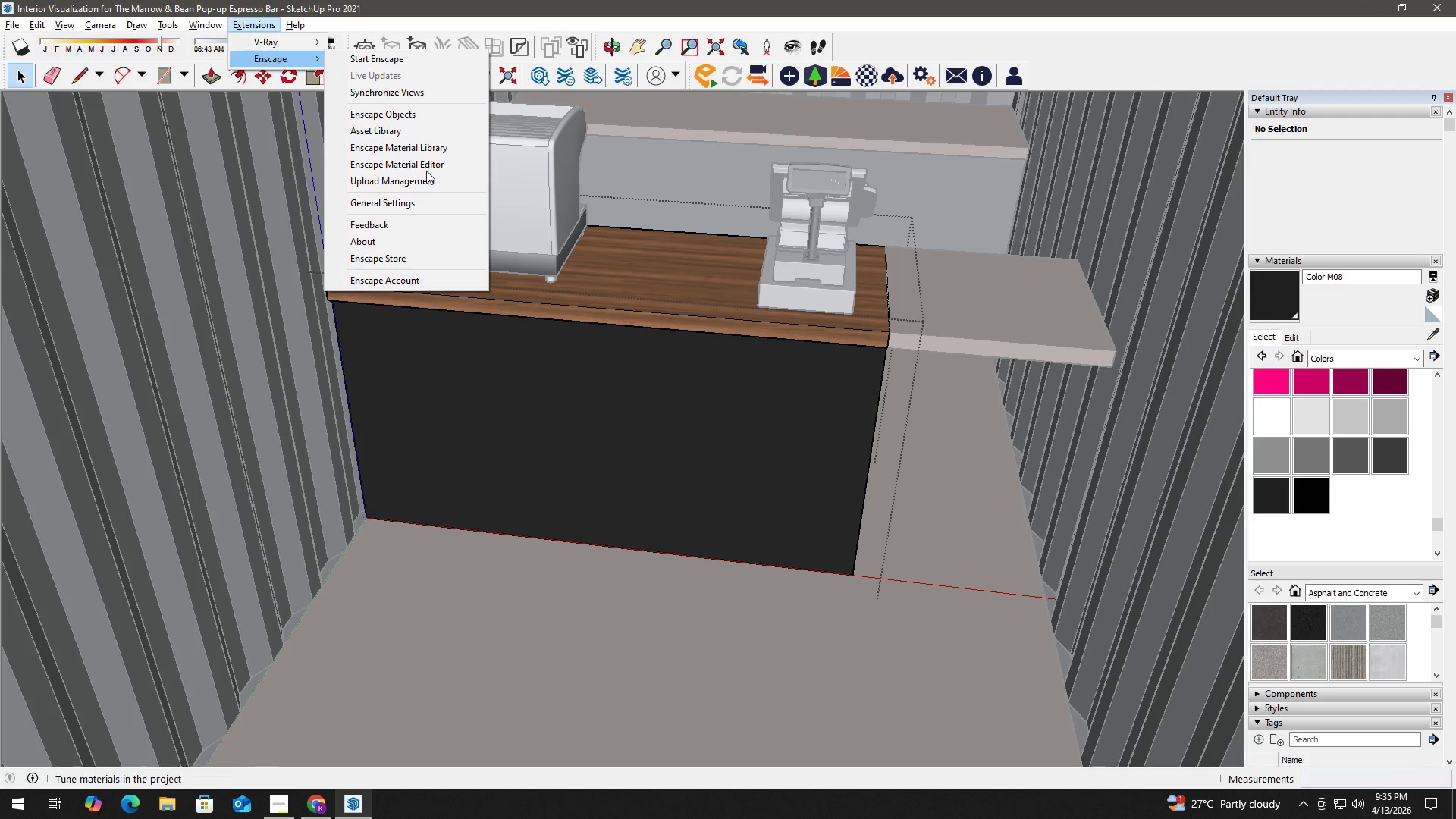 
left_click([436, 159])
 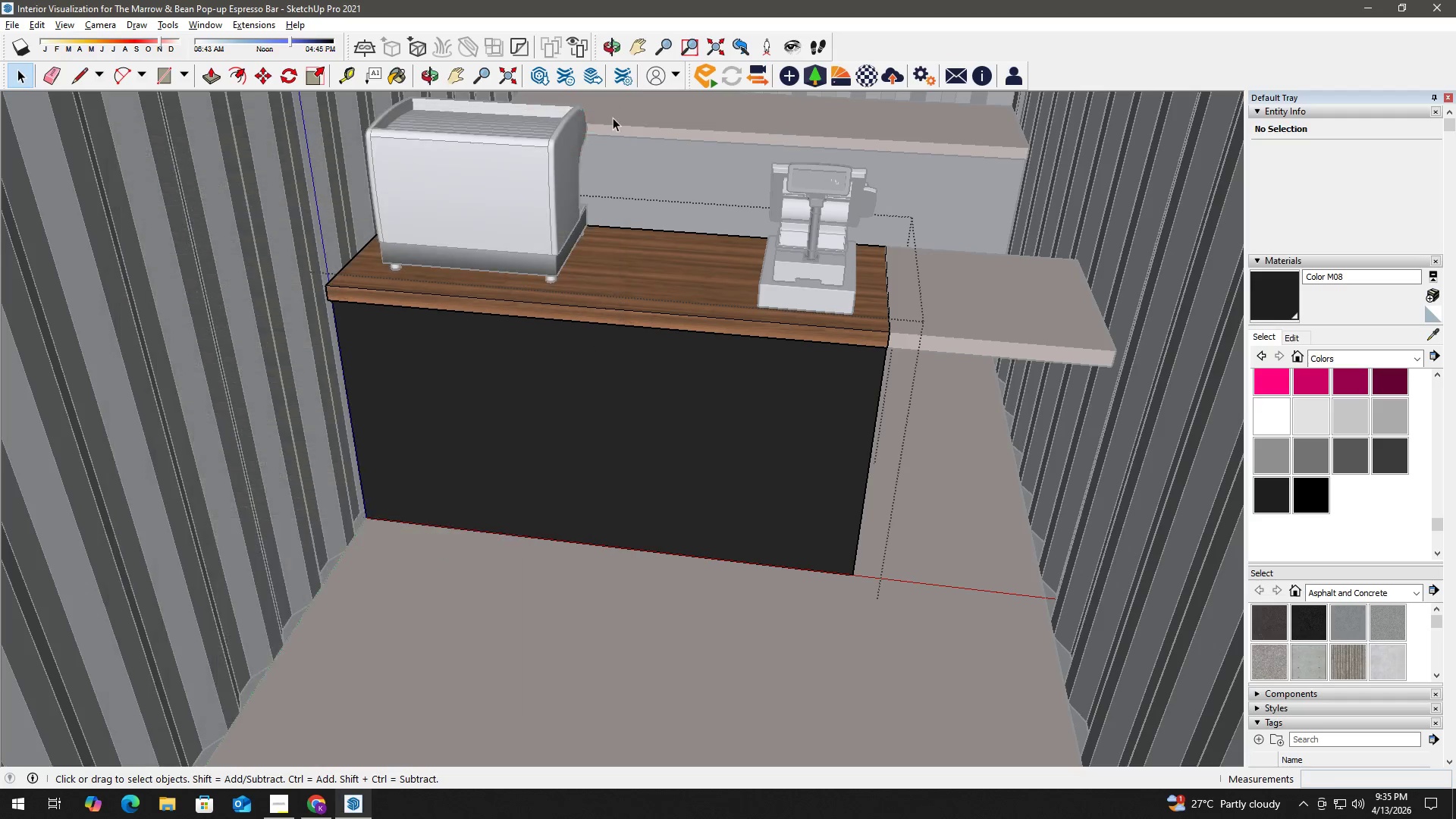 
left_click([240, 24])
 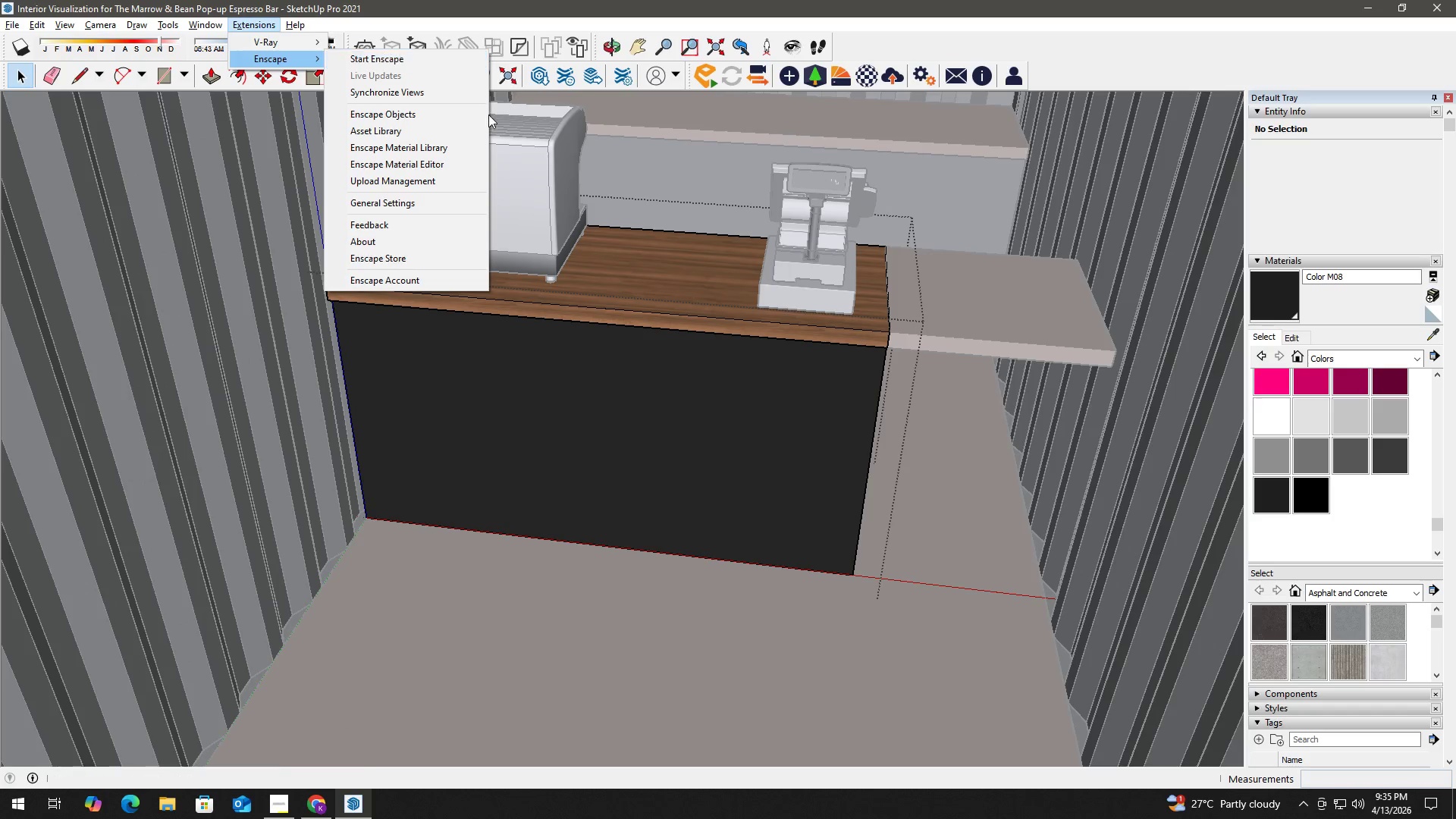 
left_click([435, 149])
 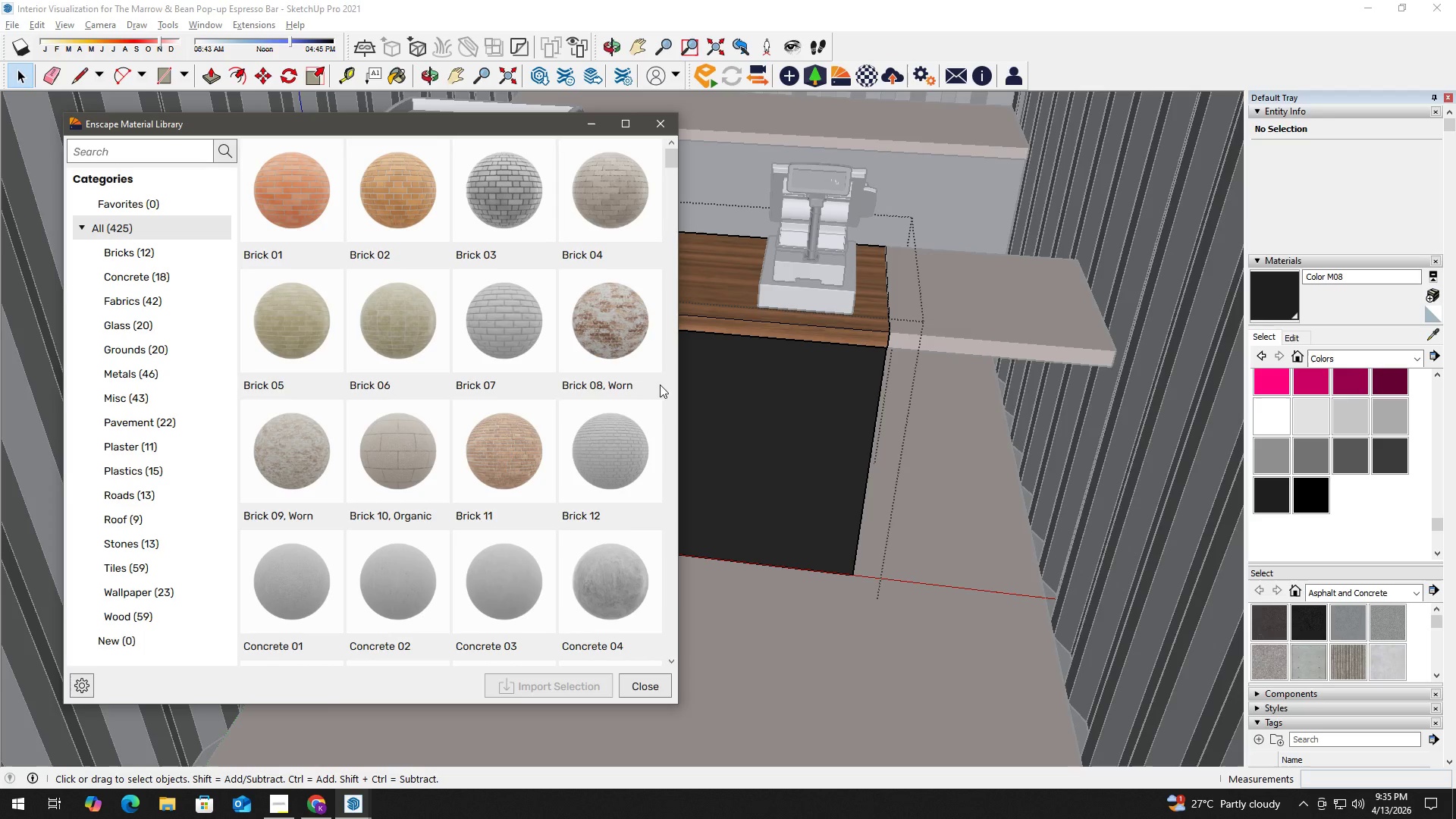 
scroll: coordinate [180, 348], scroll_direction: down, amount: 4.0
 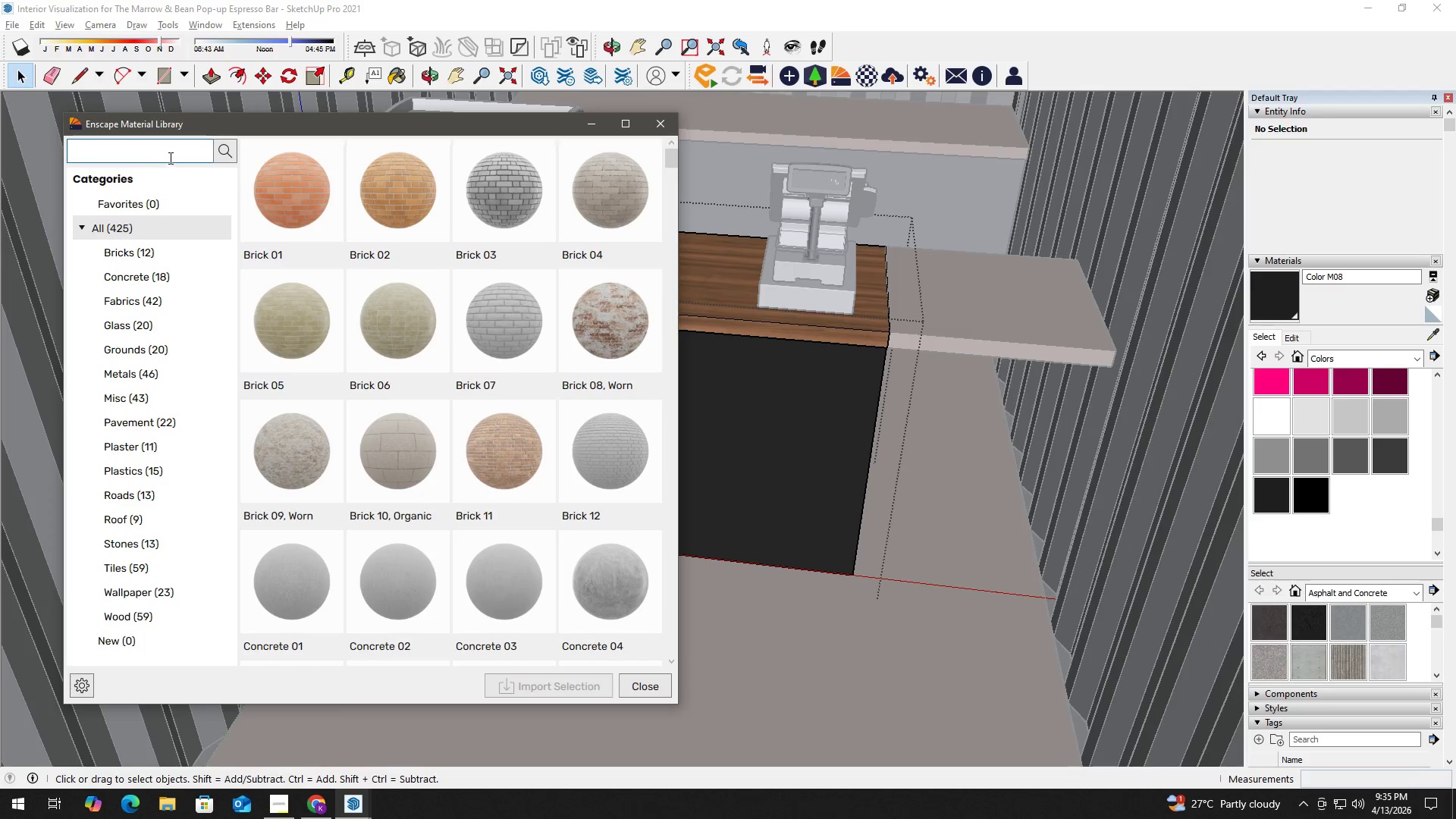 
type(granite)
 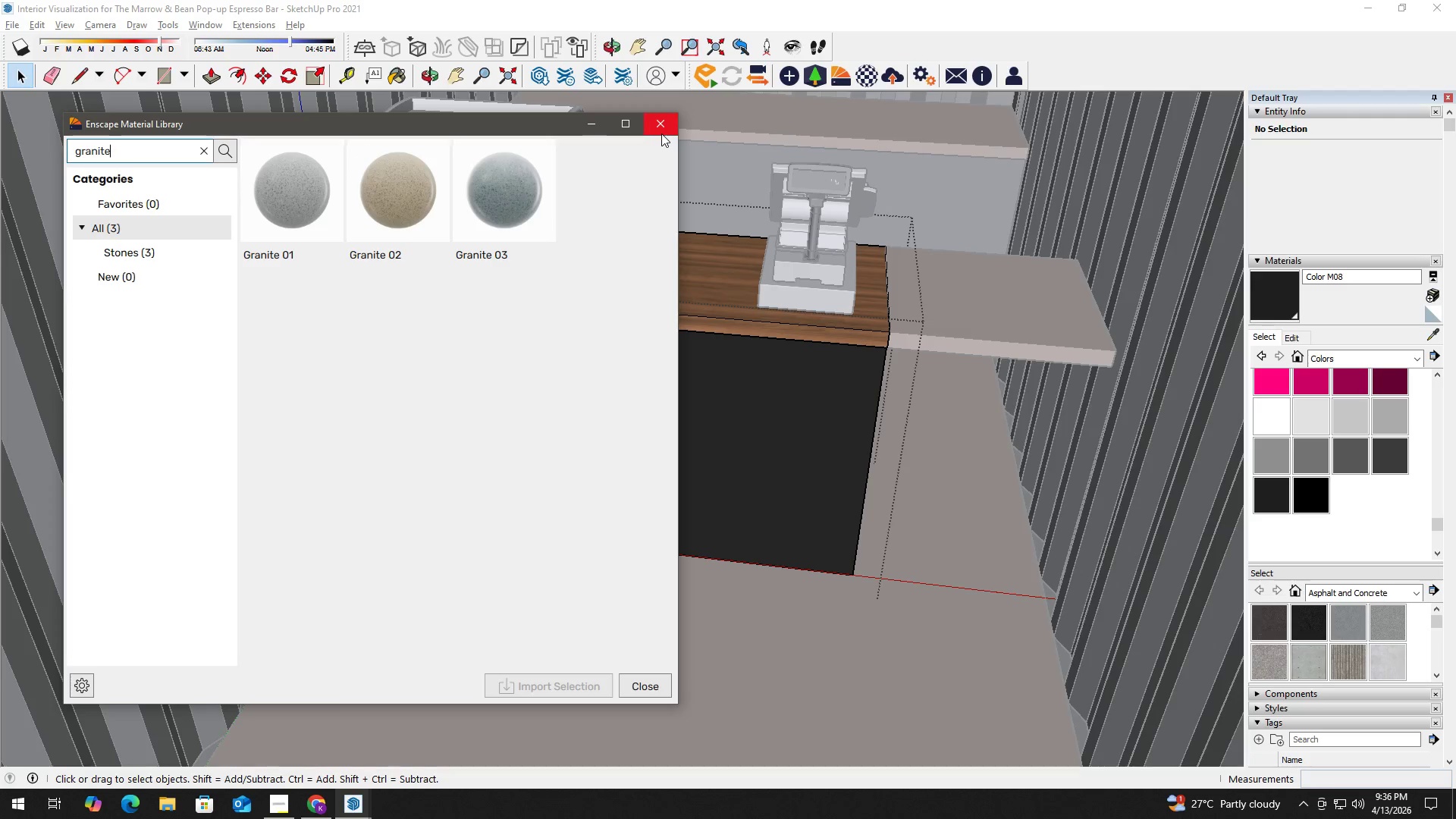 
left_click([661, 133])
 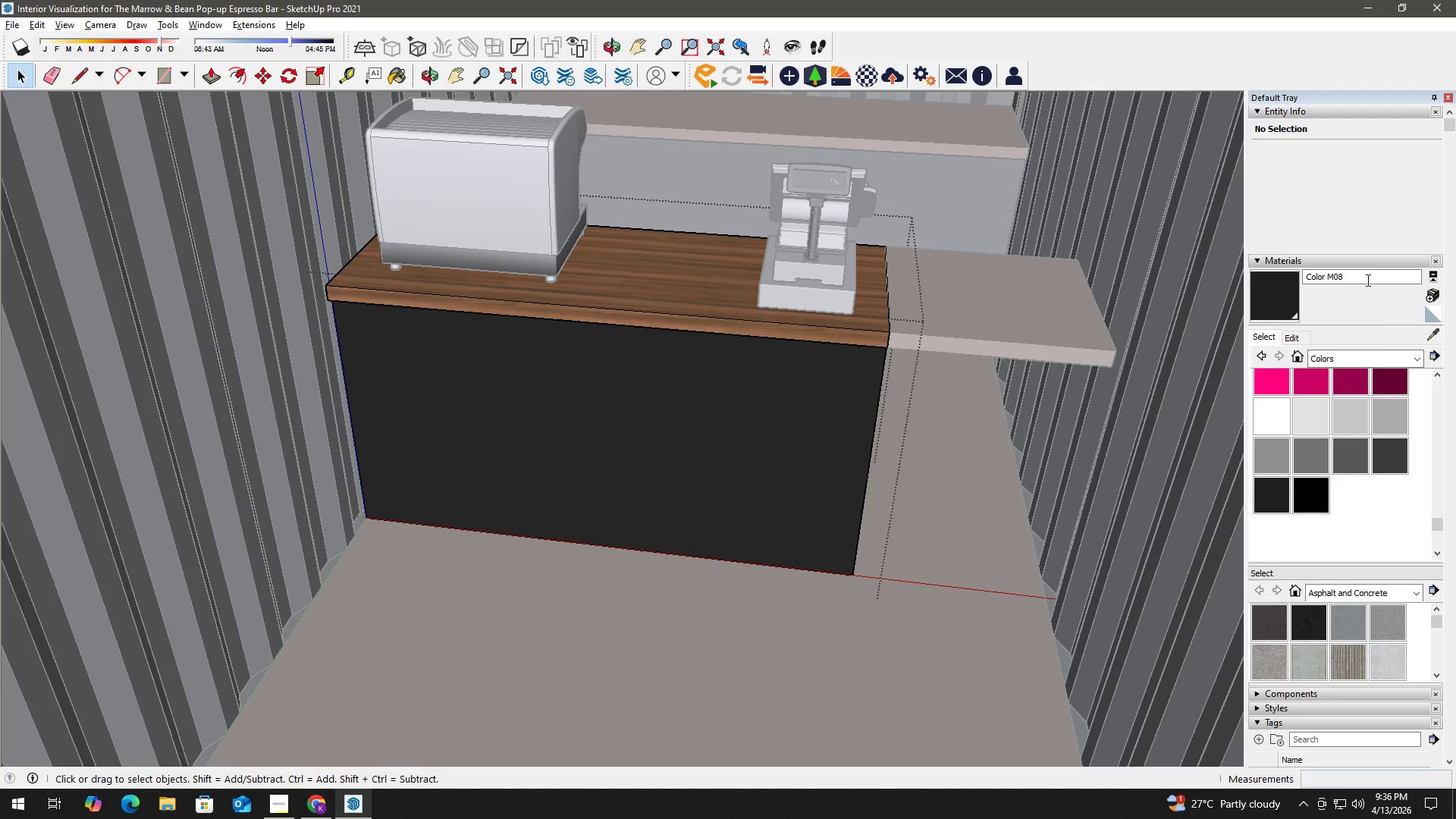 
left_click([1387, 357])
 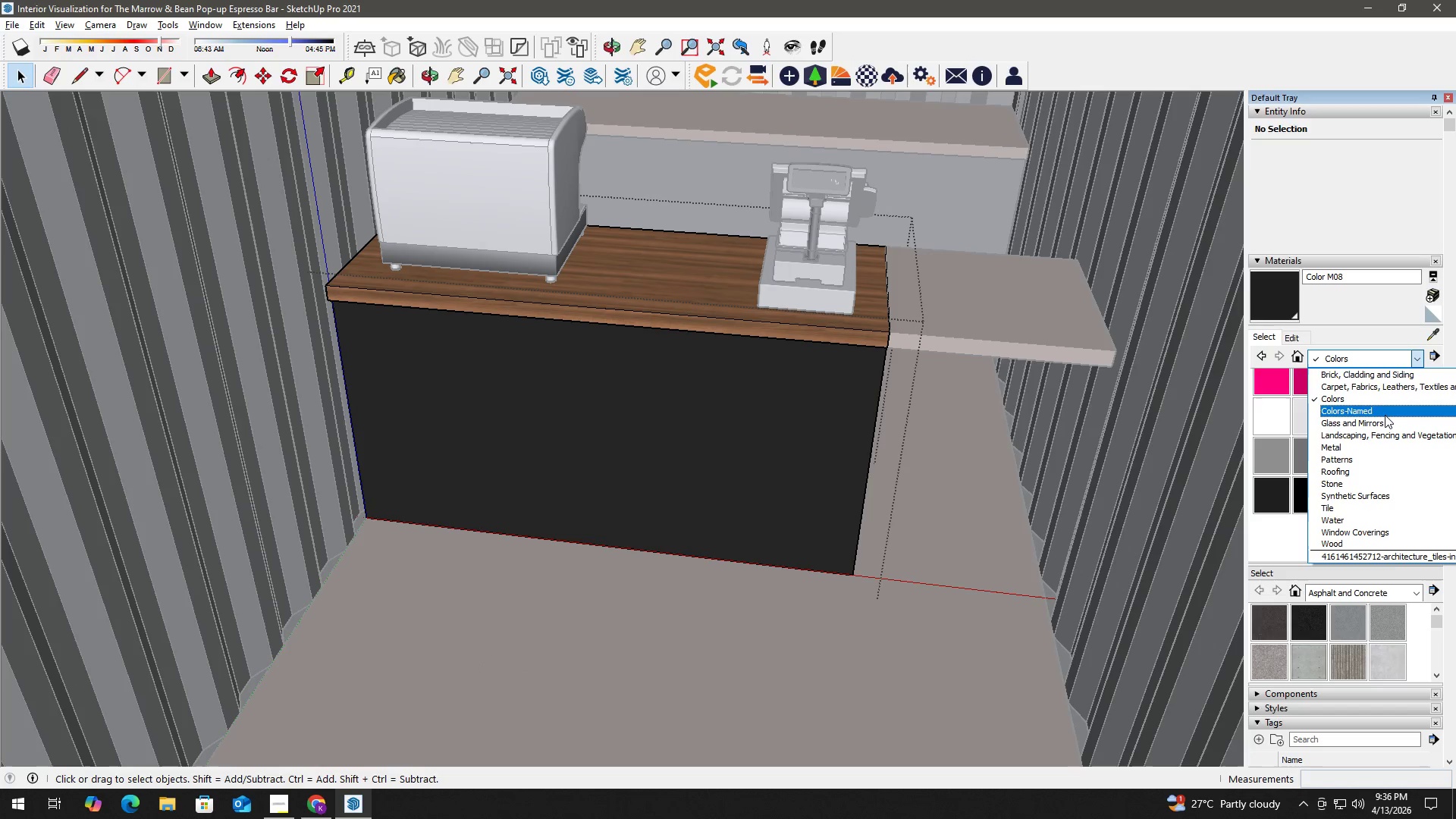 
scroll: coordinate [1385, 409], scroll_direction: up, amount: 1.0
 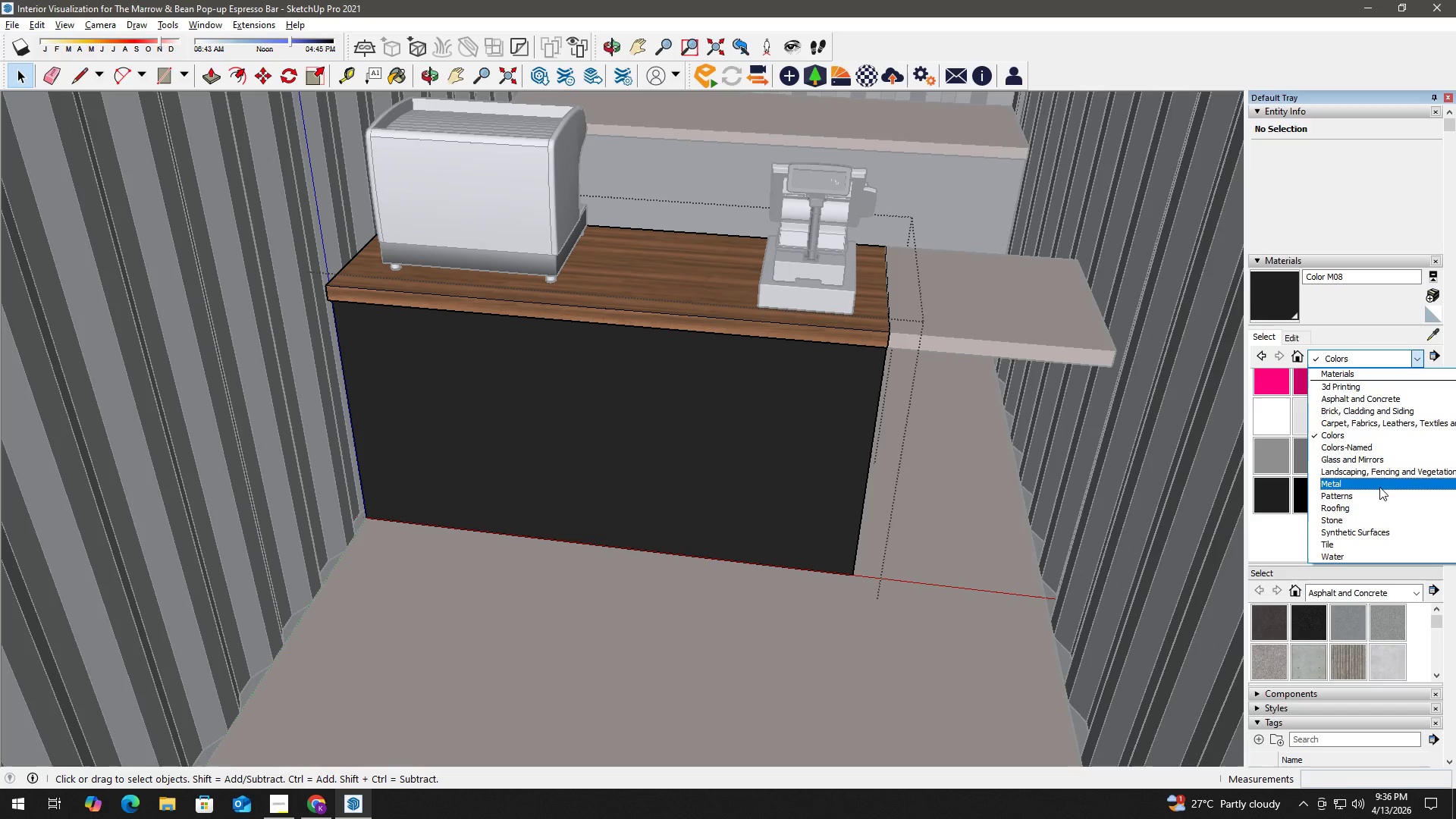 
scroll: coordinate [1378, 535], scroll_direction: down, amount: 1.0
 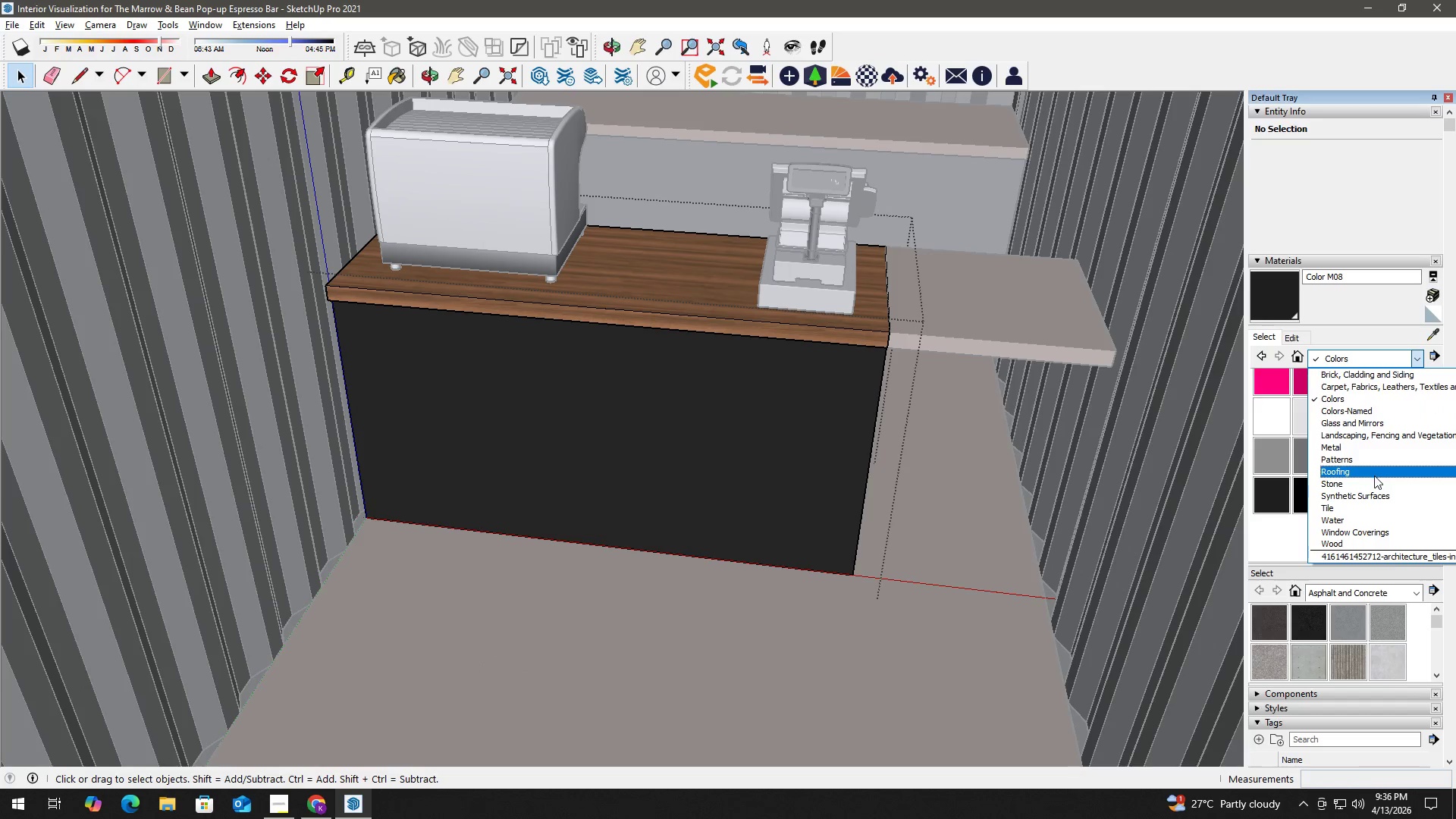 
left_click([1375, 484])
 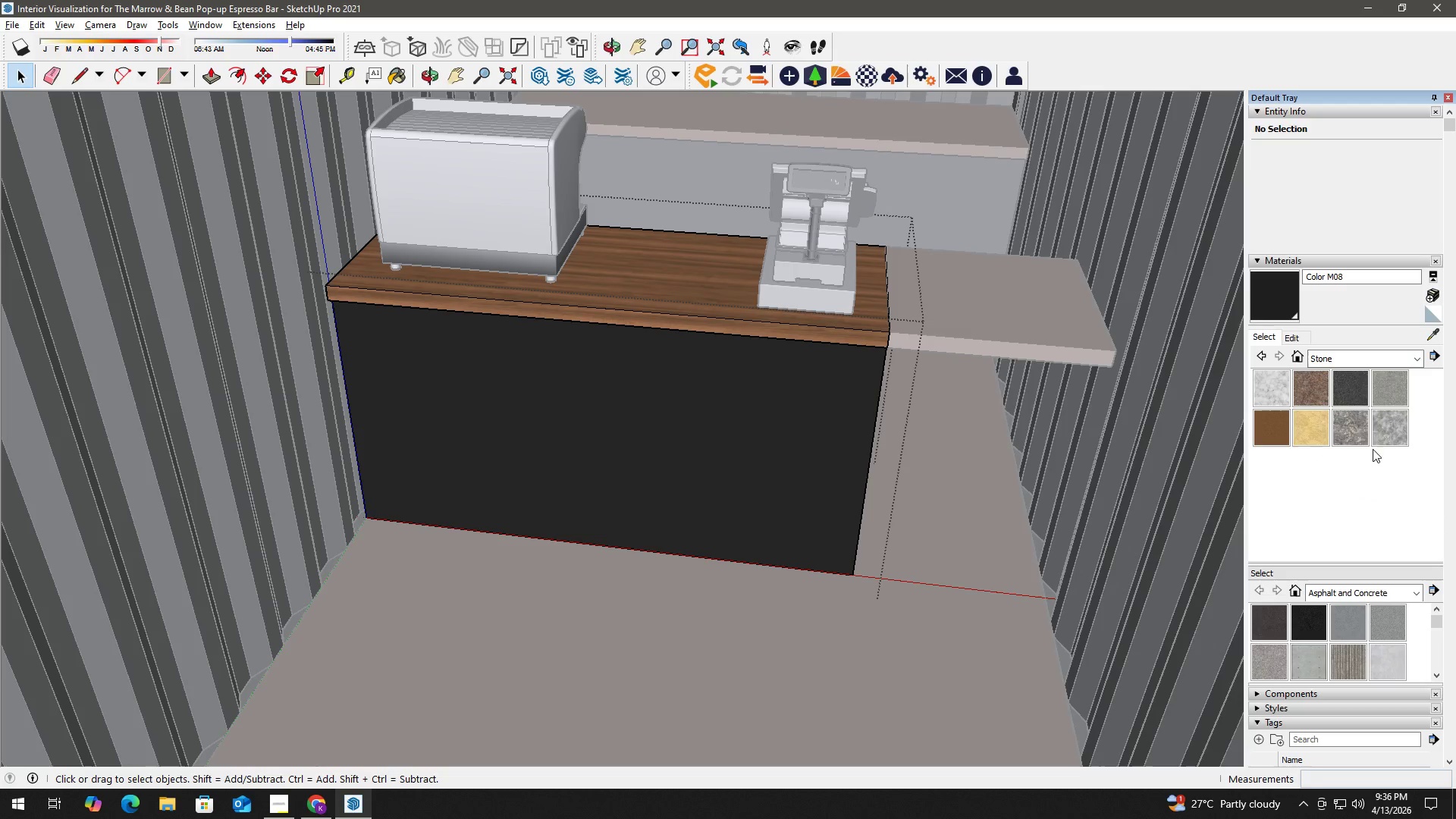 
mouse_move([1385, 428])
 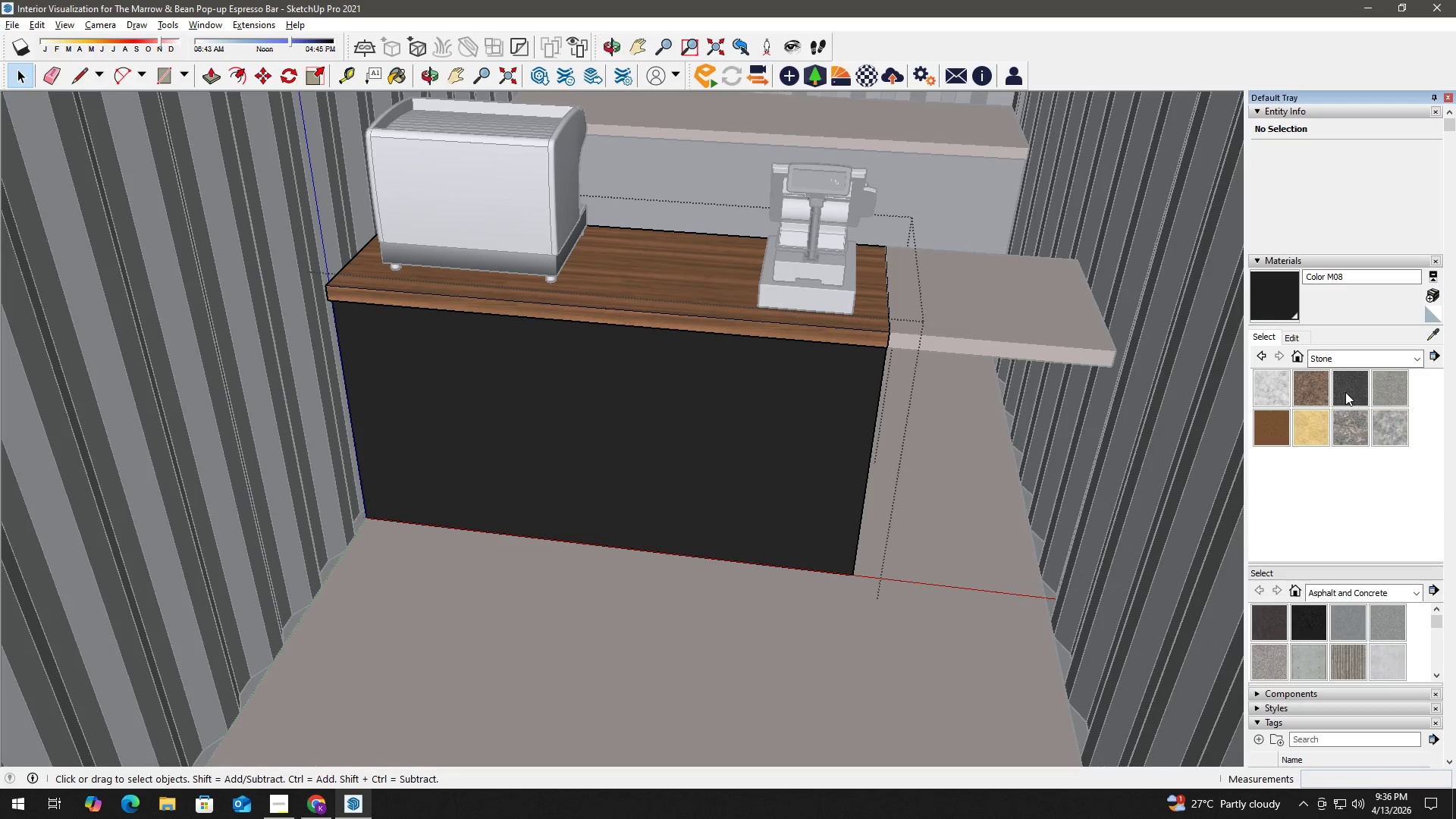 
key(Space)
 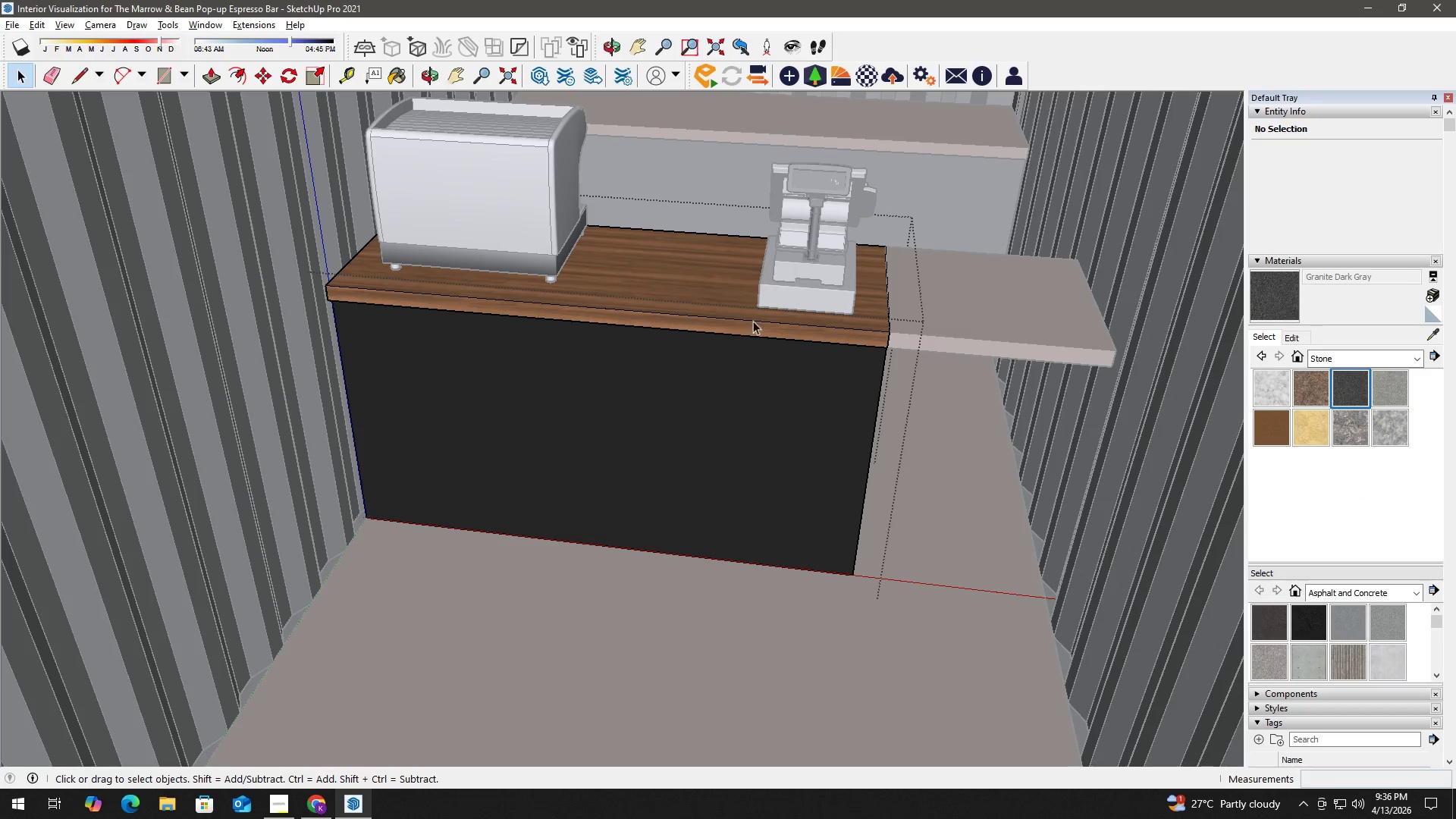 
left_click([673, 292])
 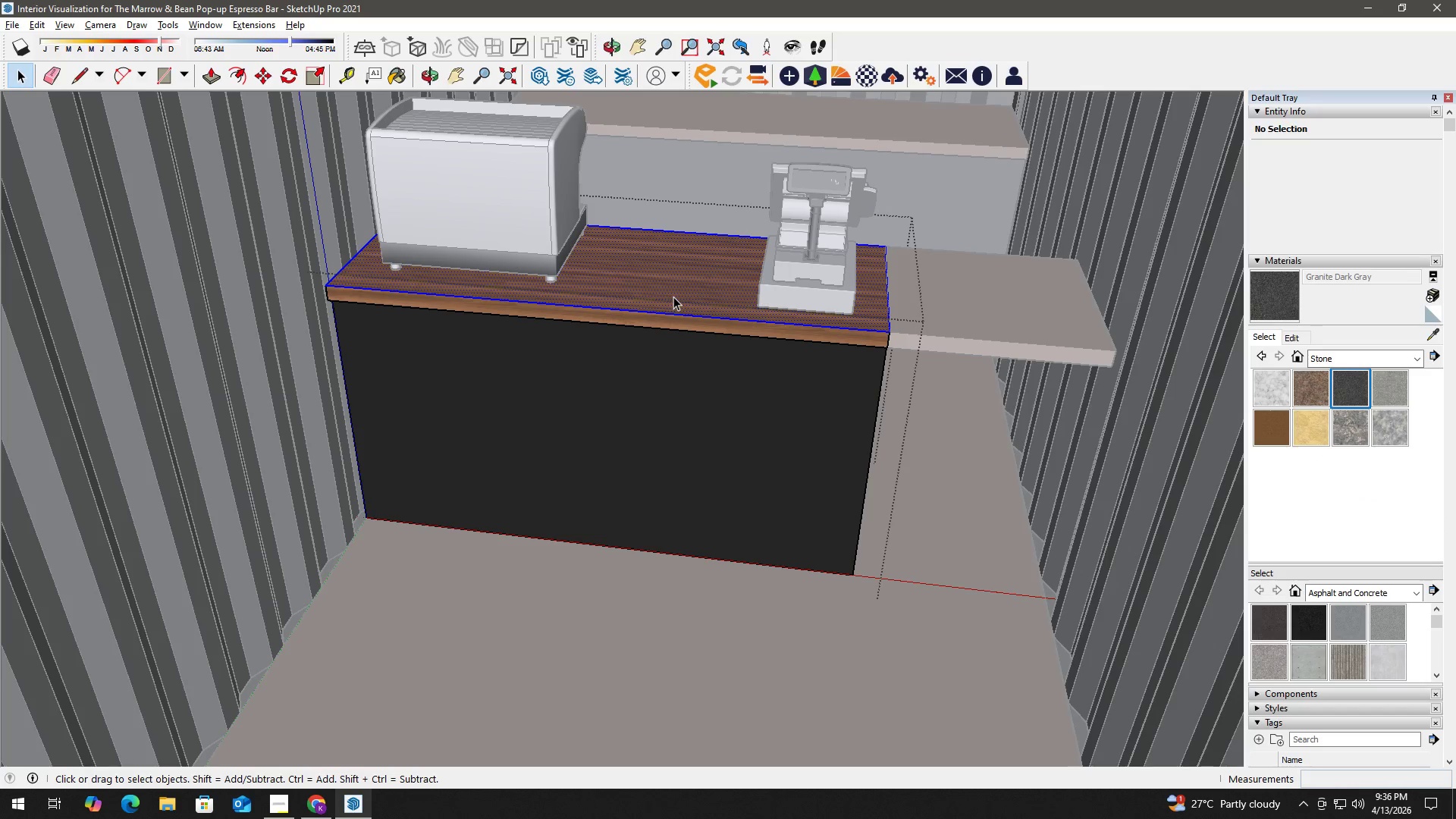 
key(B)
 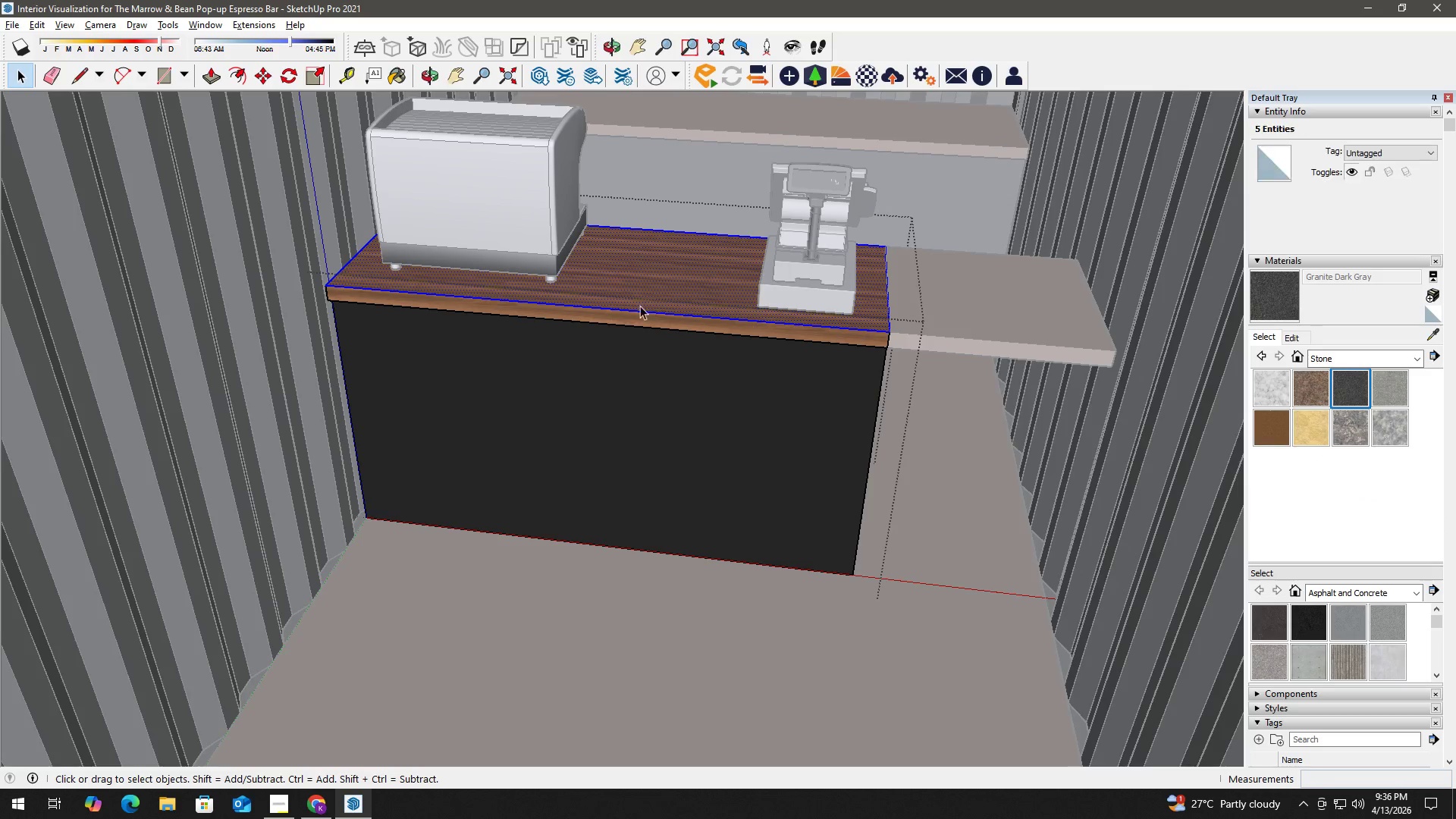 
scroll: coordinate [642, 303], scroll_direction: up, amount: 3.0
 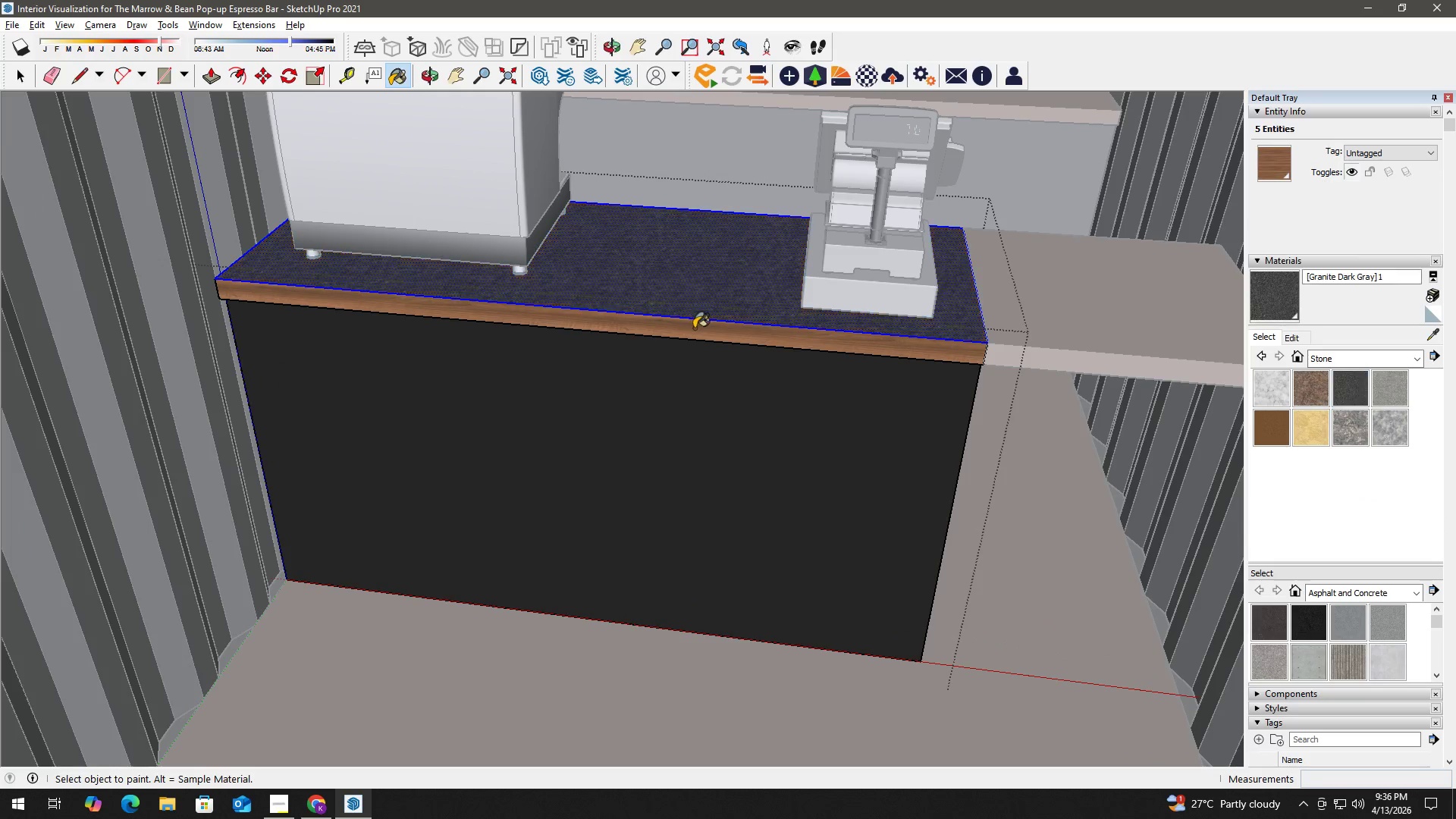 
left_click([698, 329])
 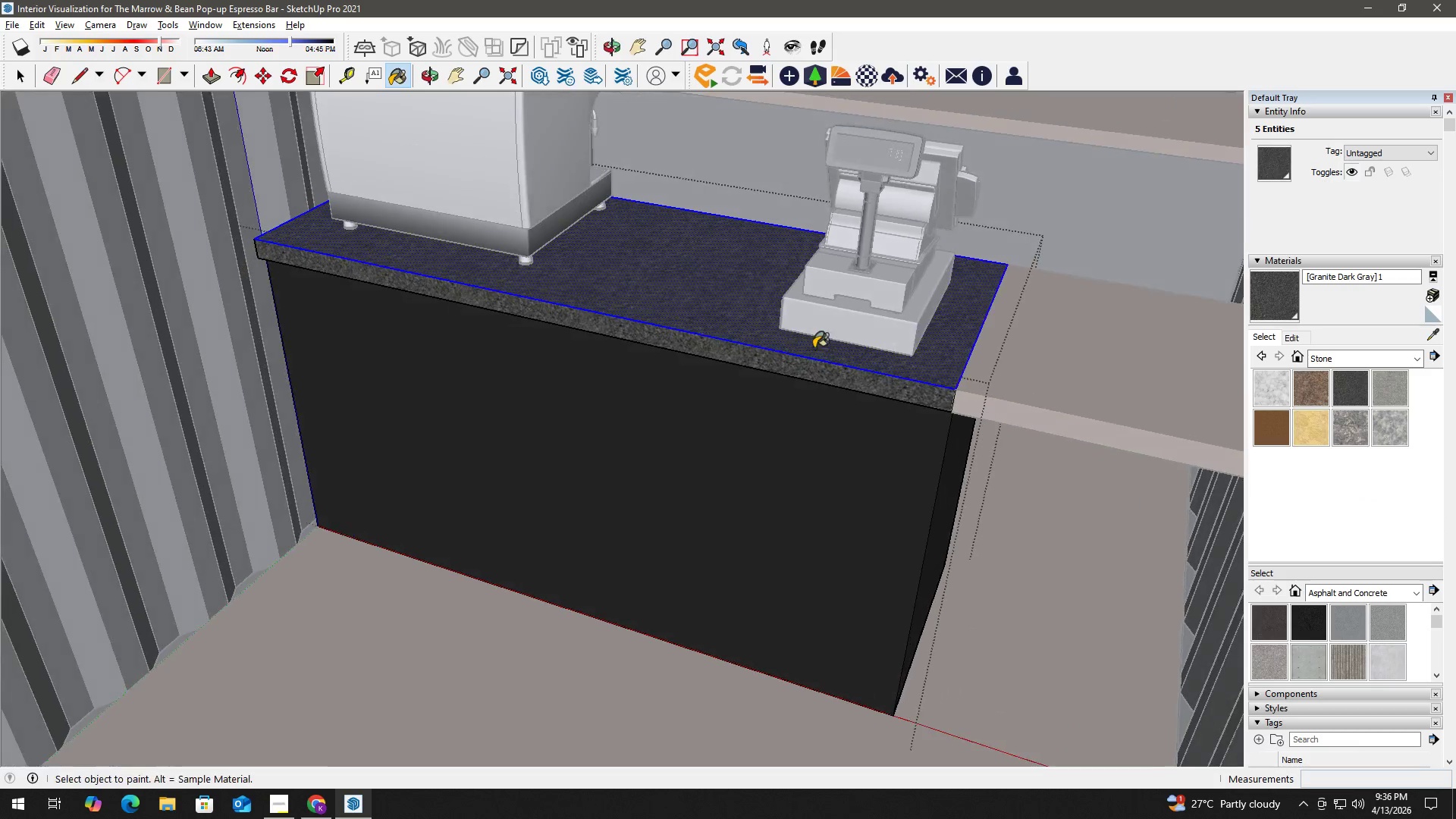 
scroll: coordinate [971, 395], scroll_direction: up, amount: 6.0
 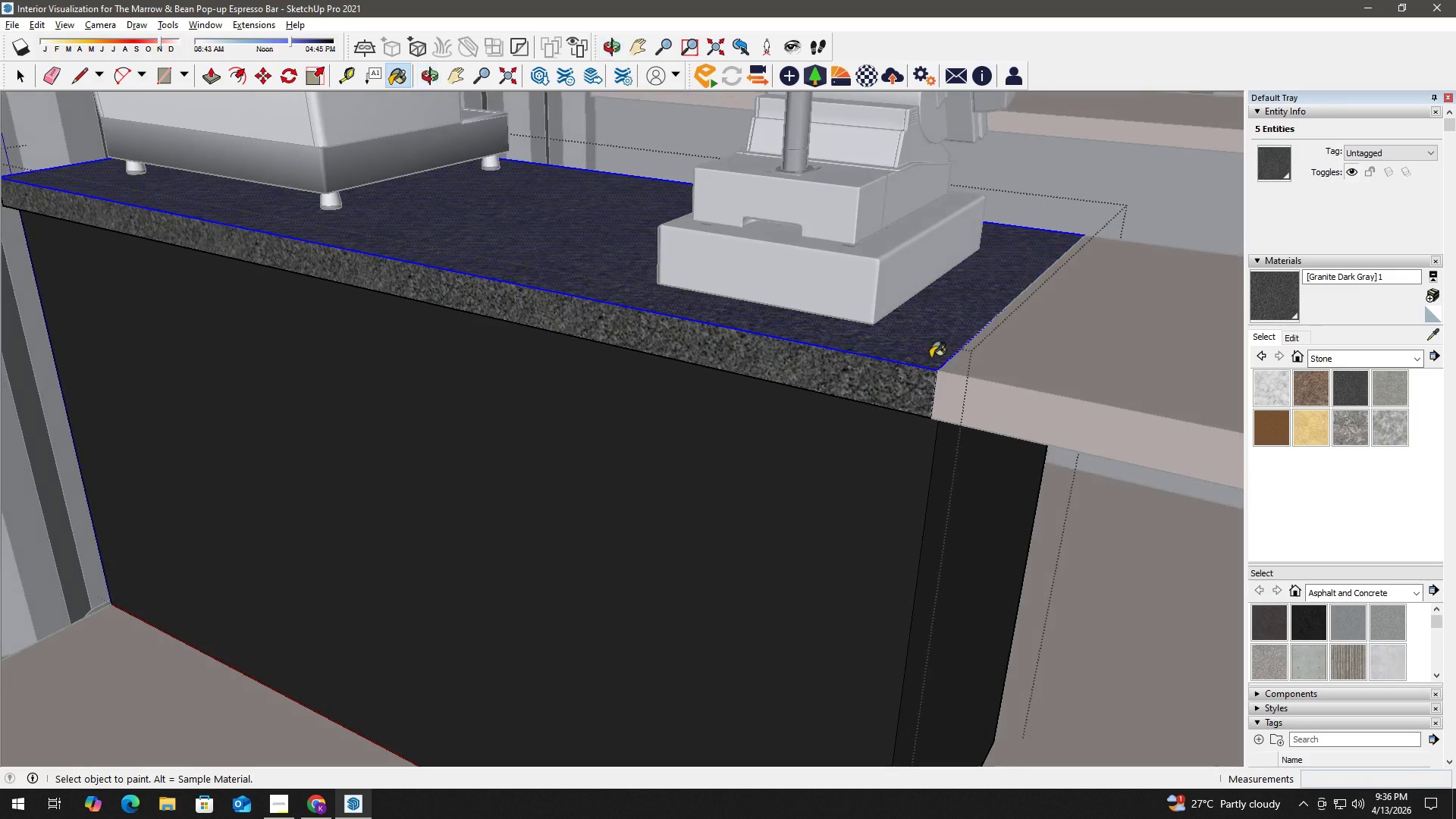 
left_click([988, 378])
 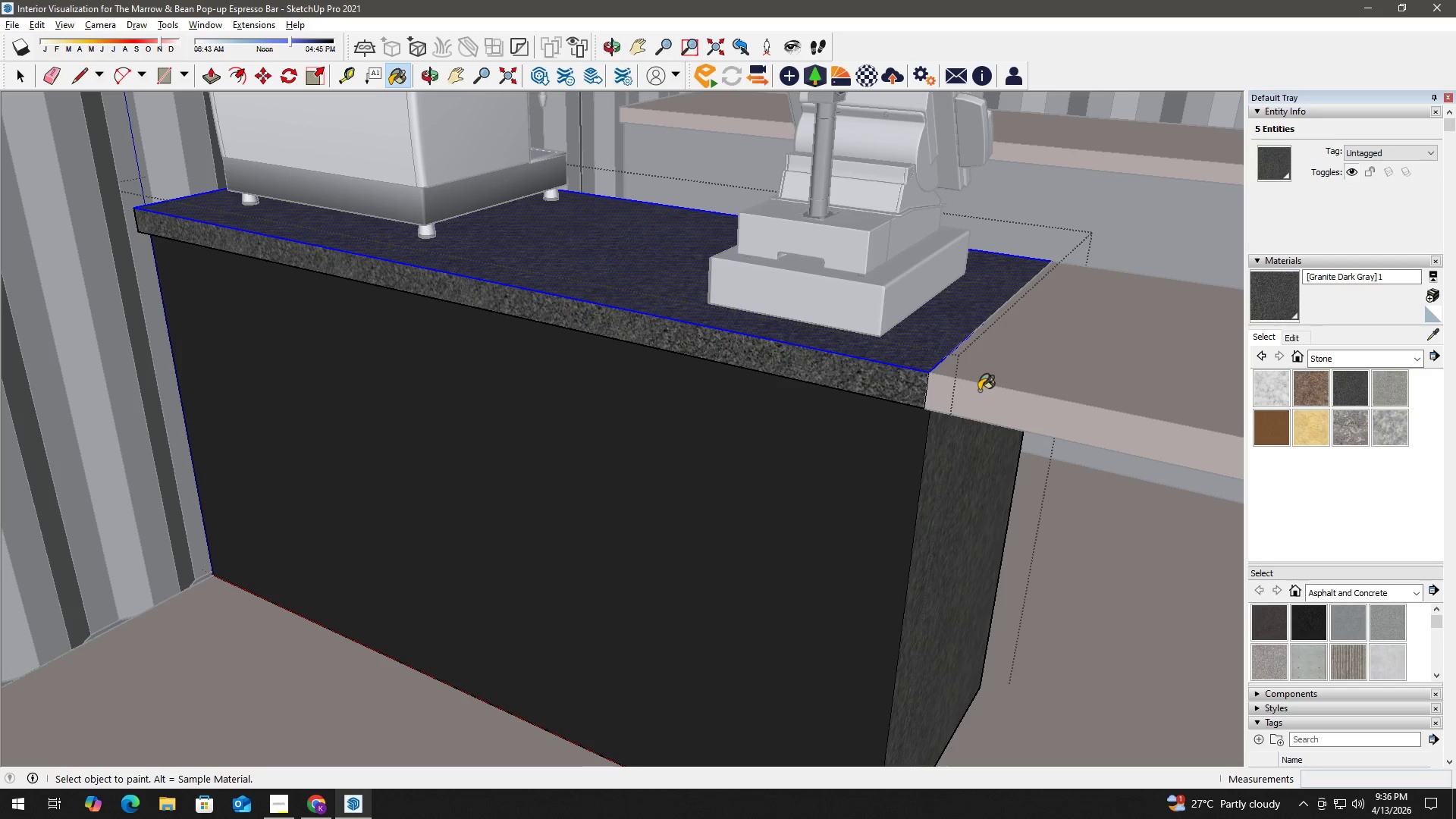 
scroll: coordinate [920, 381], scroll_direction: down, amount: 3.0
 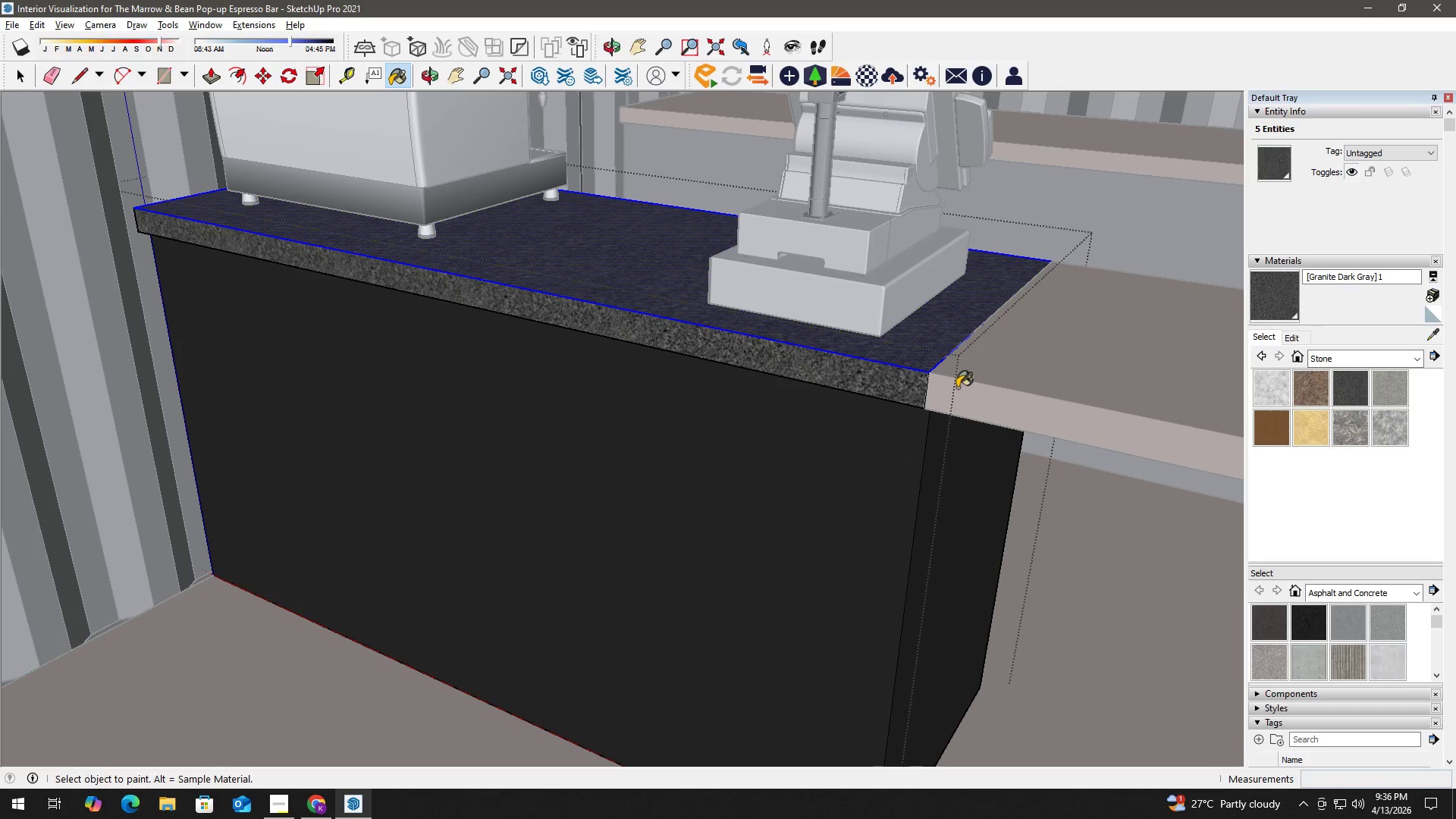 
key(Control+ControlLeft)
 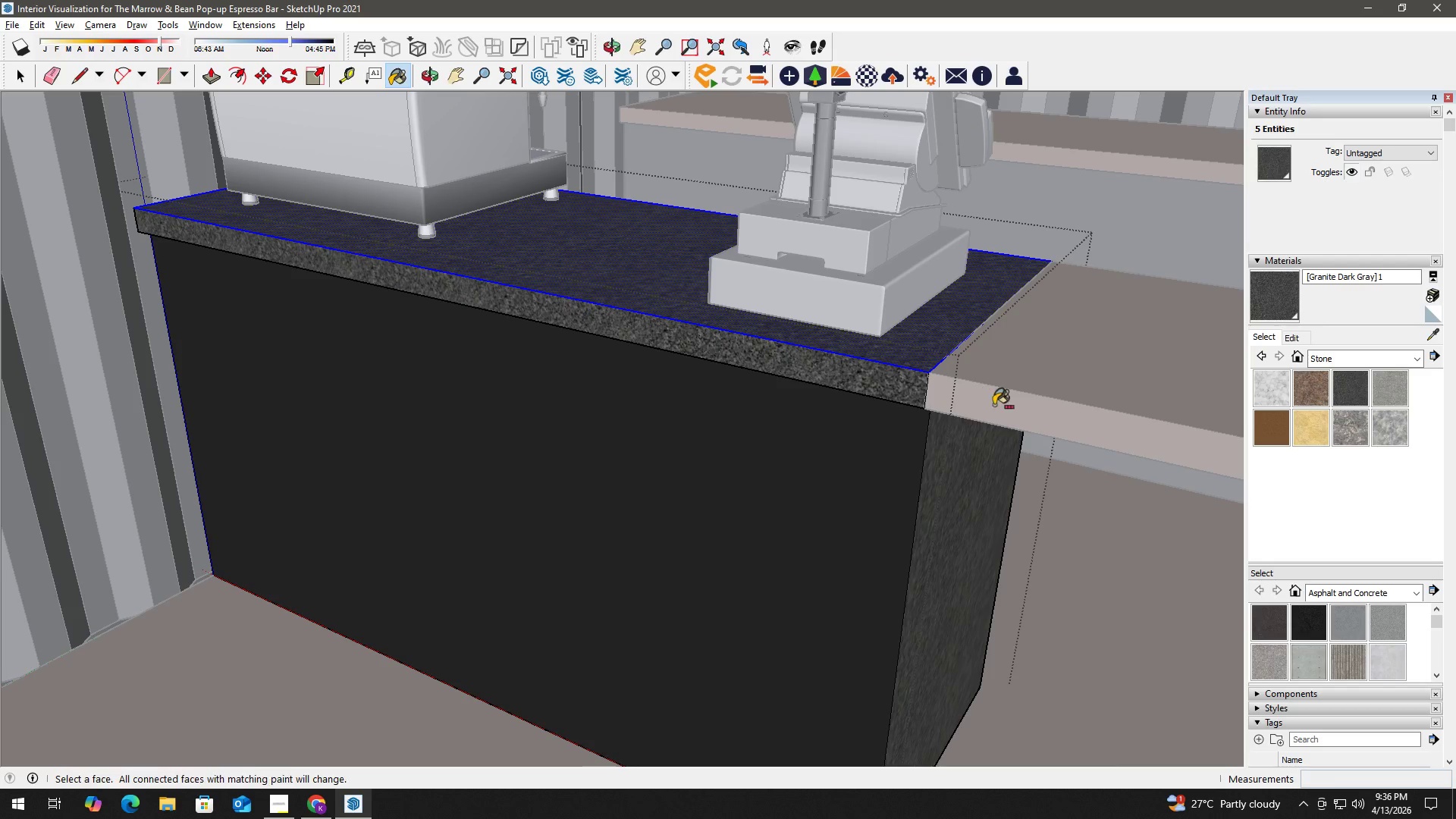 
key(Control+Z)
 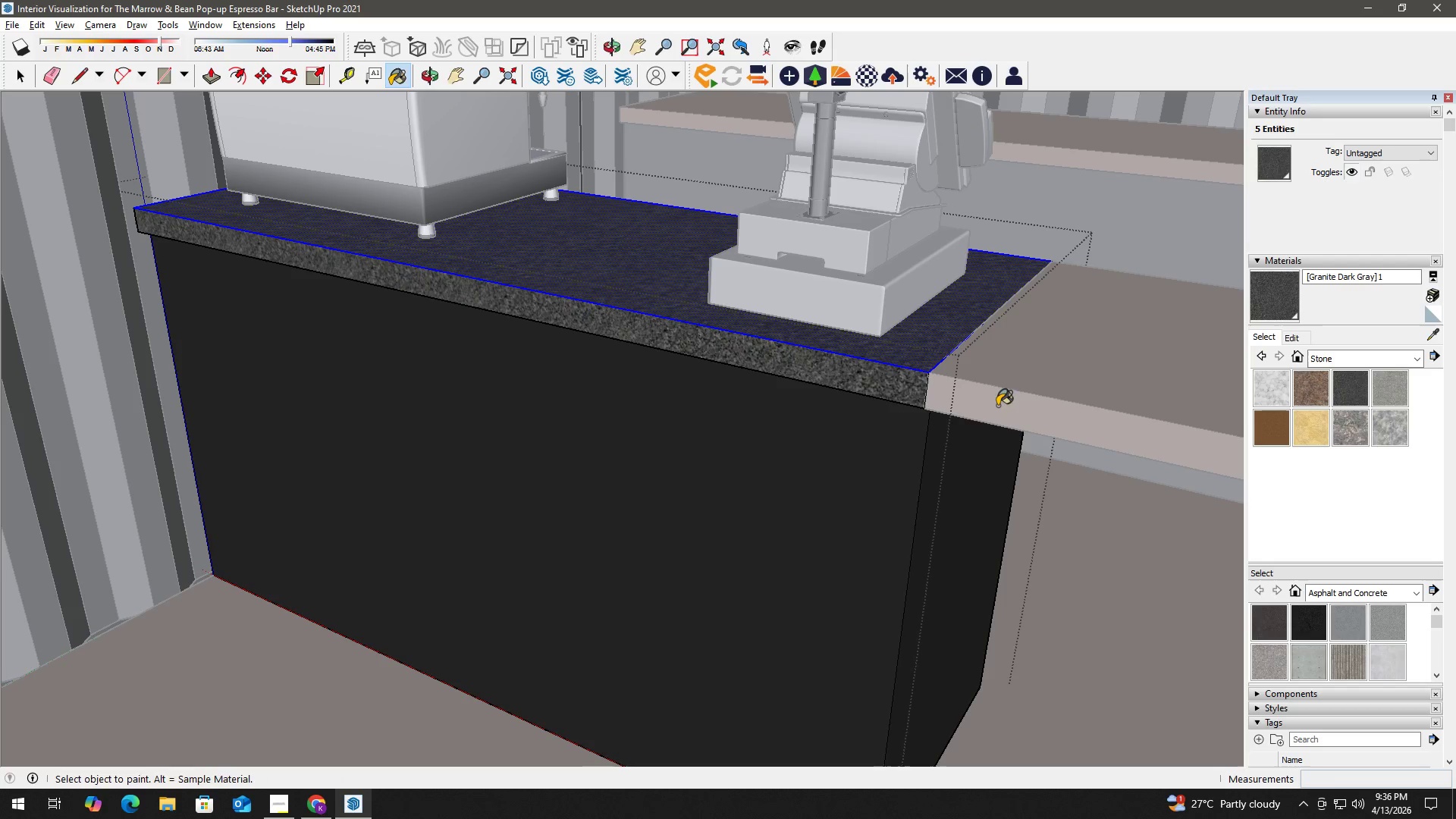 
key(Space)
 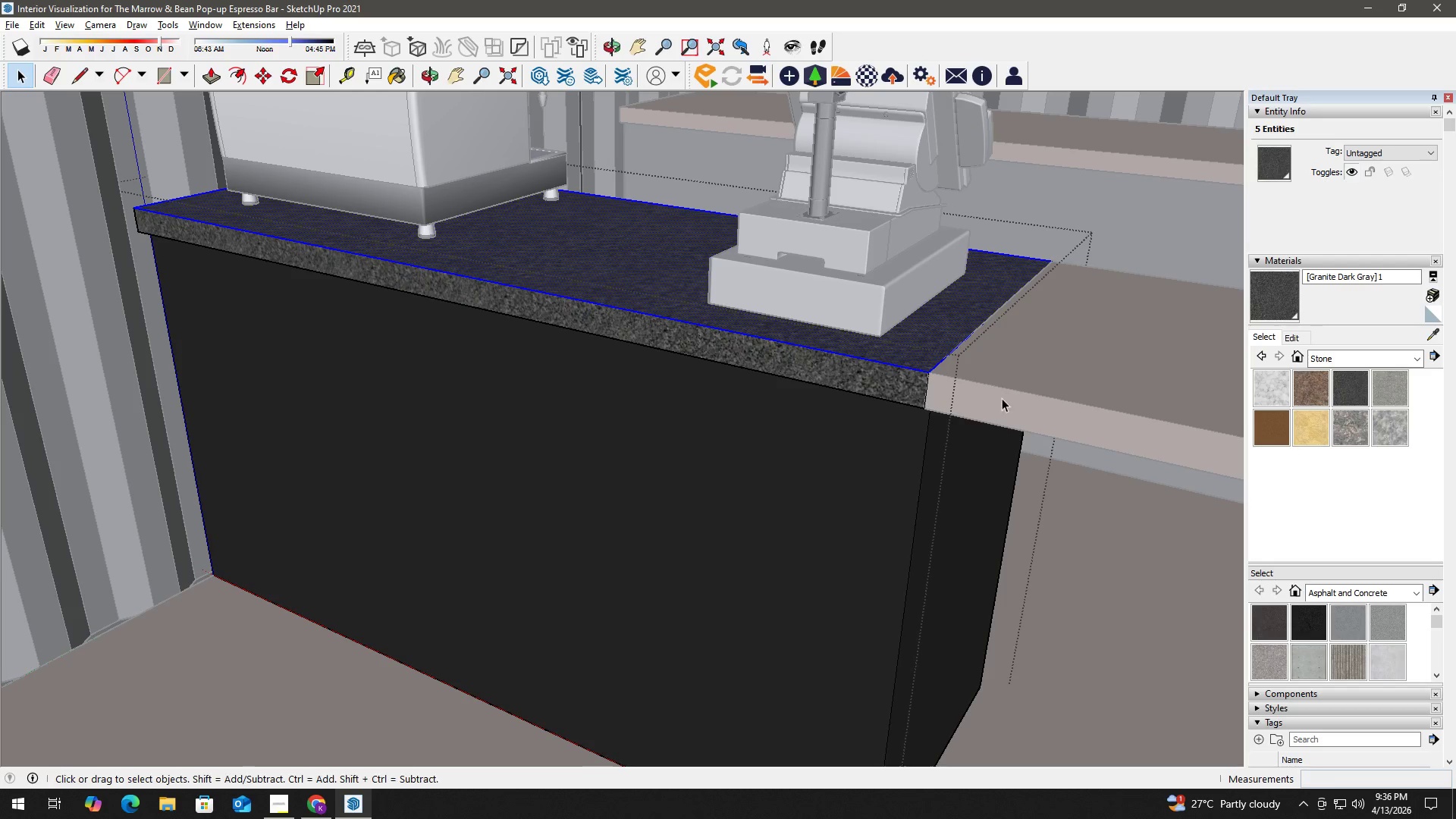 
key(Escape)
 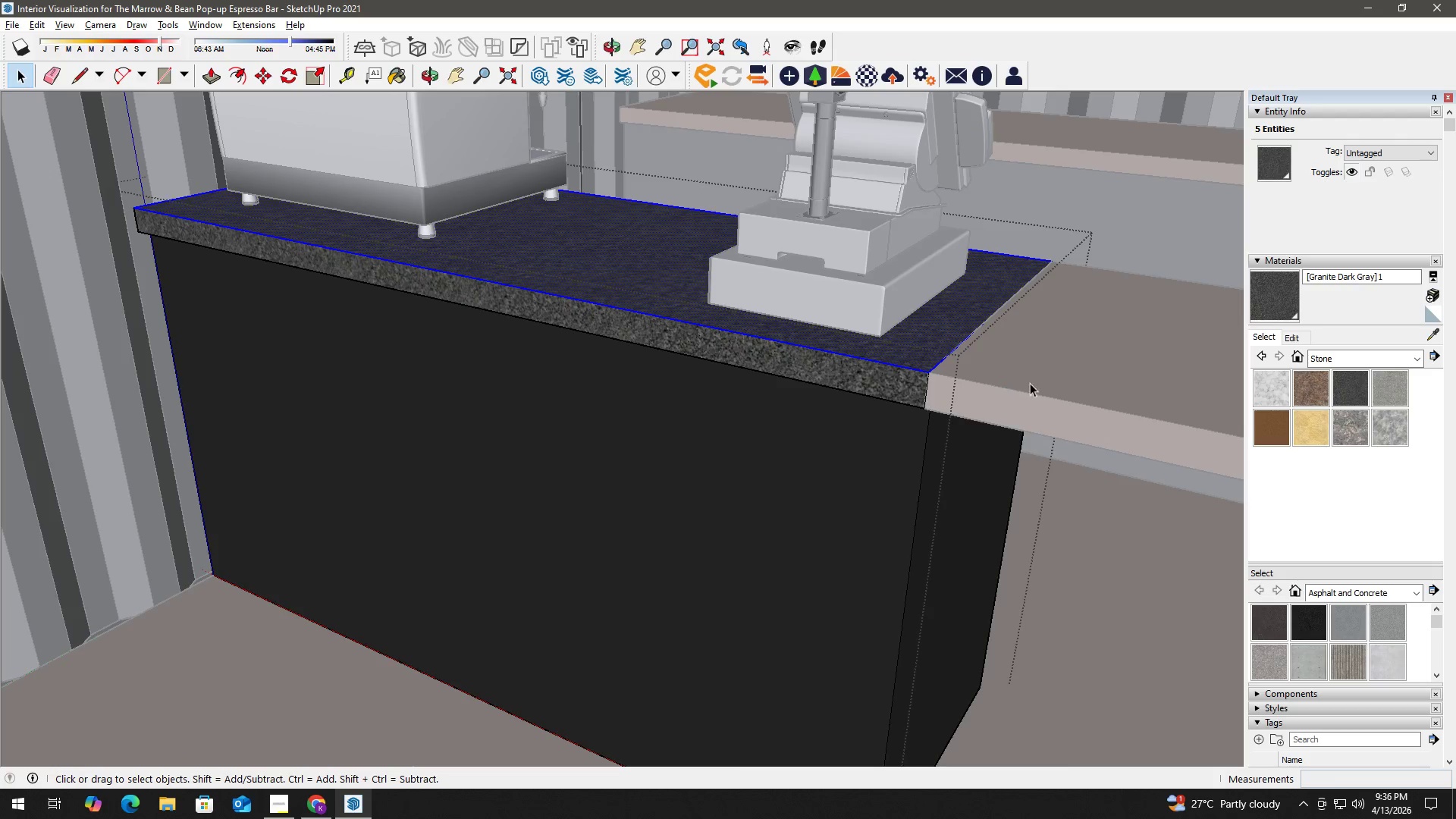 
key(Escape)
 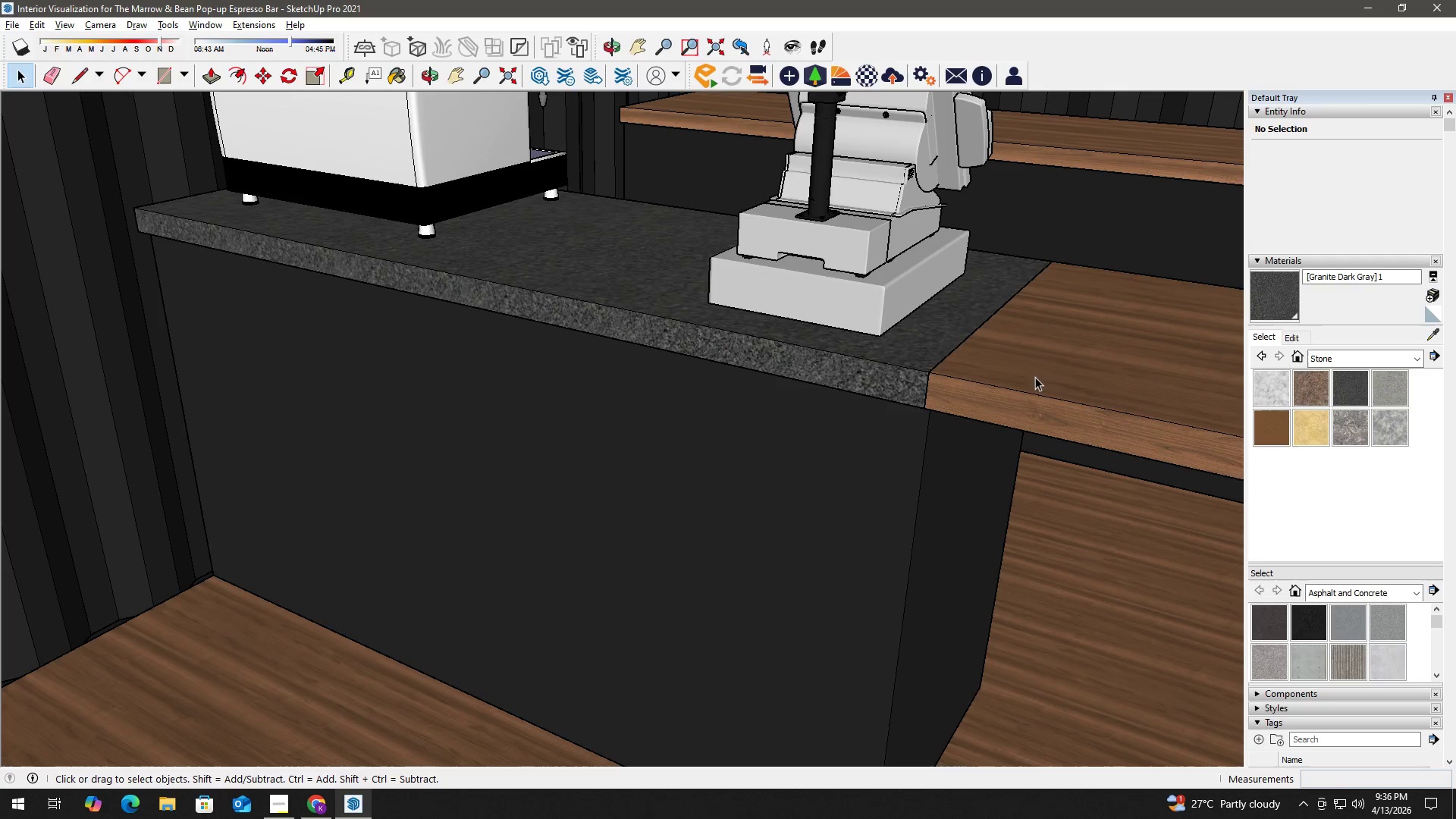 
double_click([1035, 377])
 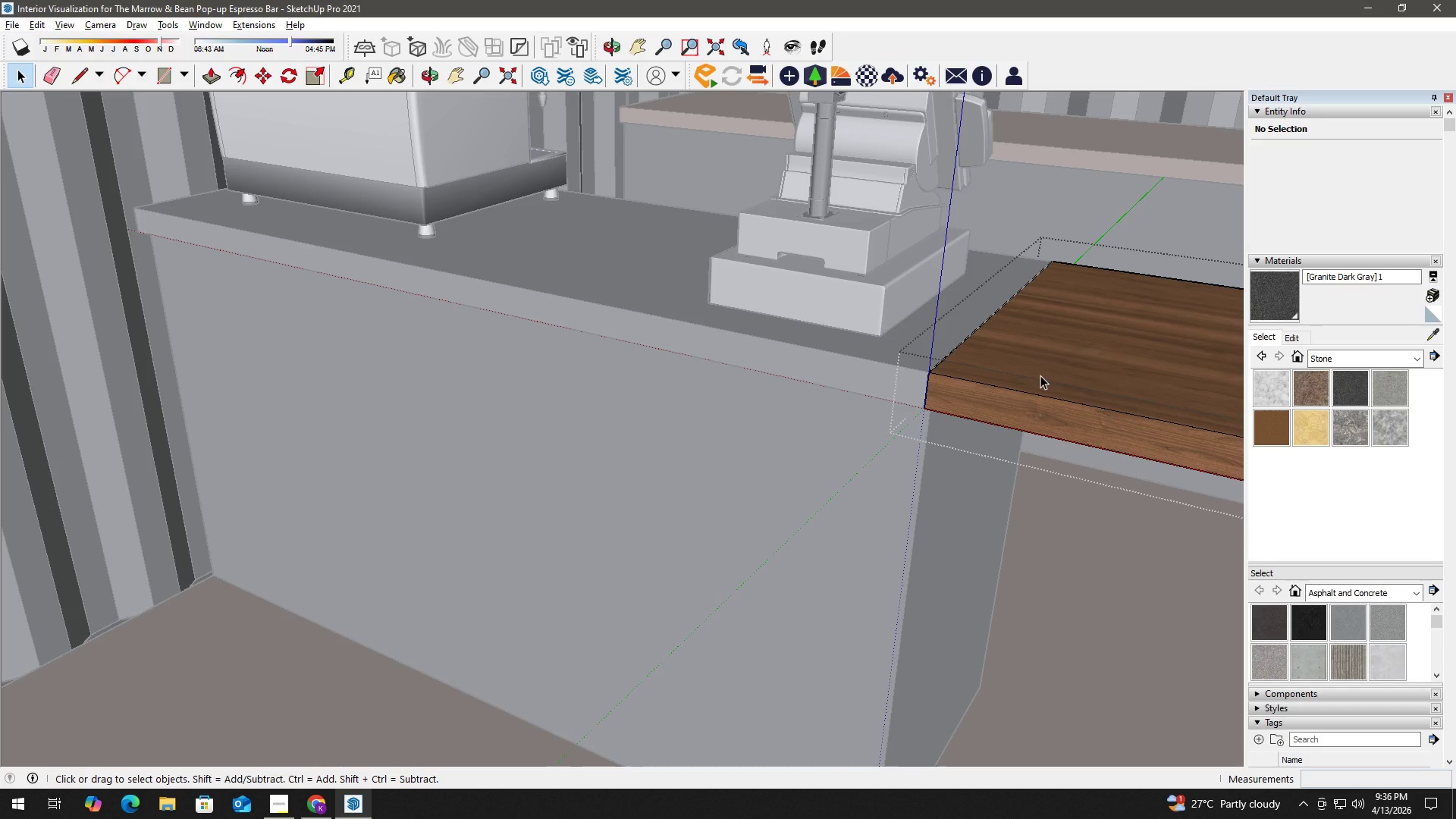 
double_click([1040, 375])
 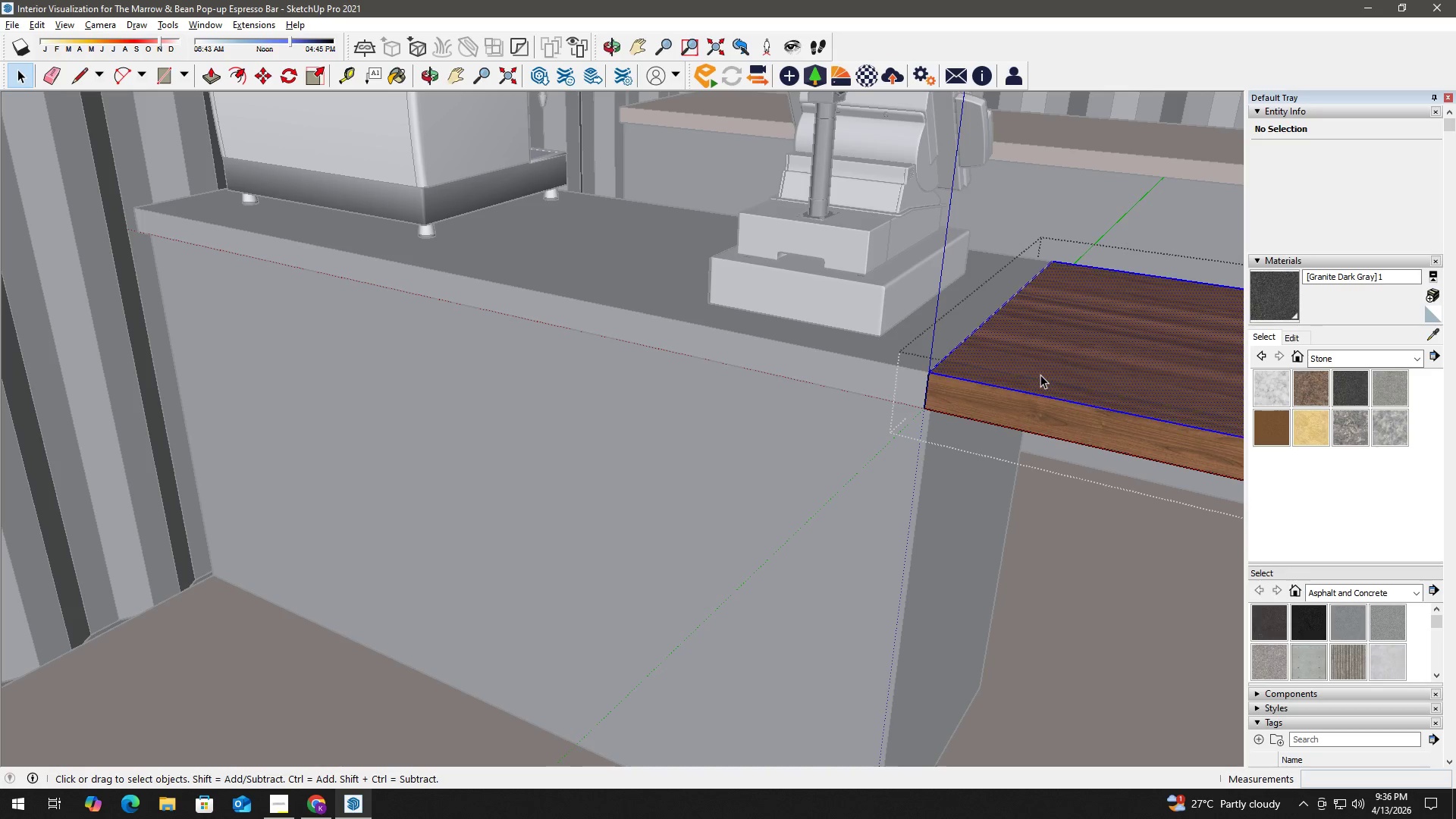 
triple_click([1040, 375])
 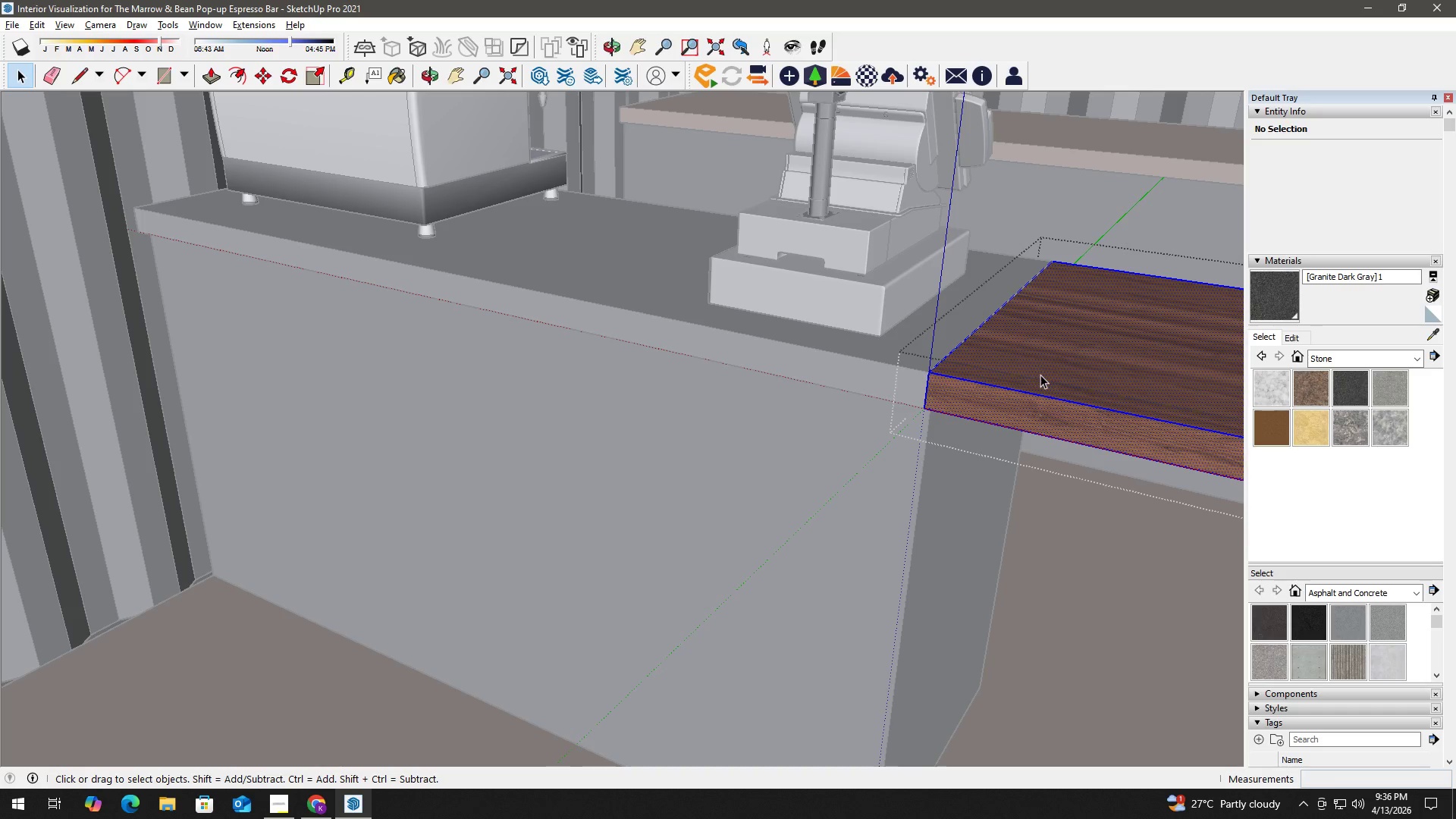 
triple_click([1040, 375])
 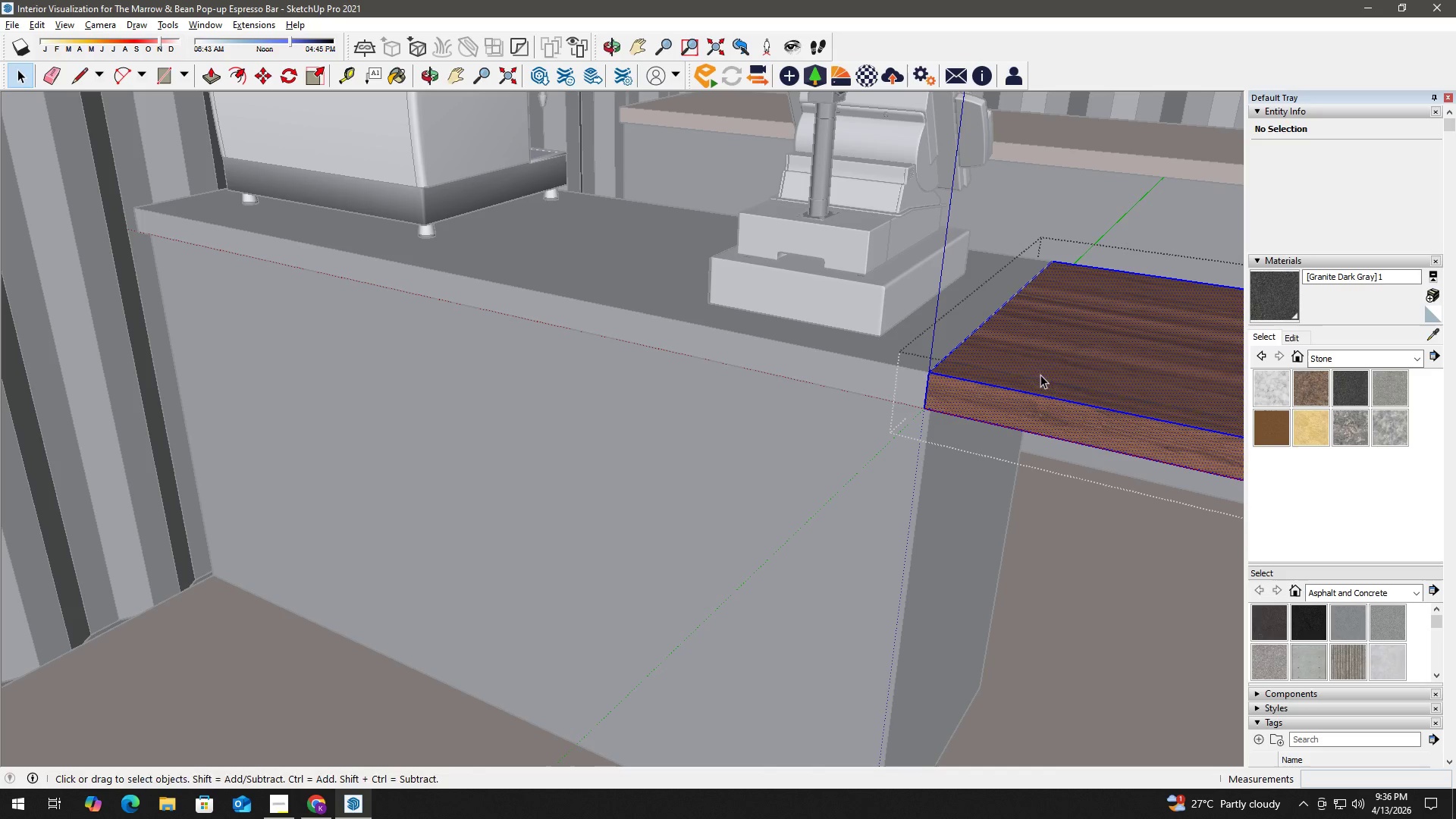 
key(B)
 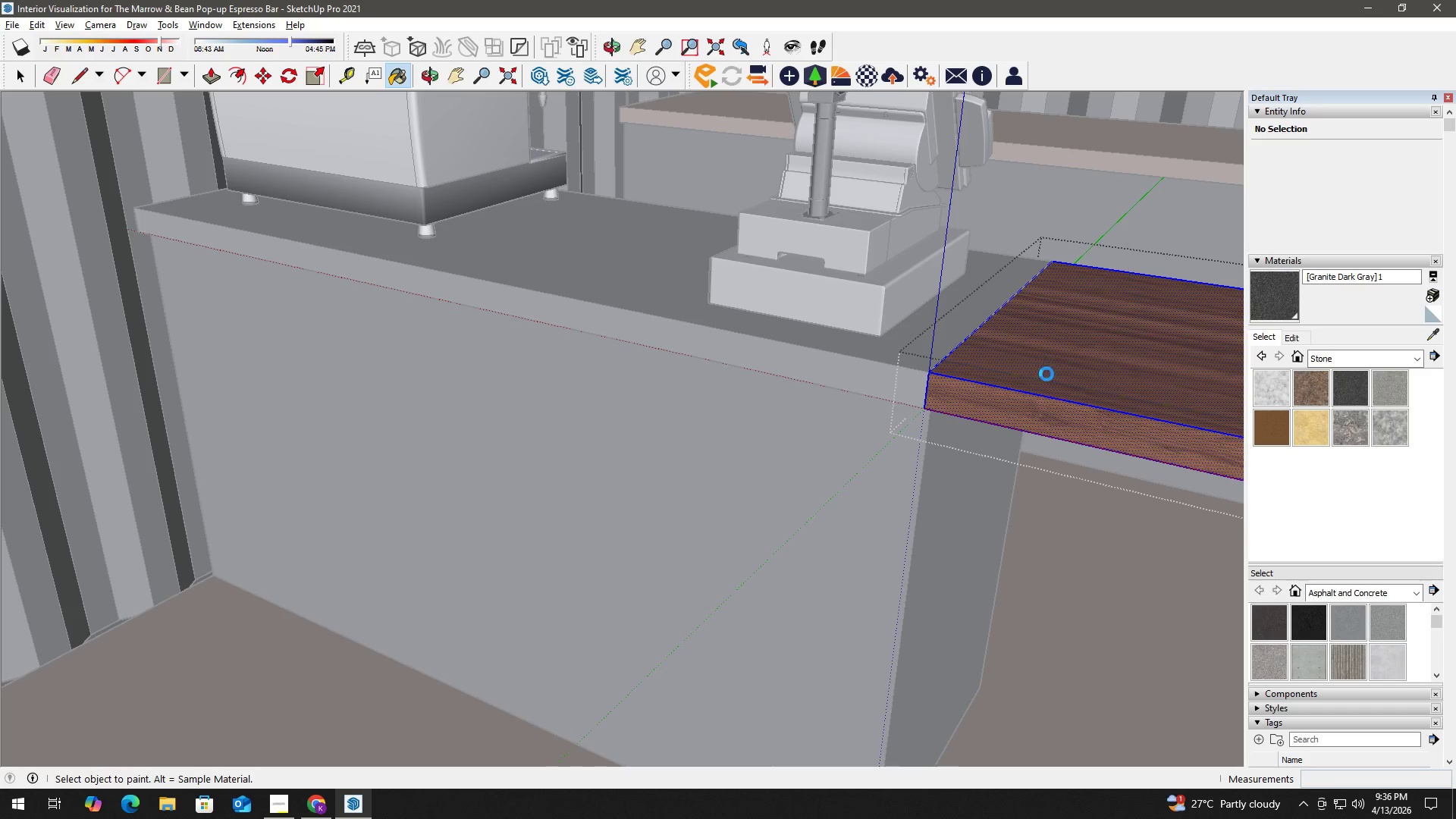 
triple_click([1046, 374])
 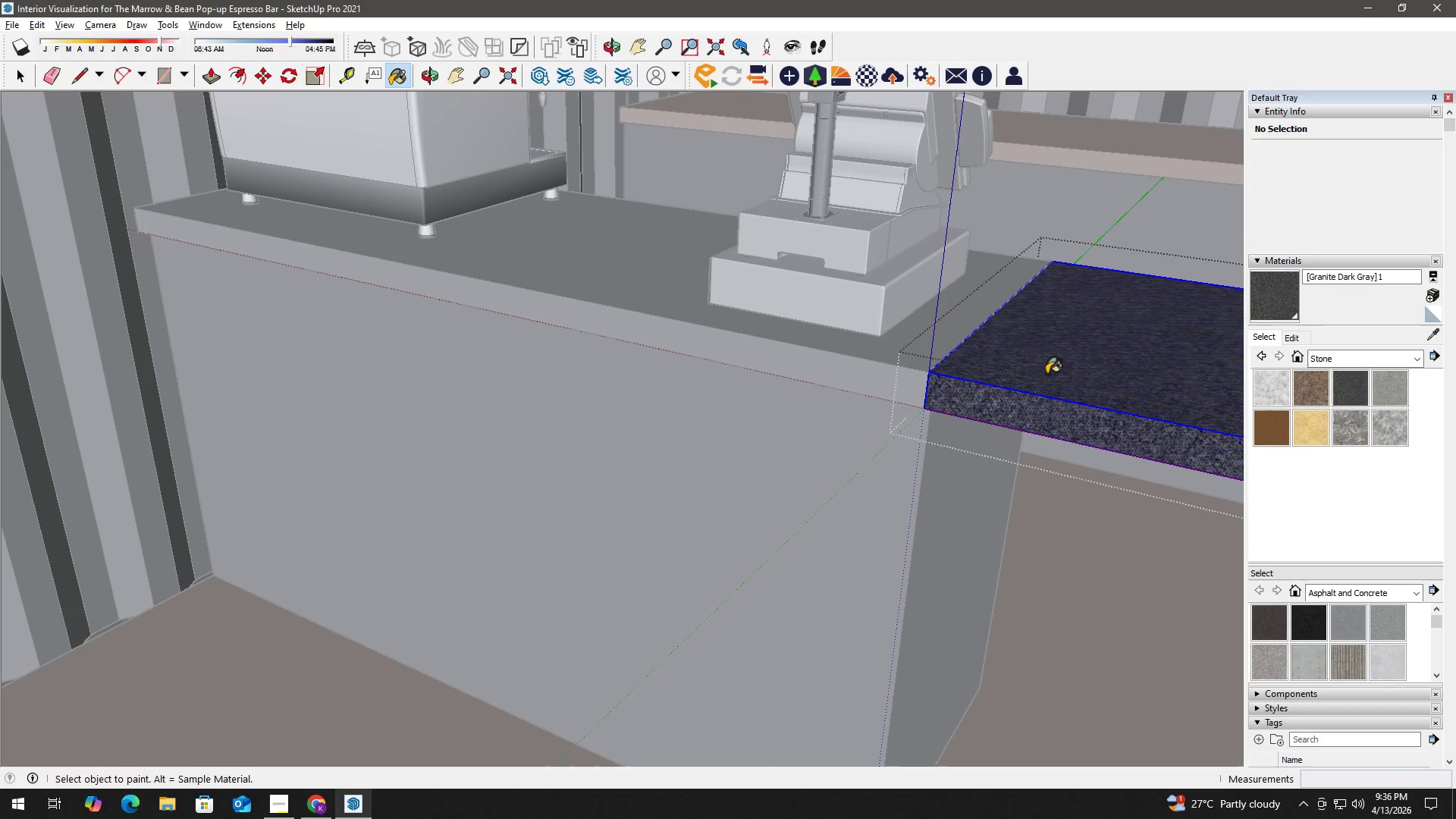 
triple_click([1046, 374])
 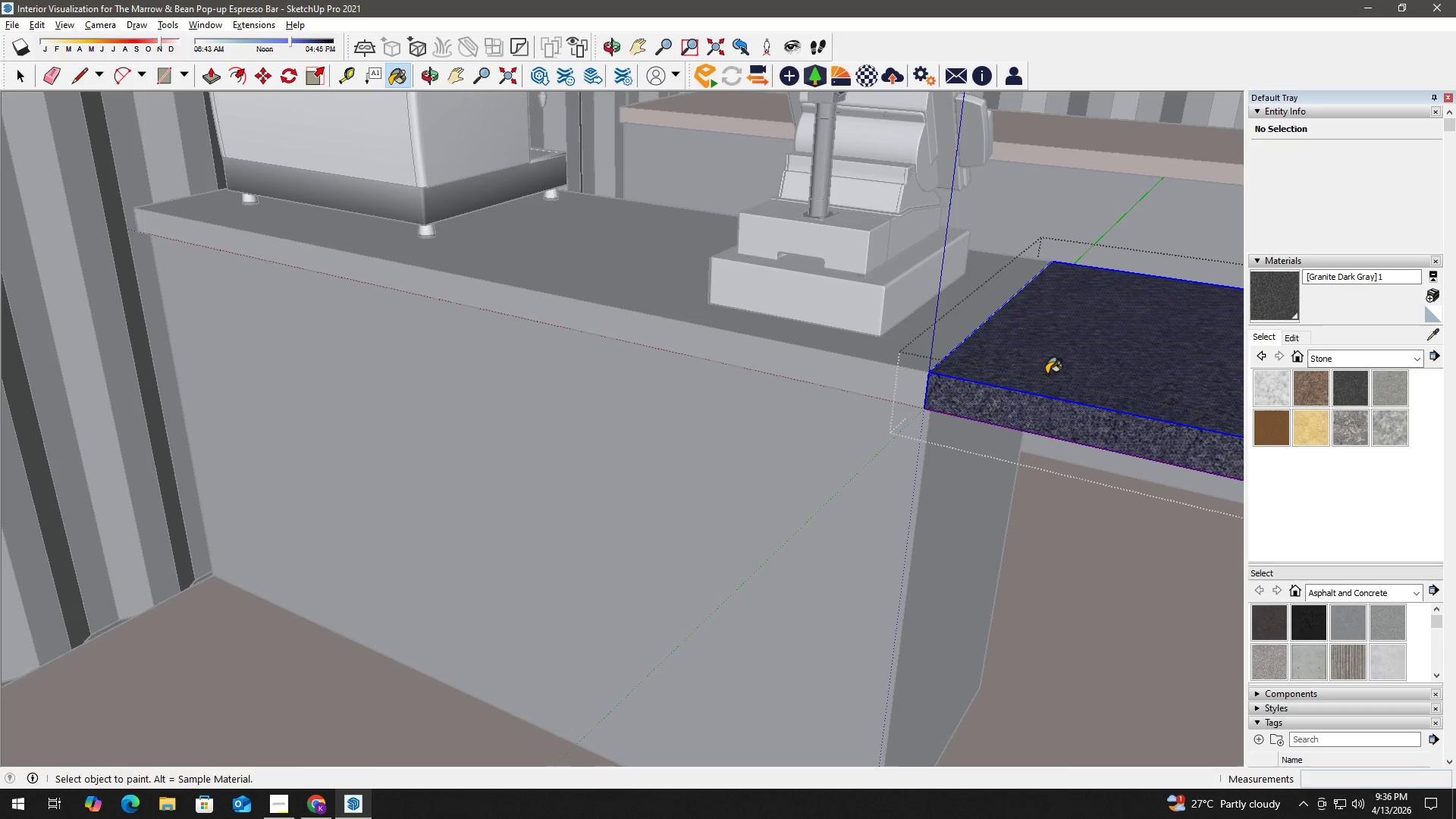 
key(Space)
 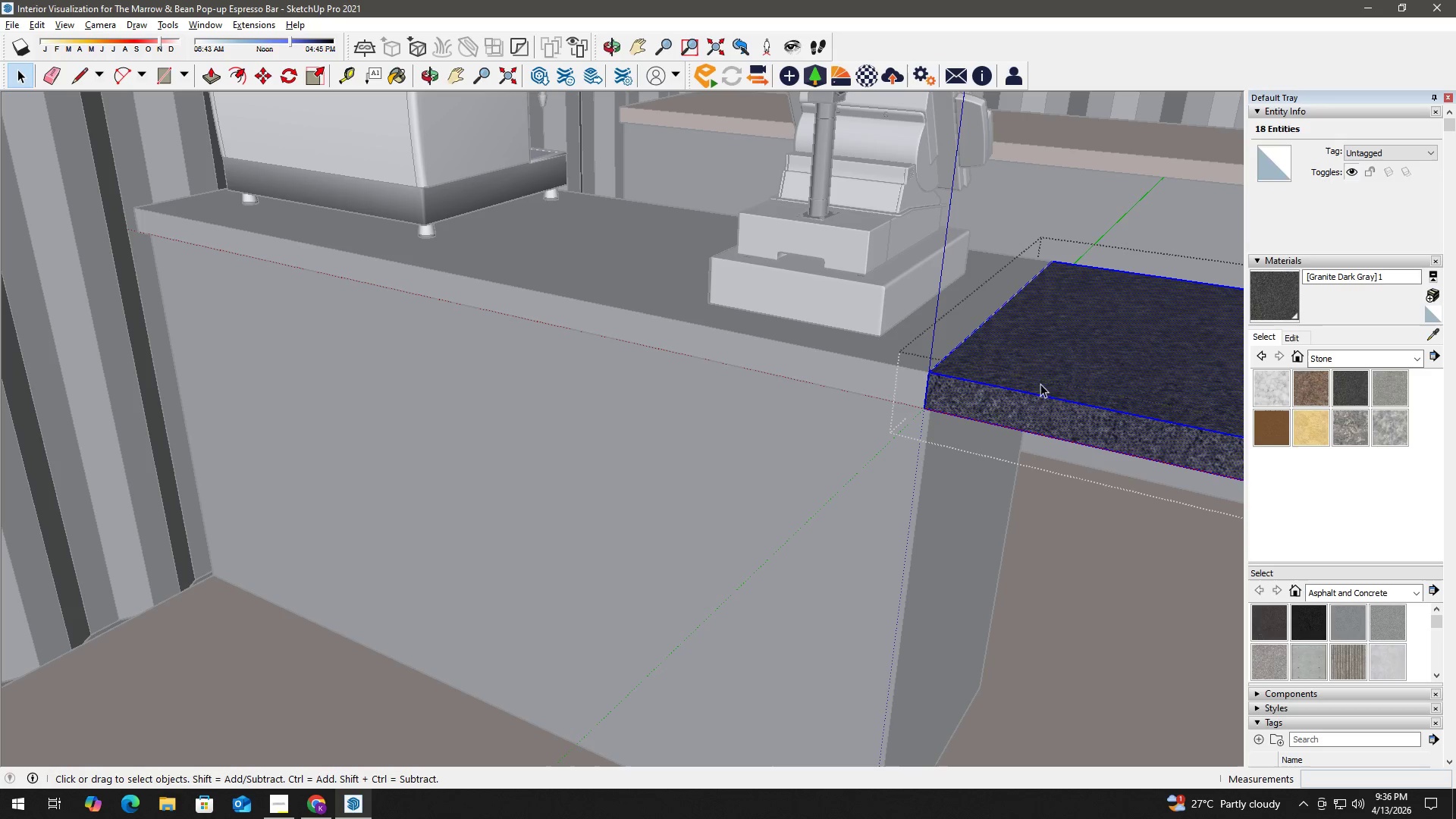 
key(Escape)
 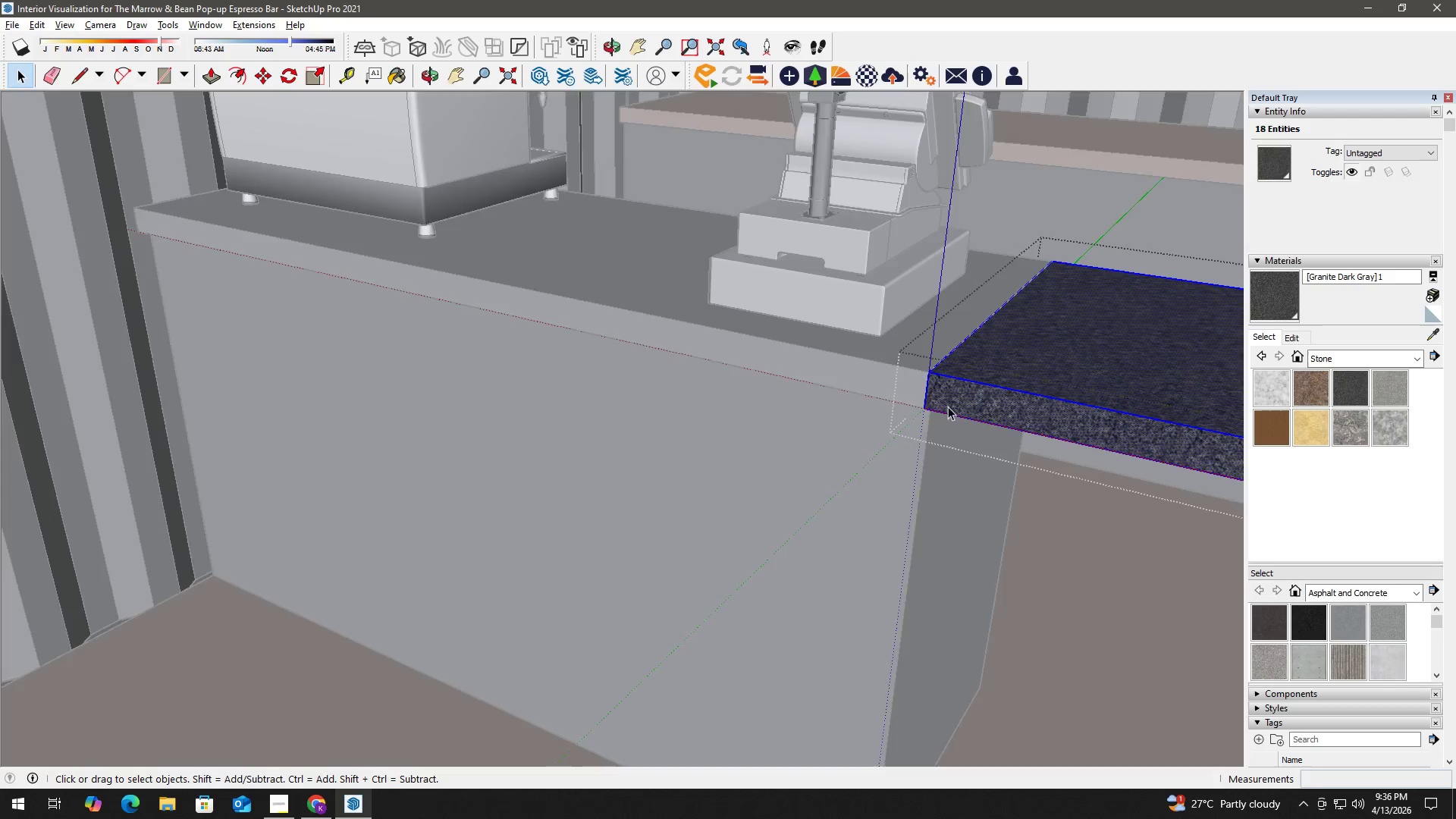 
key(Escape)
 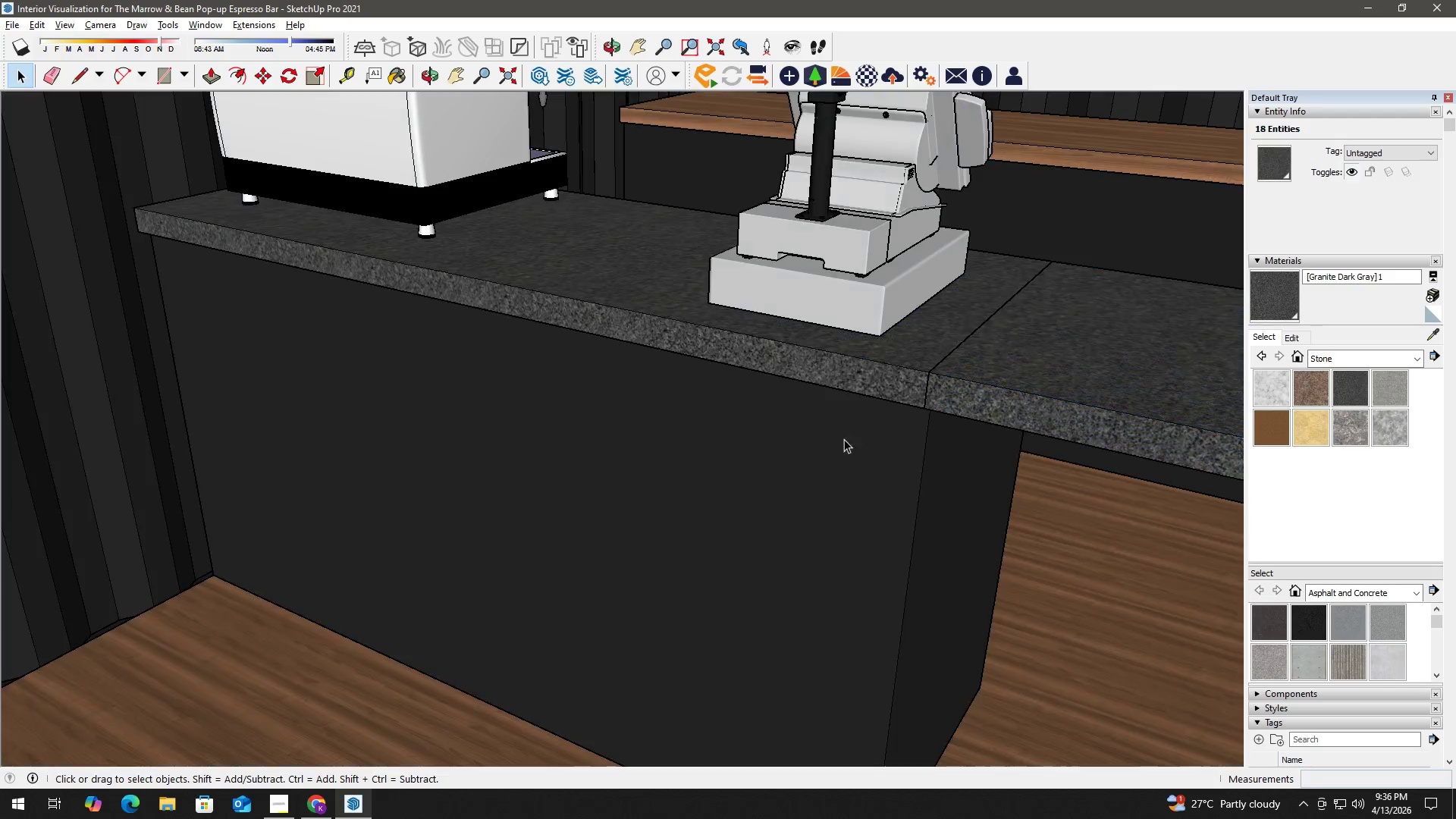 
key(Escape)
 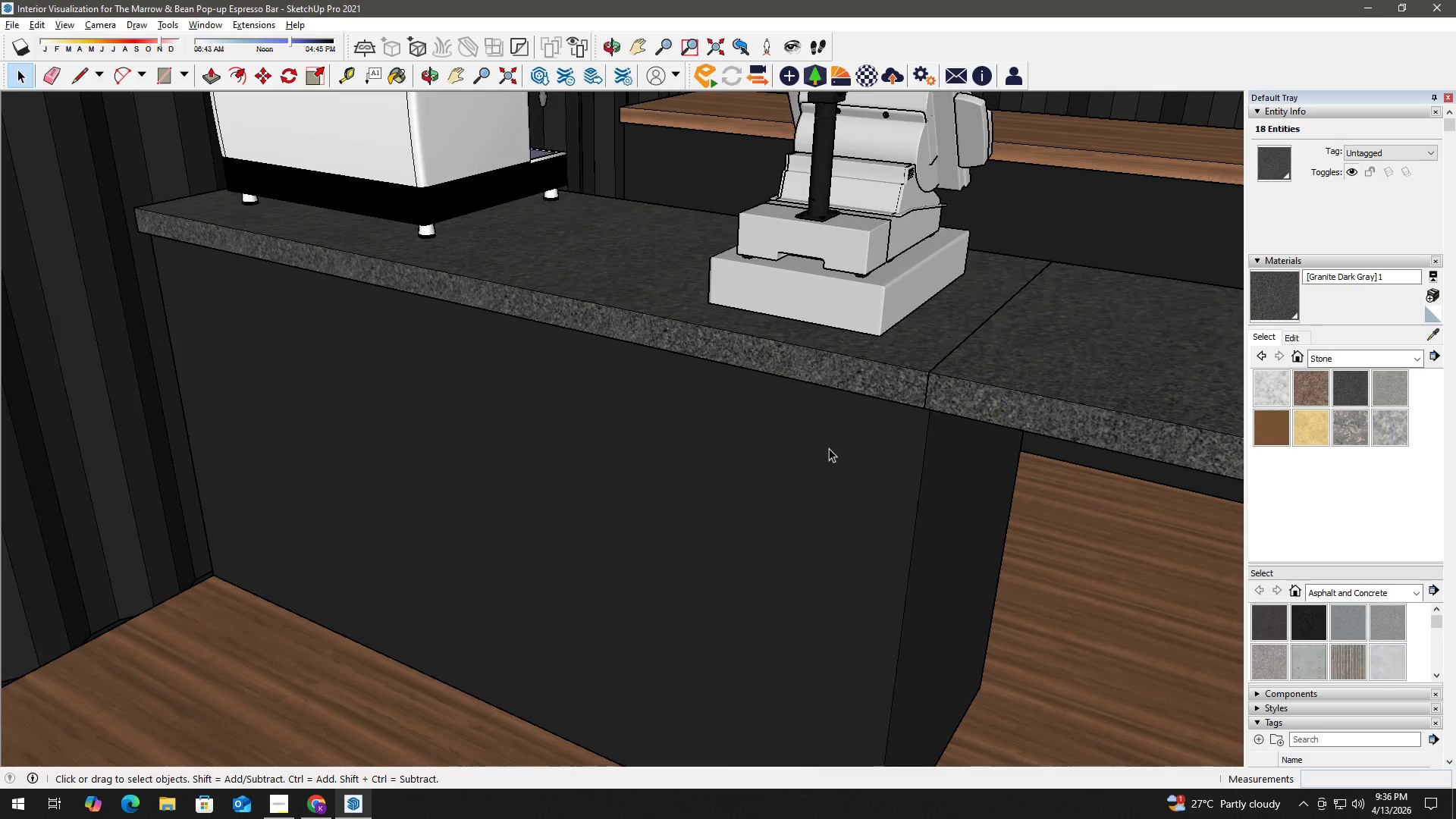 
scroll: coordinate [889, 463], scroll_direction: down, amount: 6.0
 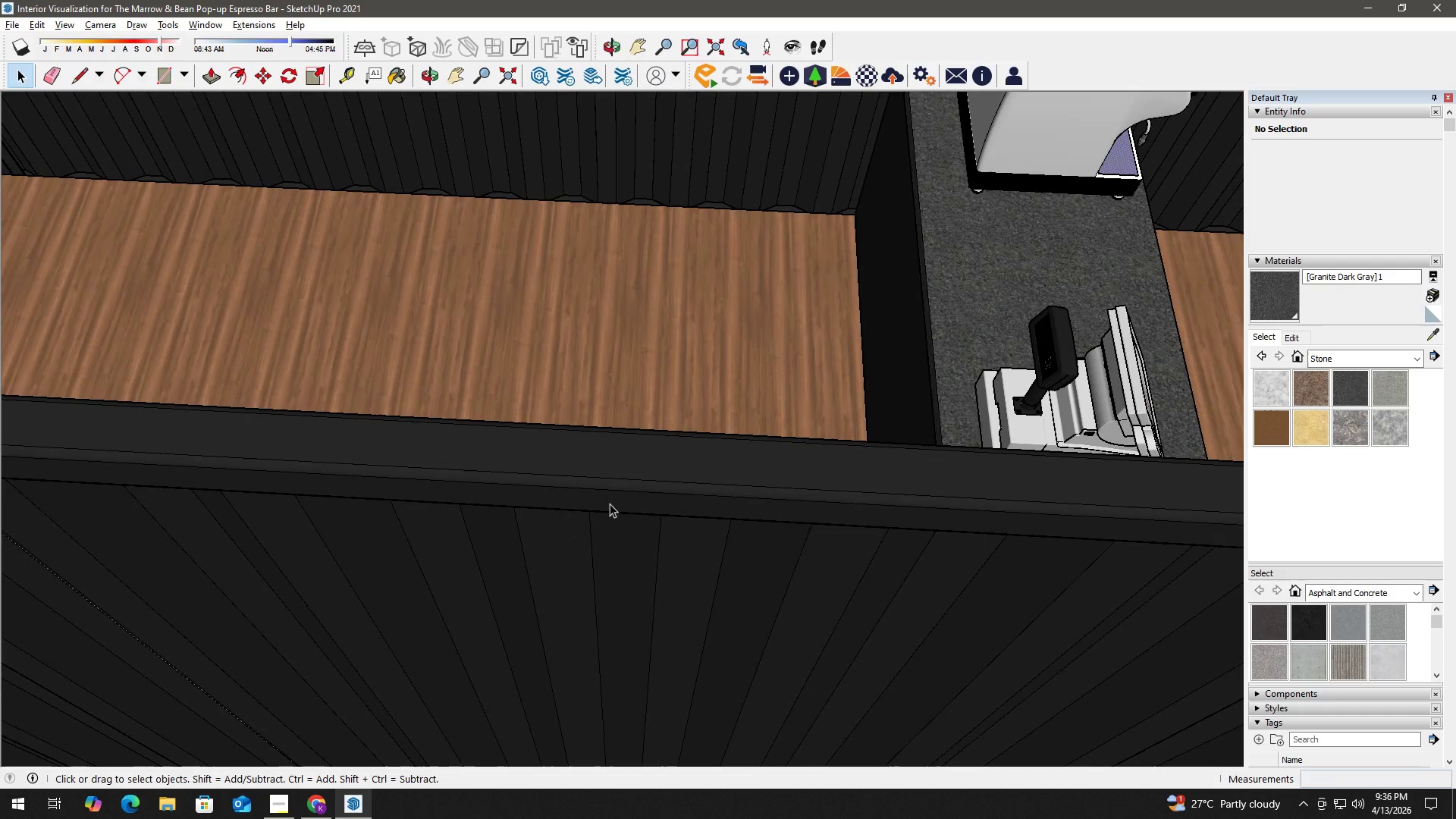 
type(hh b)
 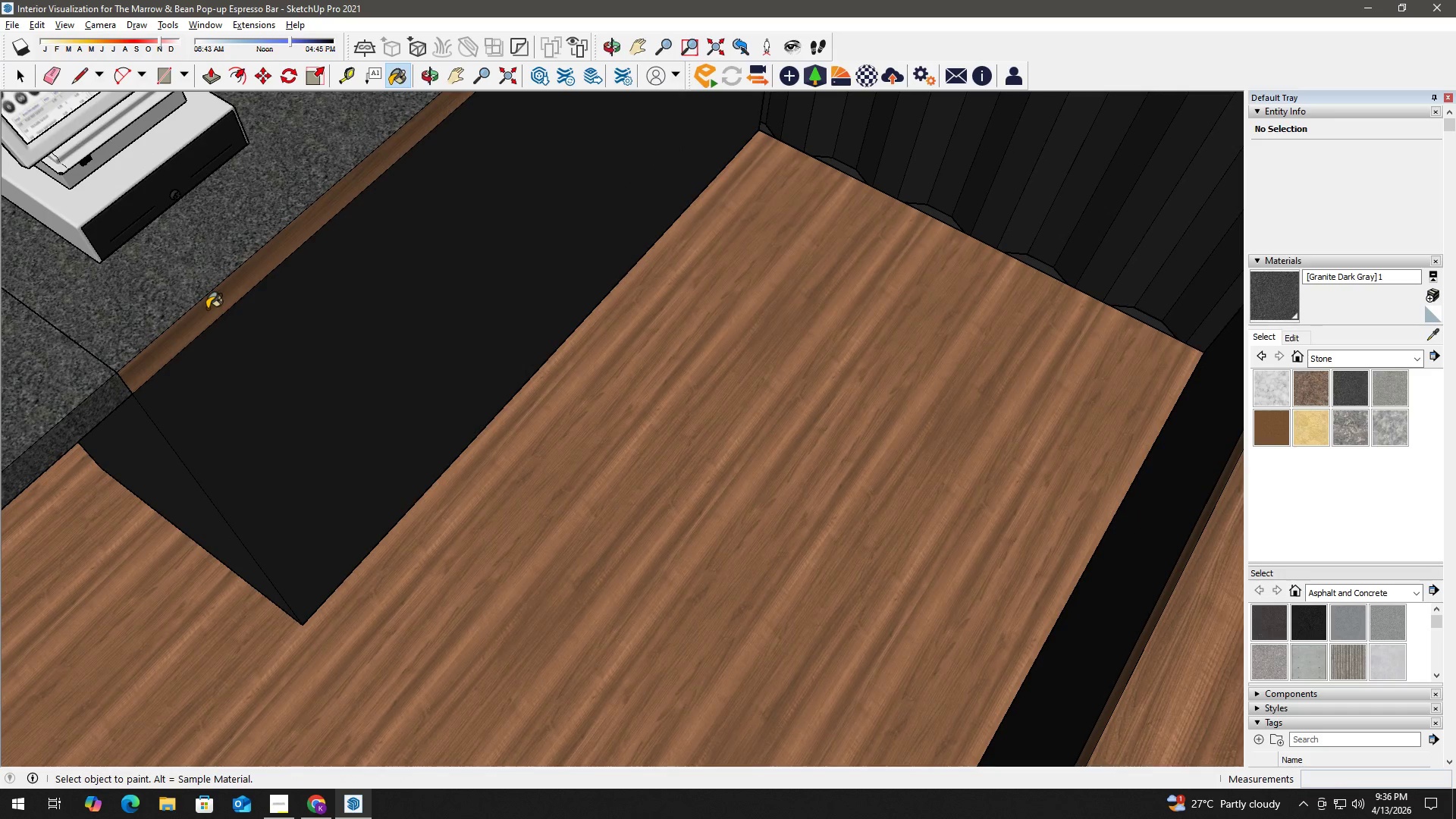 
left_click_drag(start_coordinate=[898, 343], to_coordinate=[201, 317])
 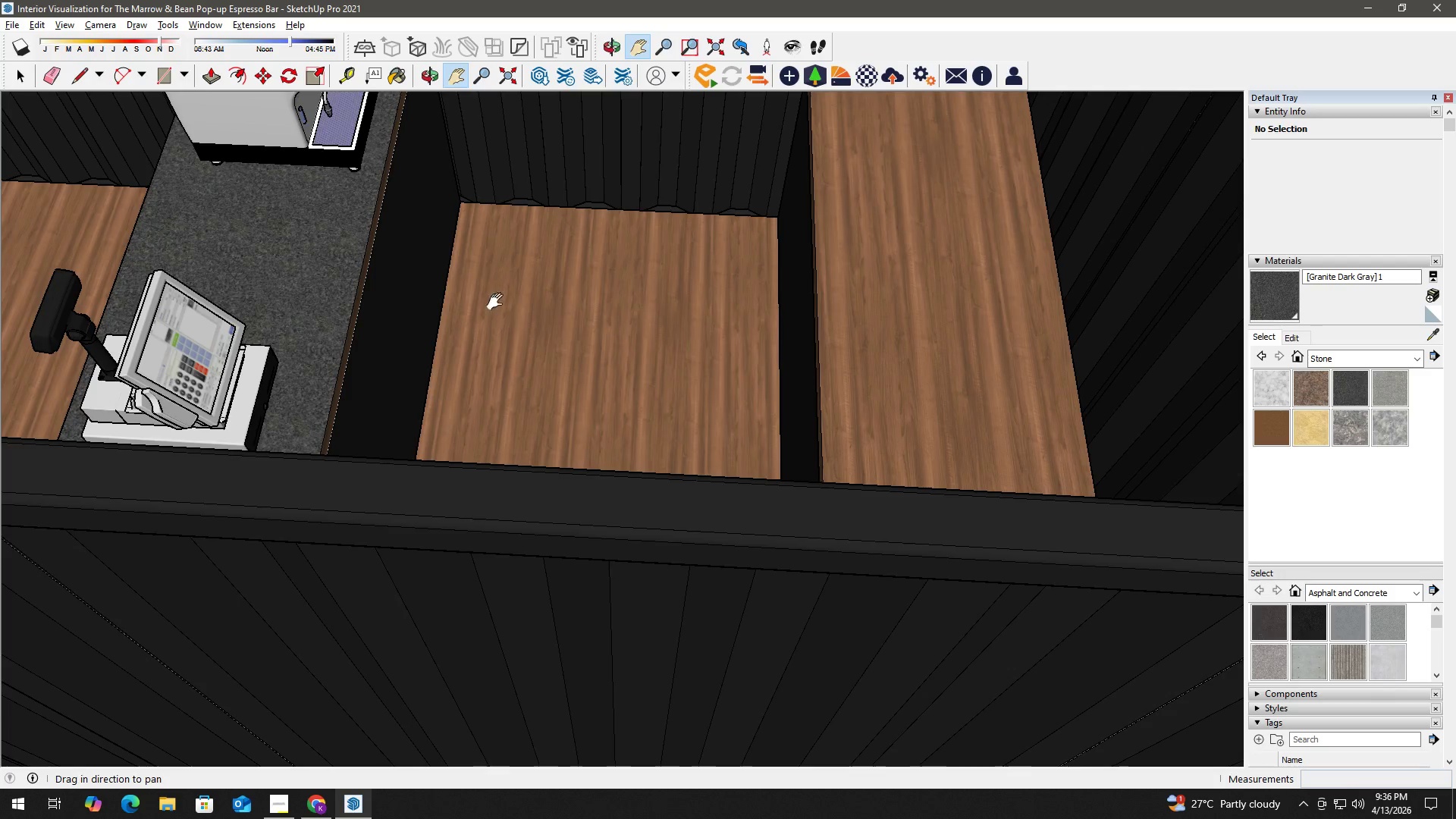 
left_click_drag(start_coordinate=[648, 308], to_coordinate=[312, 447])
 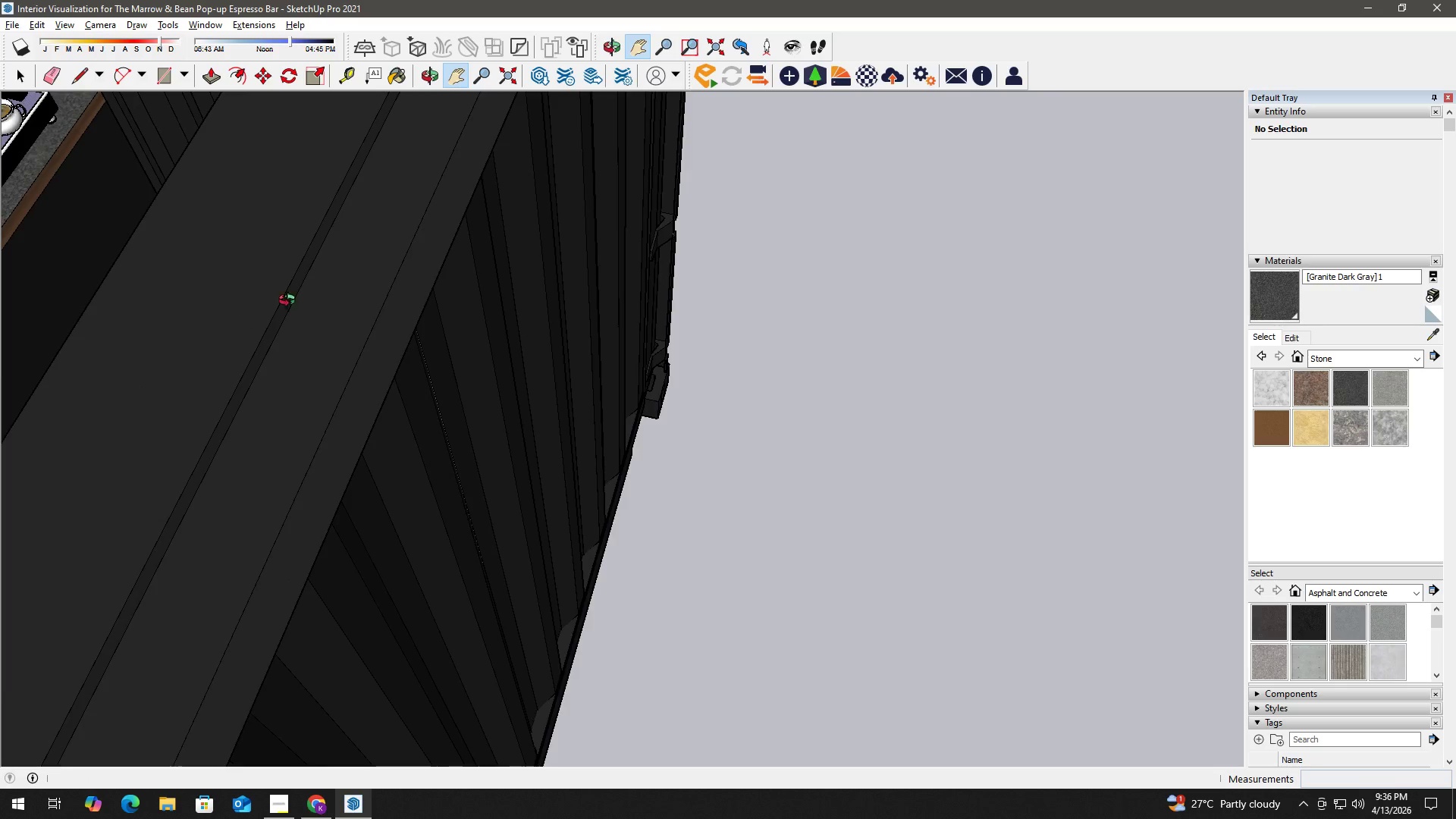 
left_click_drag(start_coordinate=[116, 260], to_coordinate=[717, 356])
 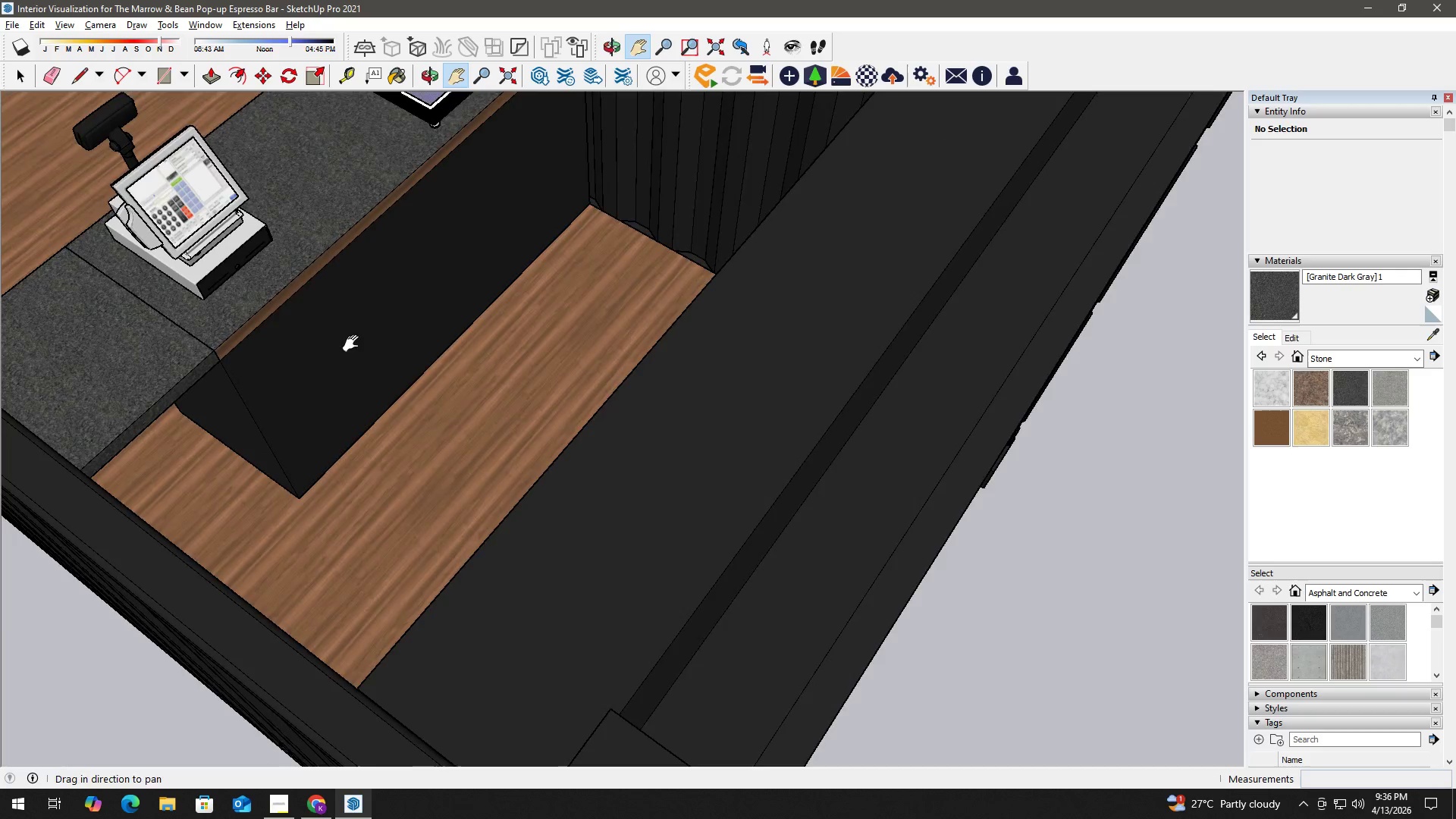 
left_click([207, 309])
 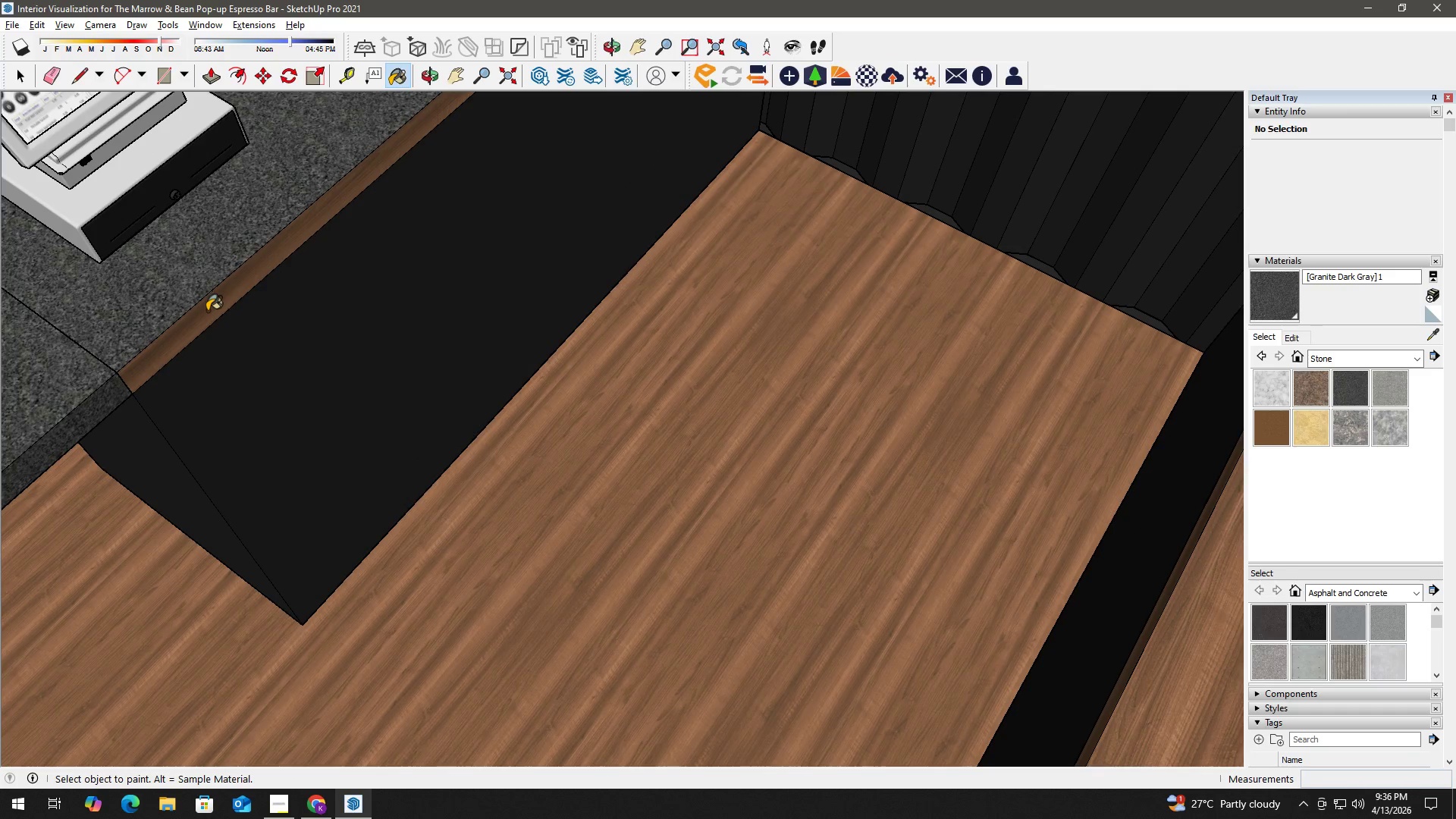 
scroll: coordinate [205, 309], scroll_direction: up, amount: 7.0
 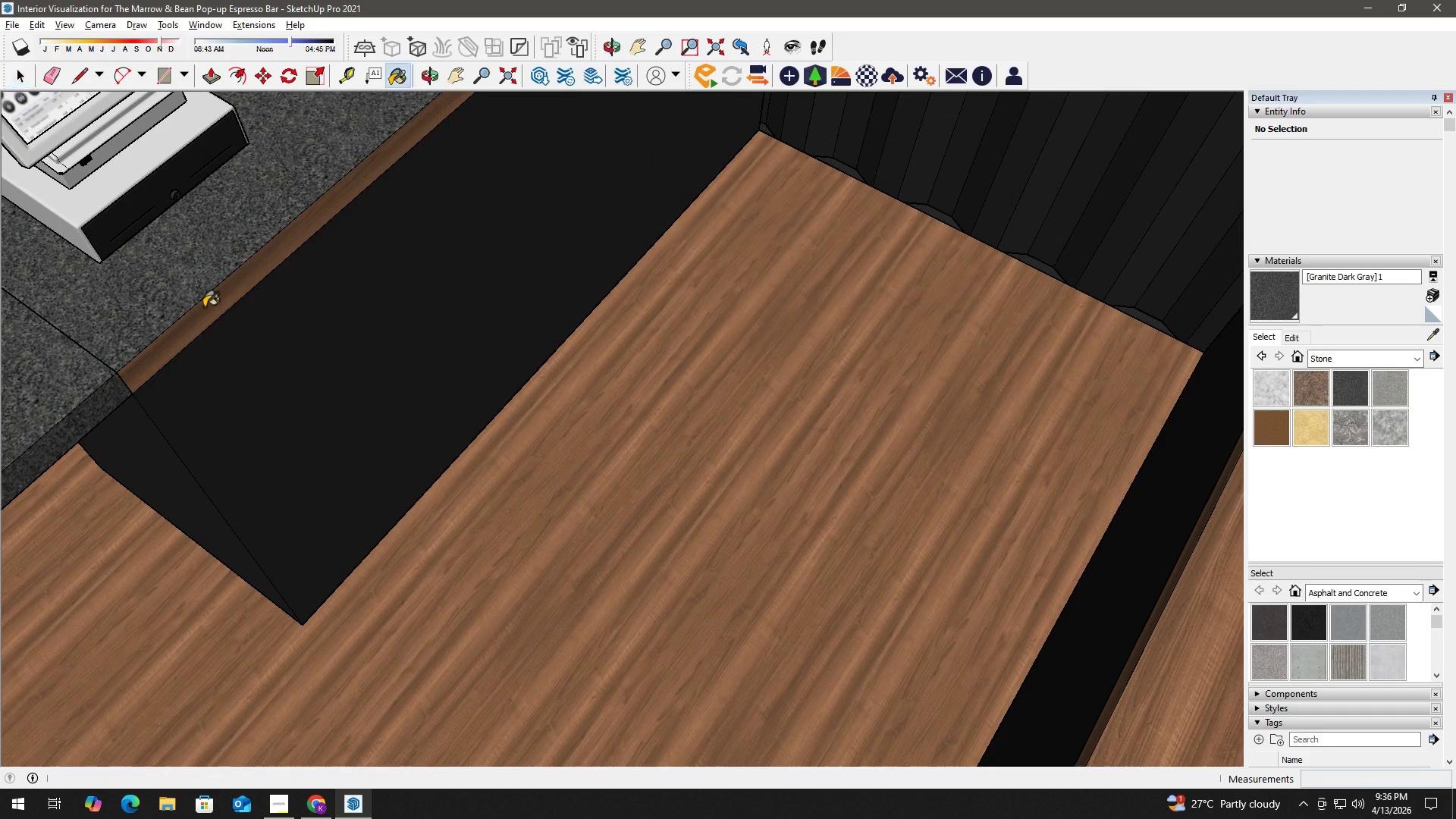 
key(Space)
 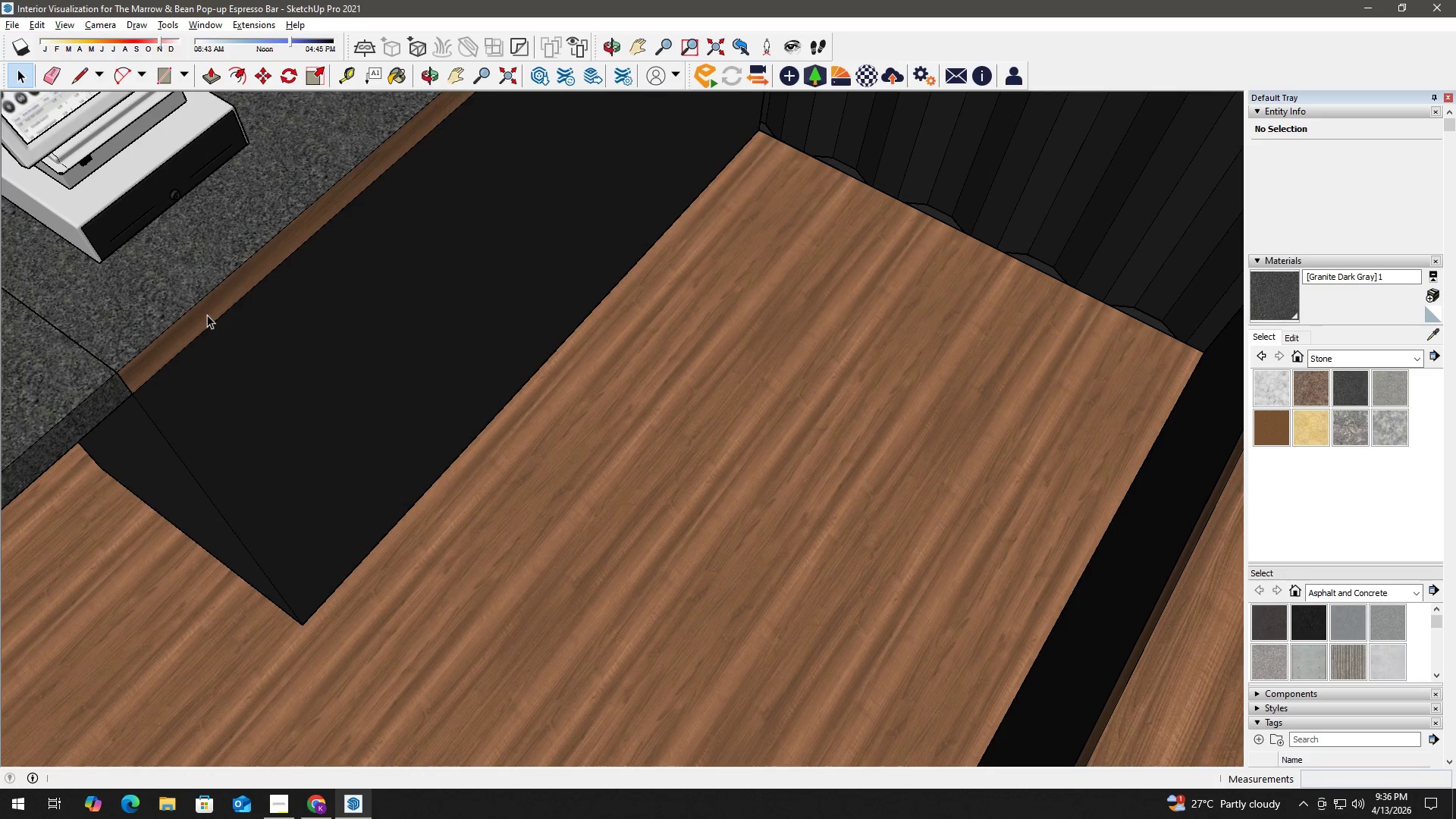 
double_click([207, 315])
 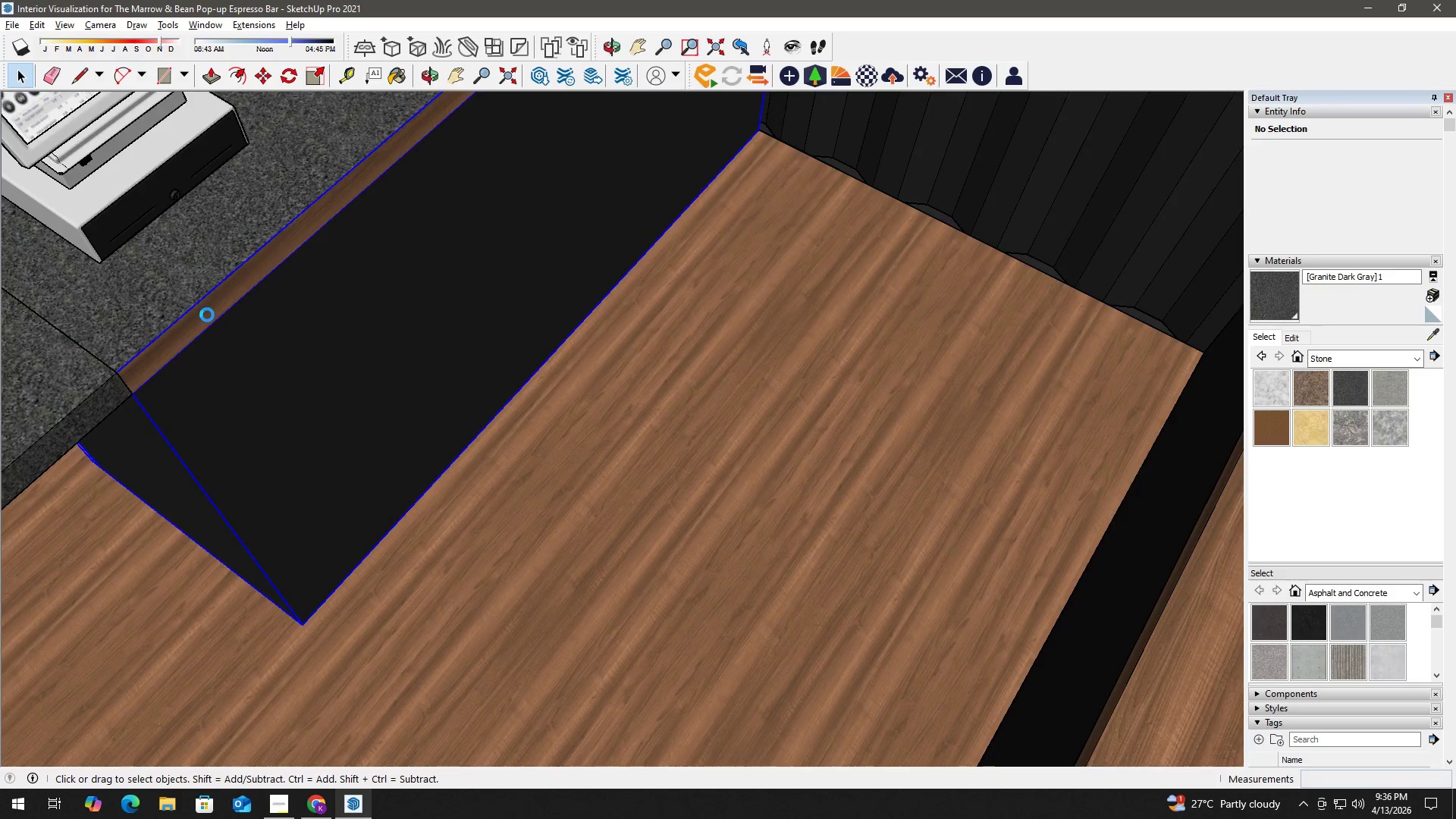 
triple_click([207, 315])
 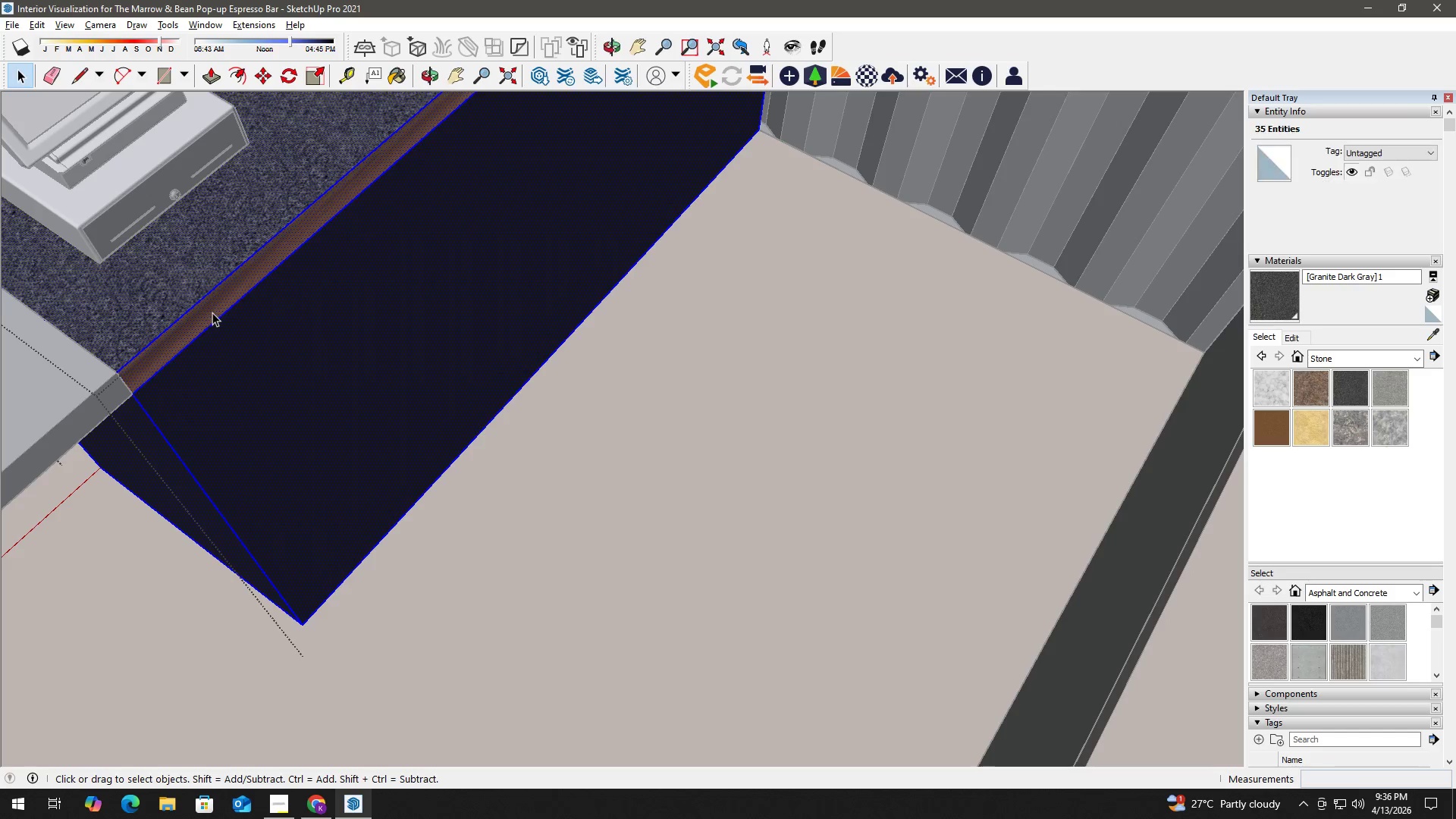 
key(Escape)
 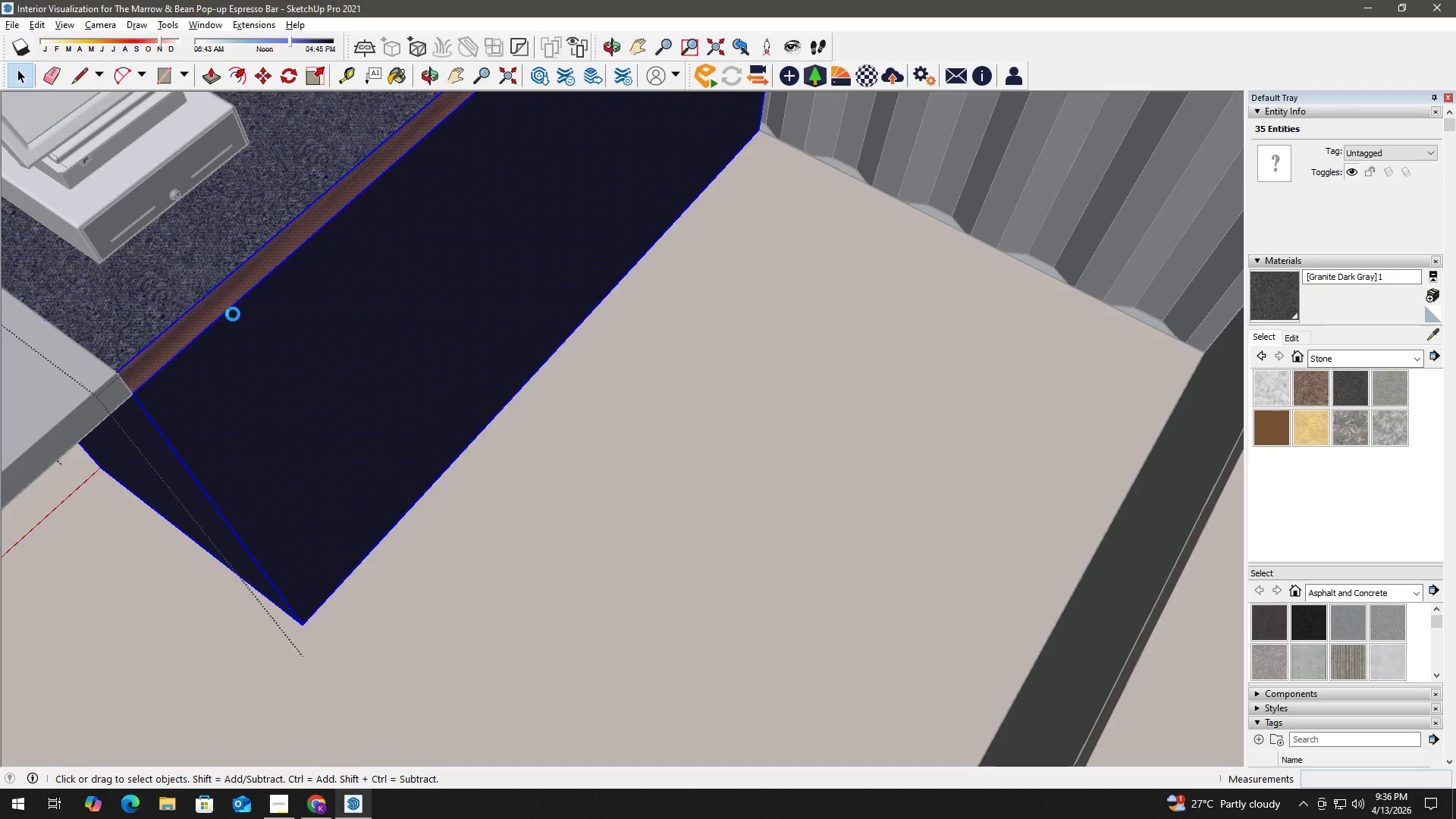 
key(Escape)
 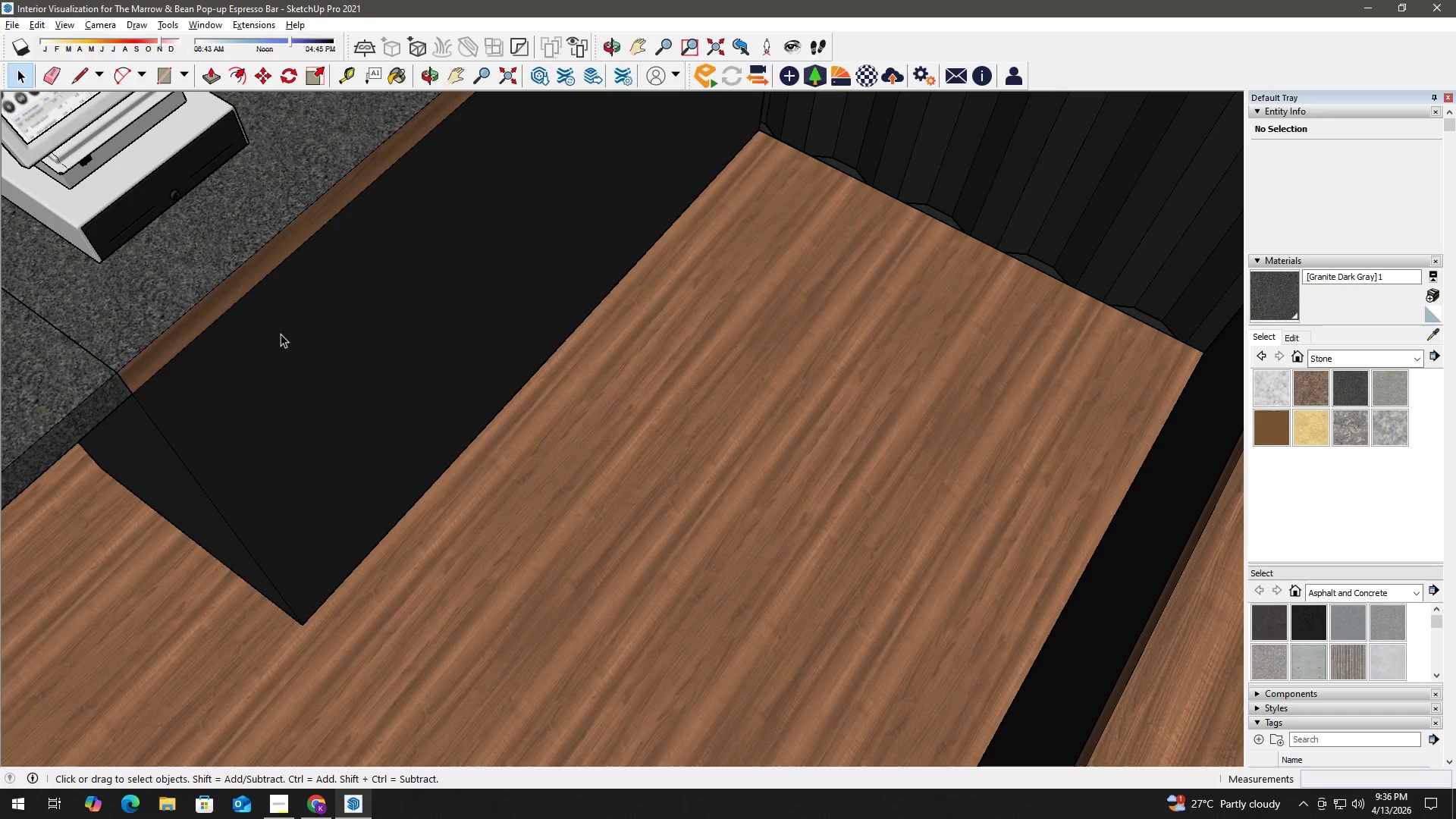 
left_click([280, 334])
 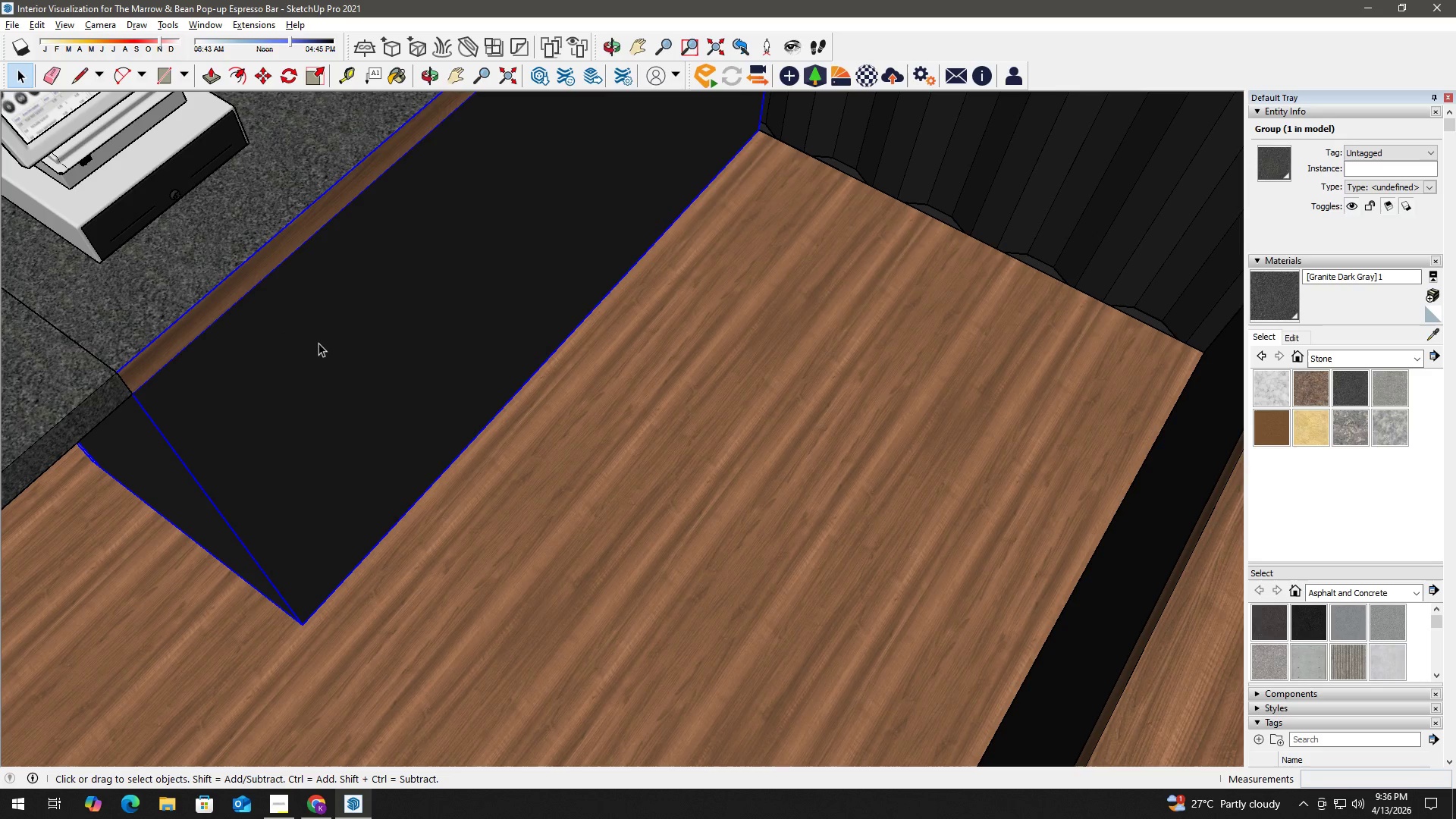 
key(Control+Z)
 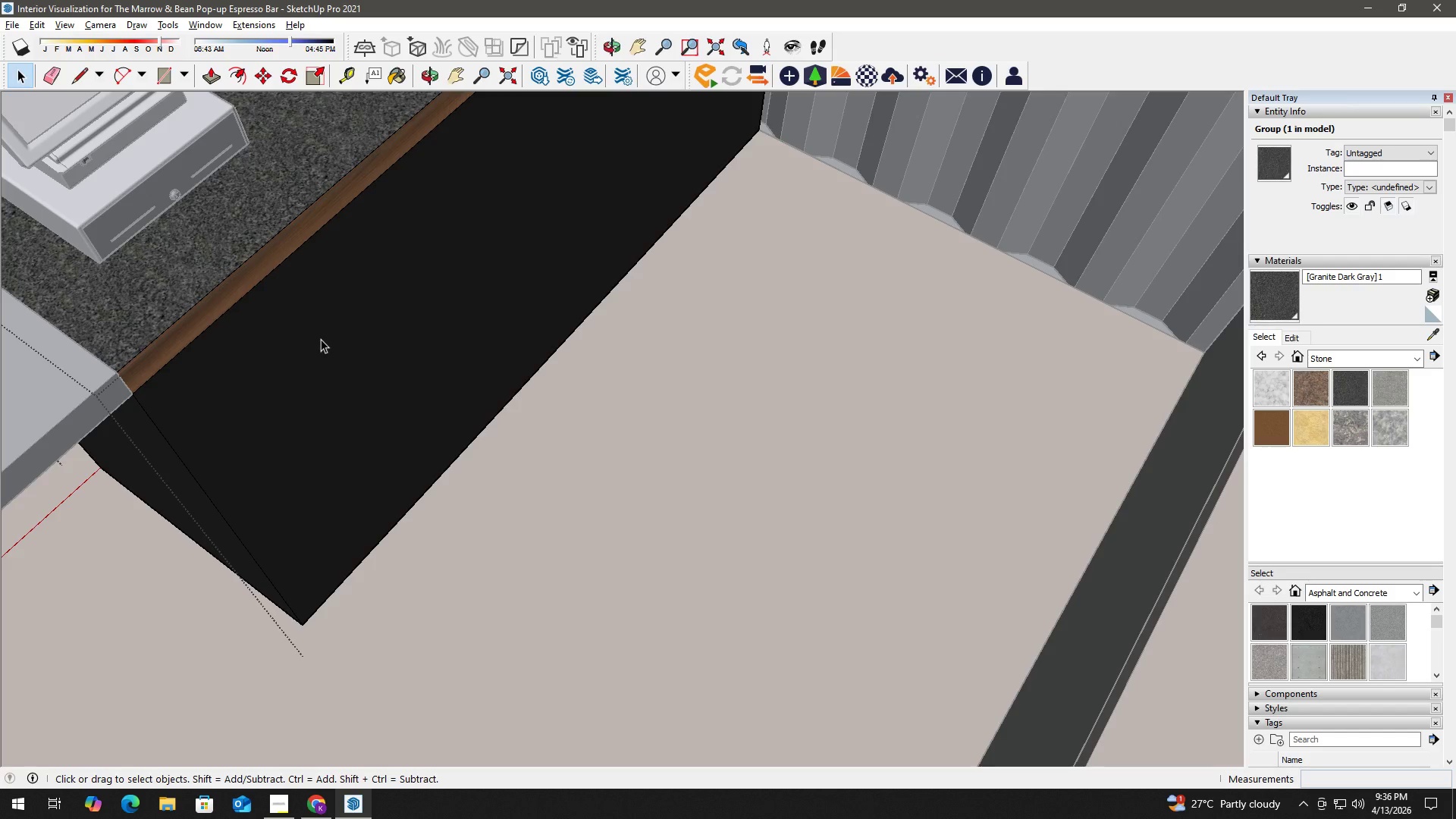 
hold_key(key=ControlLeft, duration=0.5)
 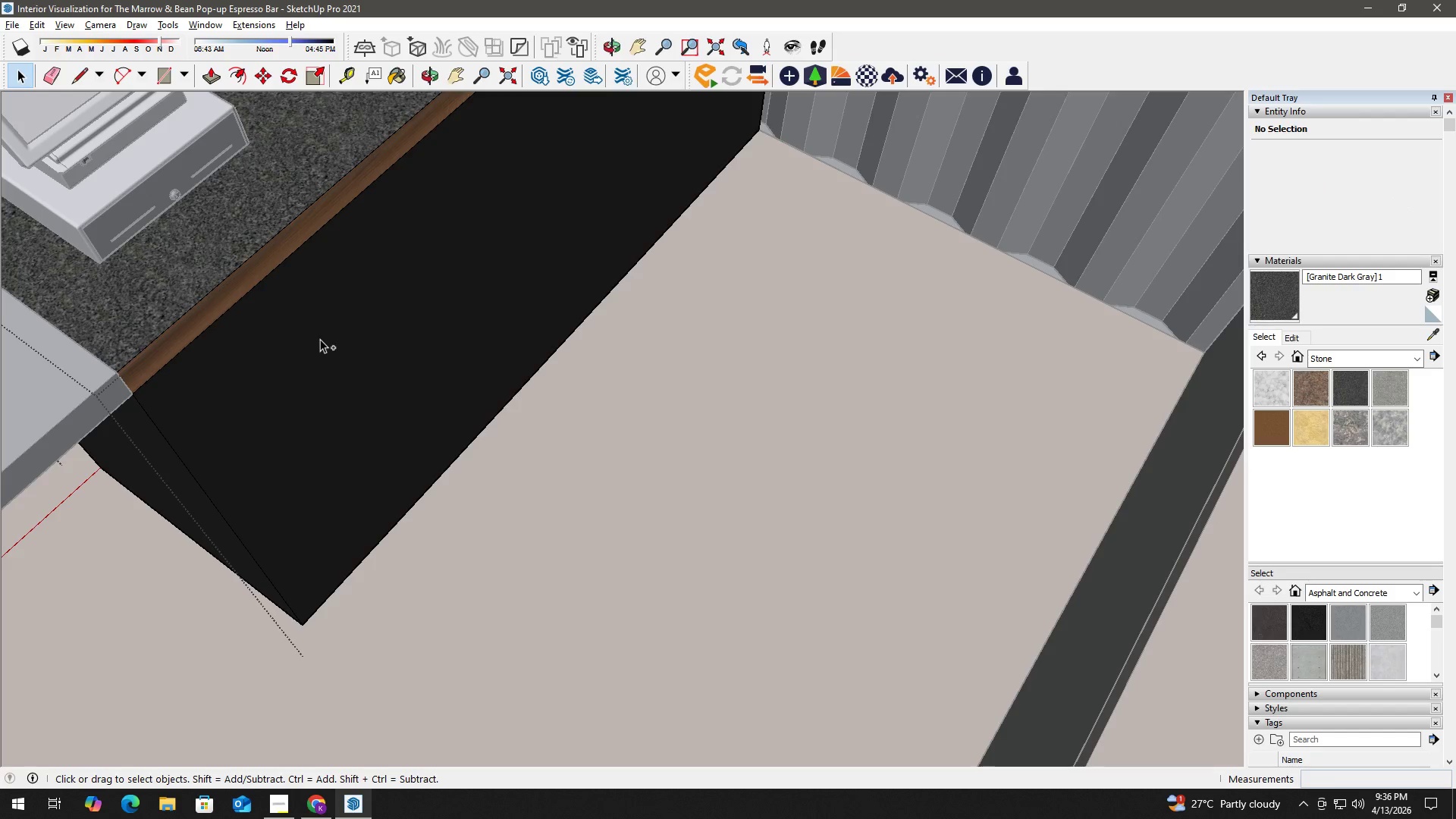 
key(Control+Z)
 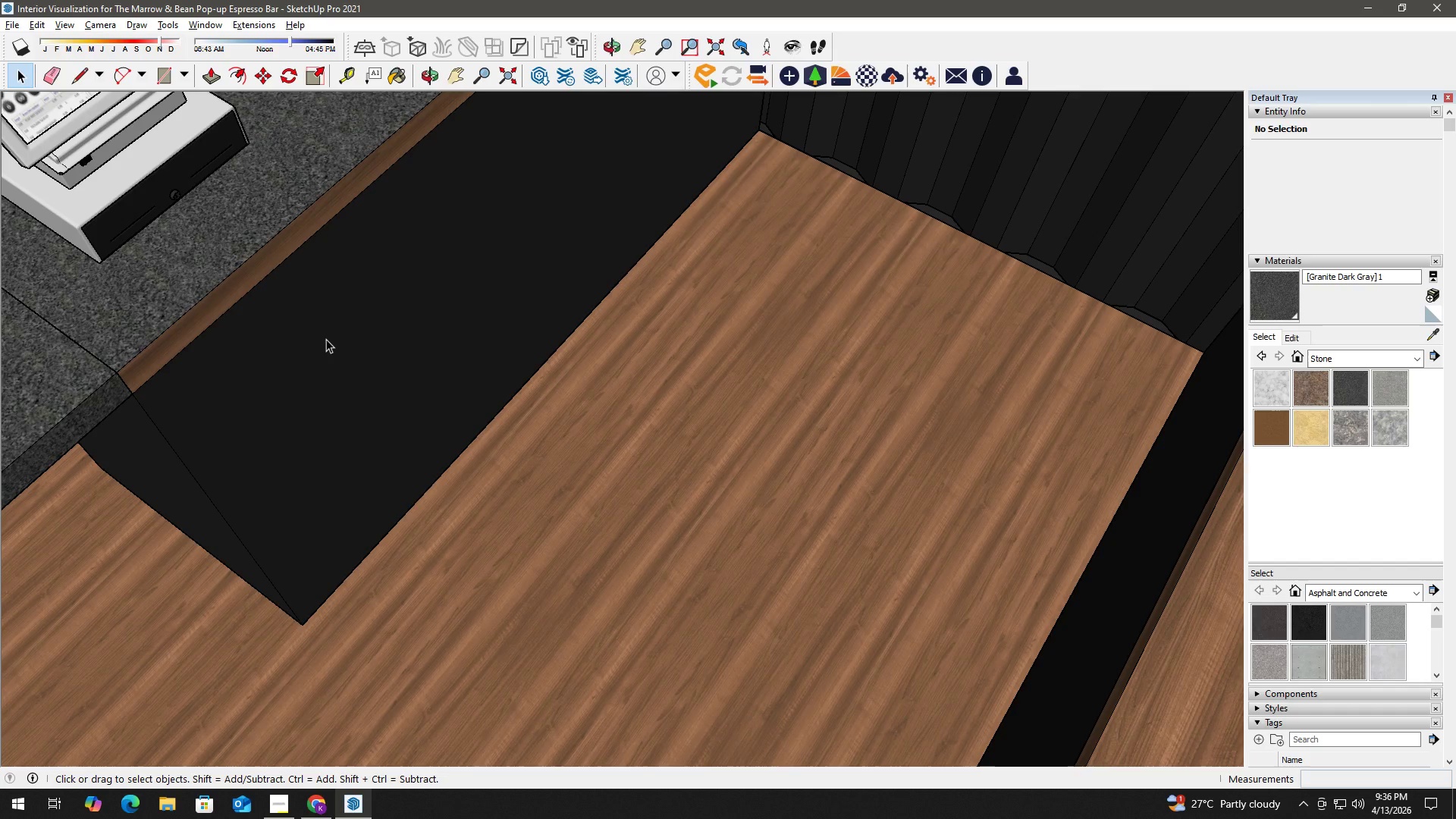 
key(Space)
 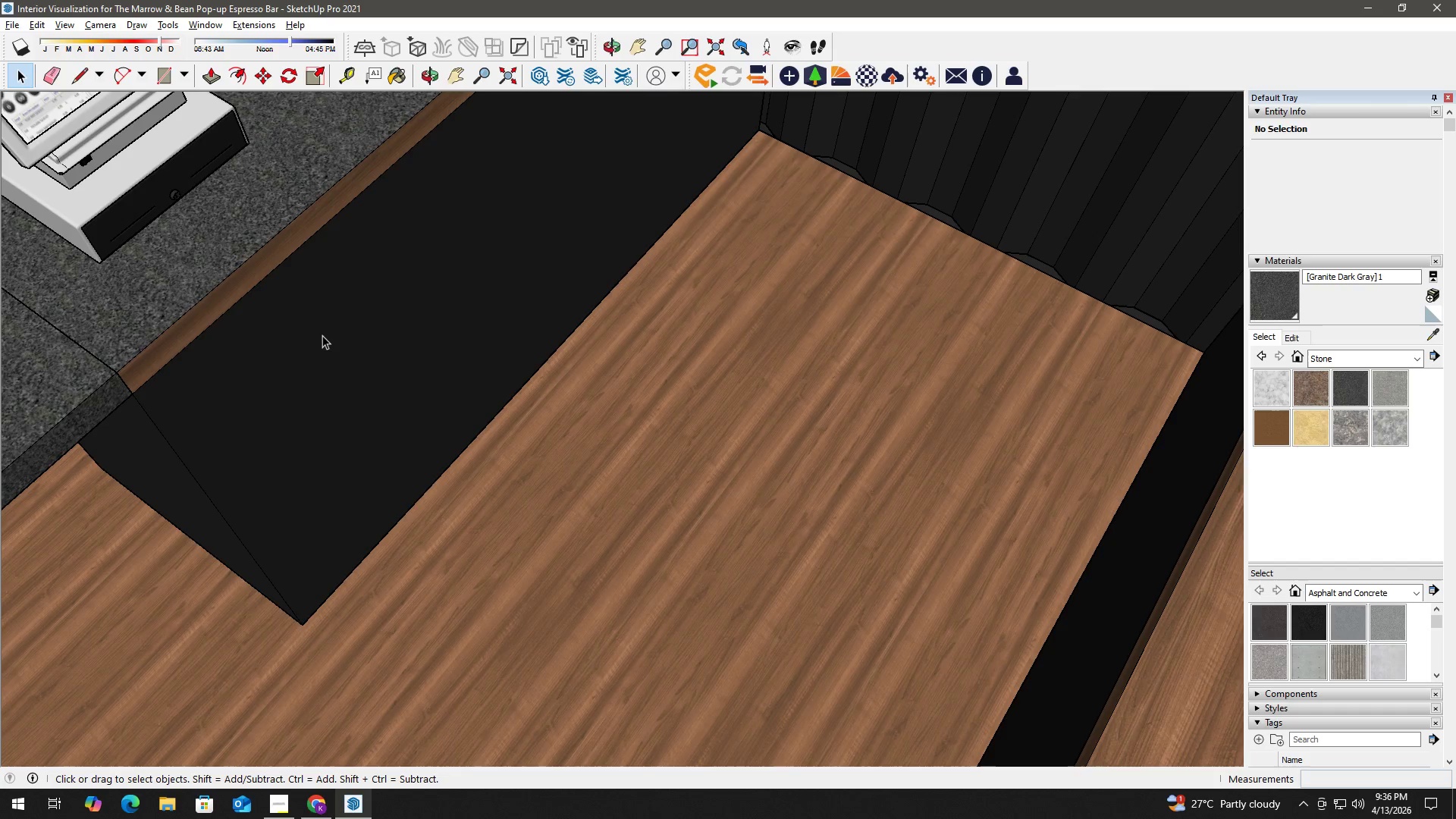 
key(Escape)
 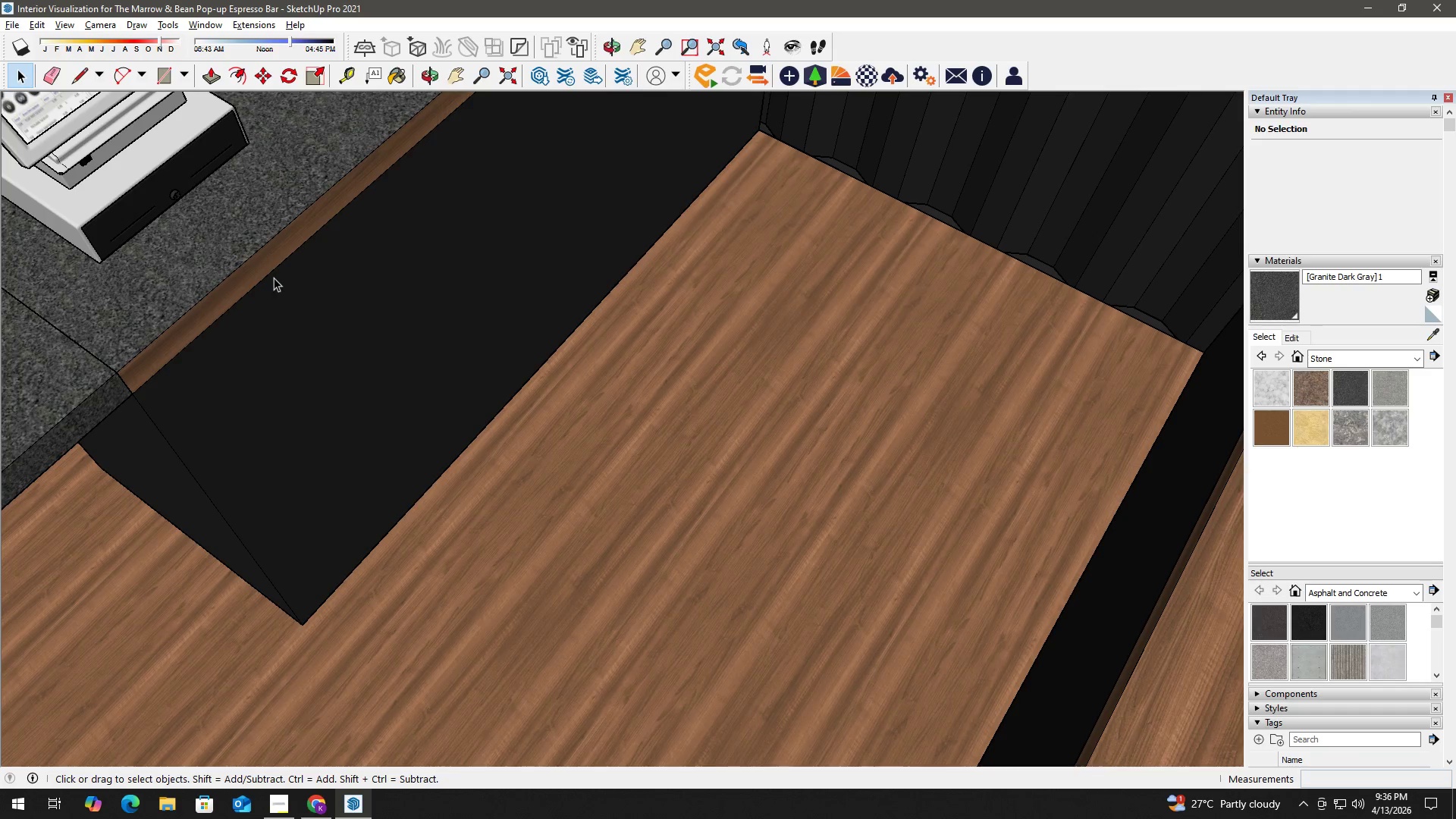 
double_click([274, 278])
 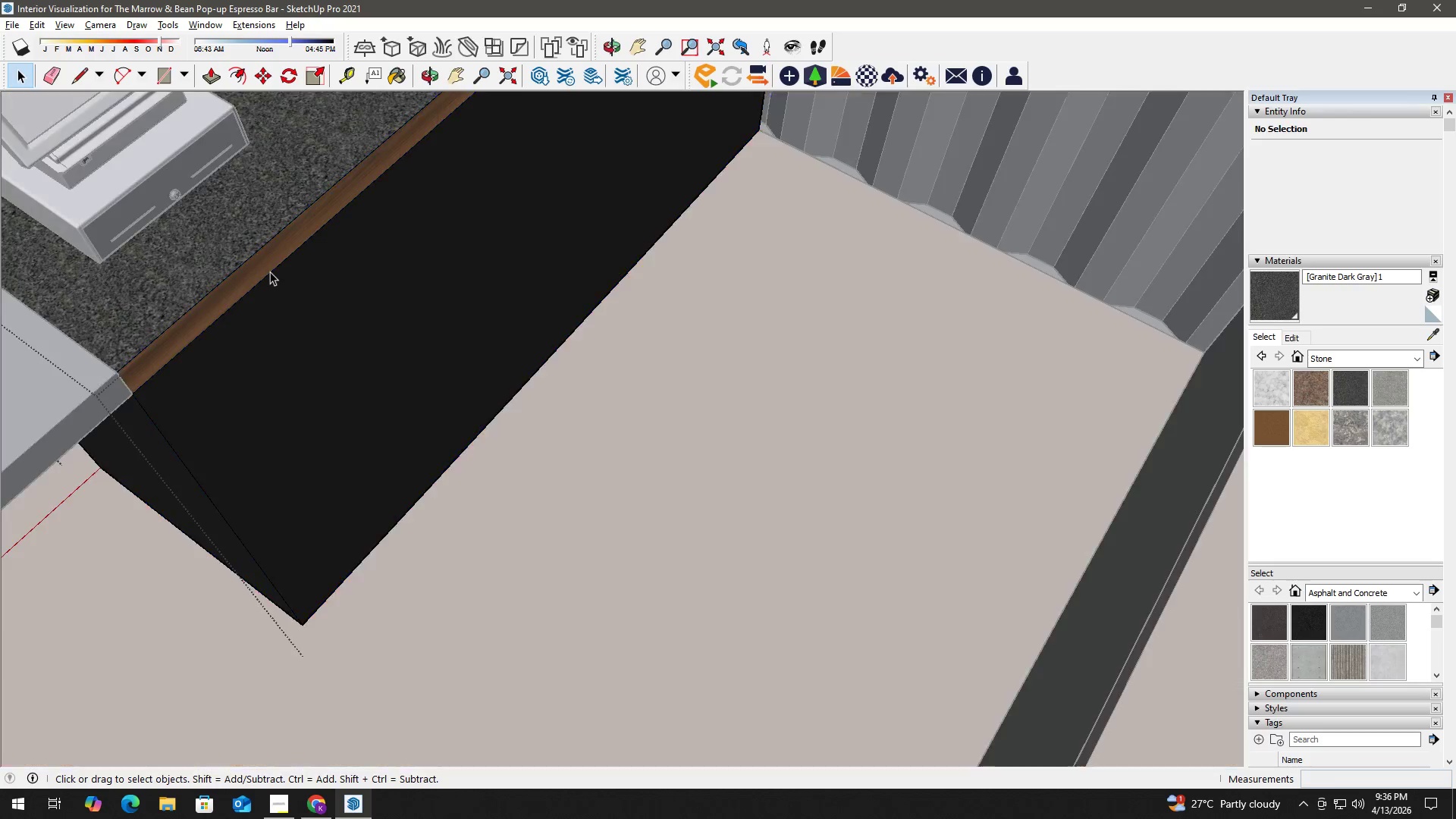 
triple_click([269, 267])
 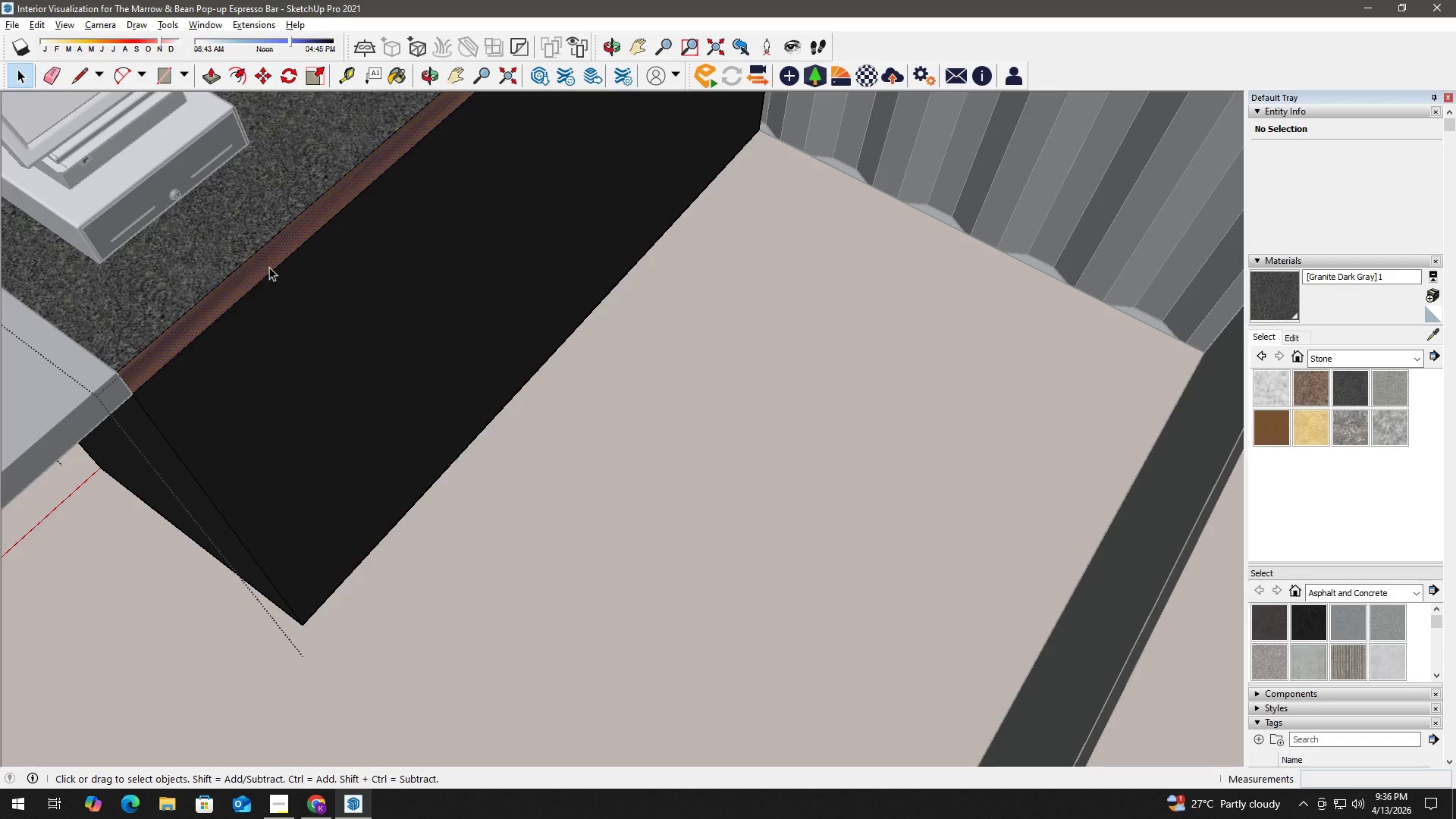 
triple_click([269, 267])
 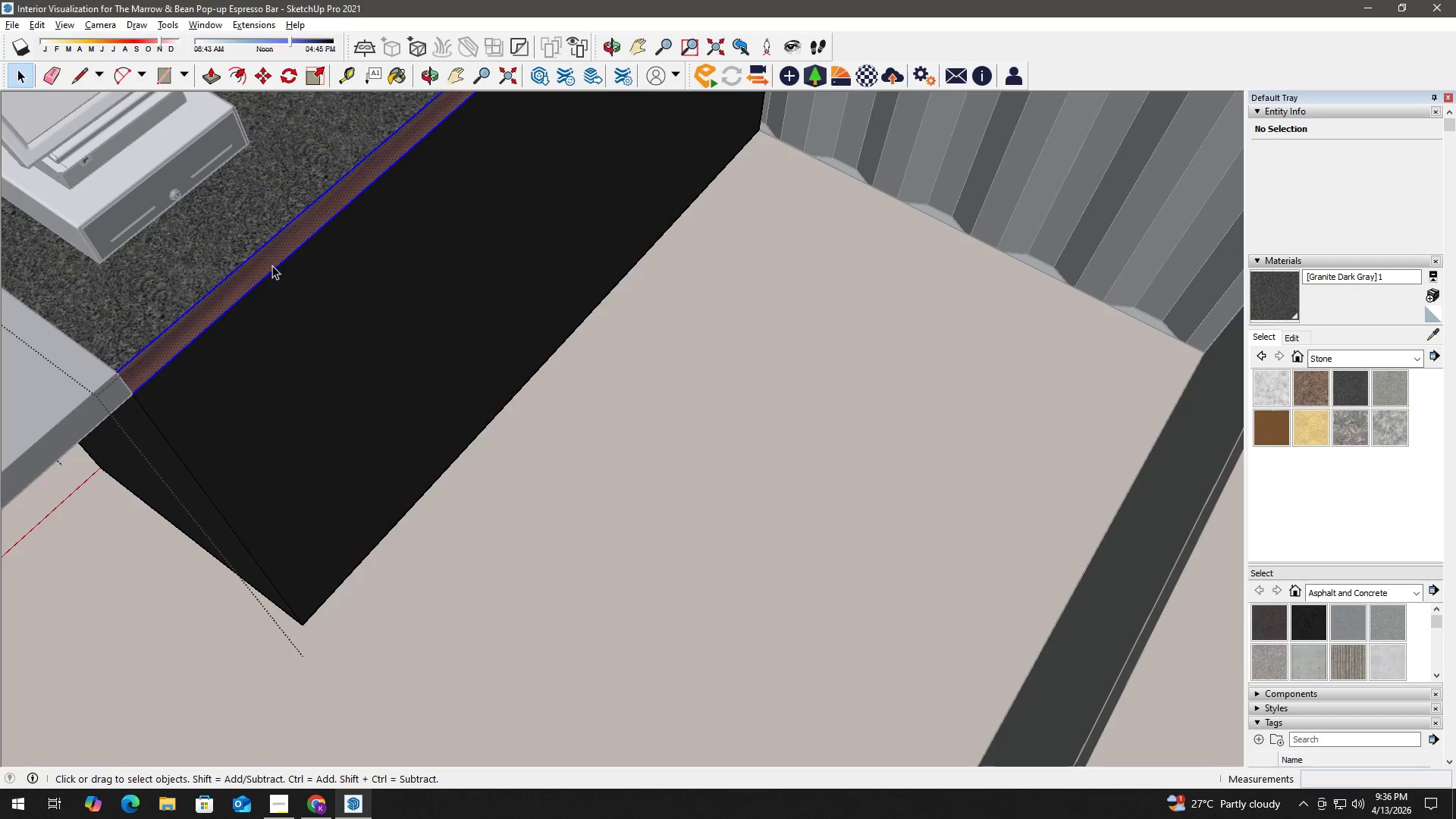 
triple_click([275, 262])
 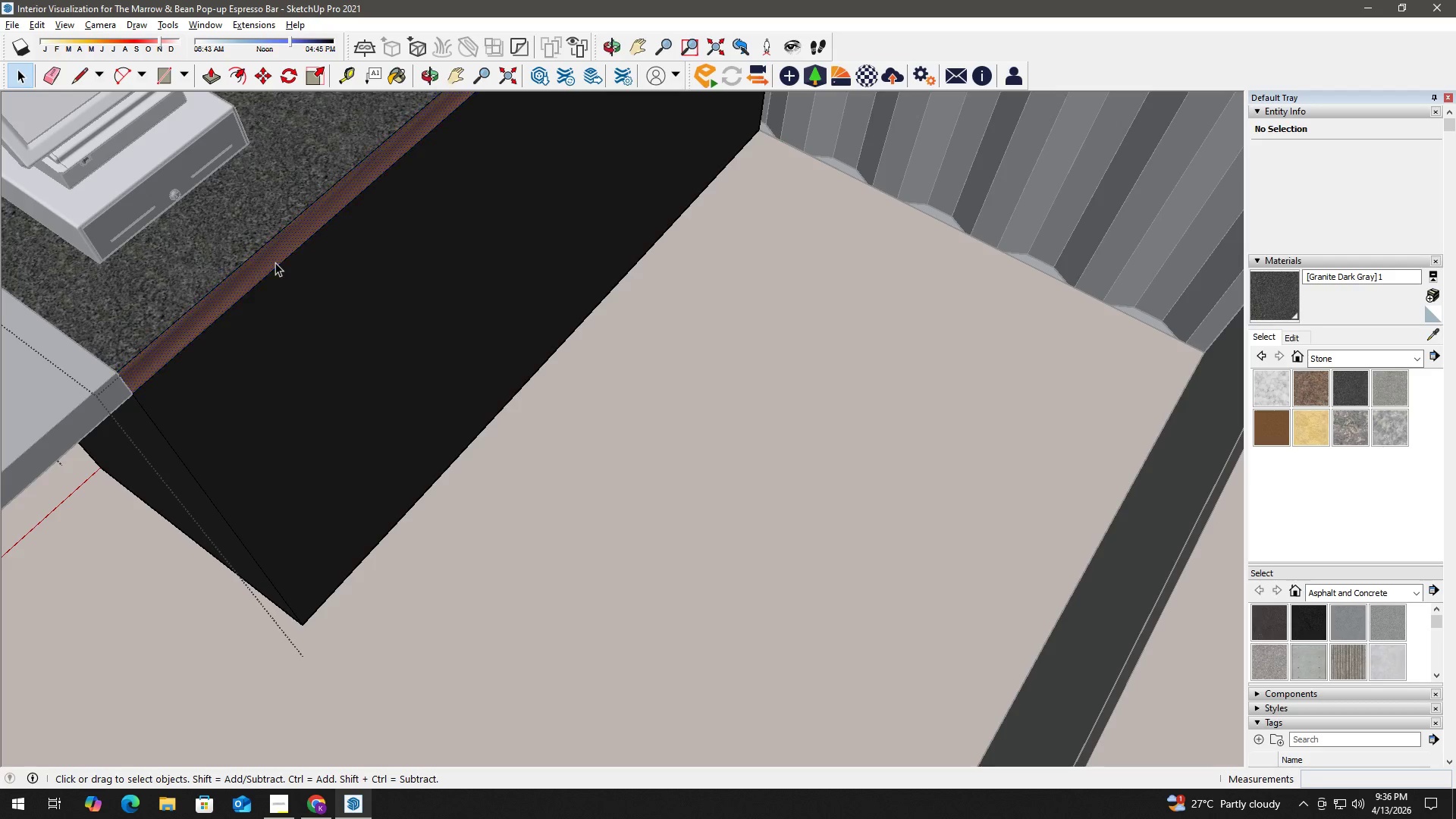 
key(B)
 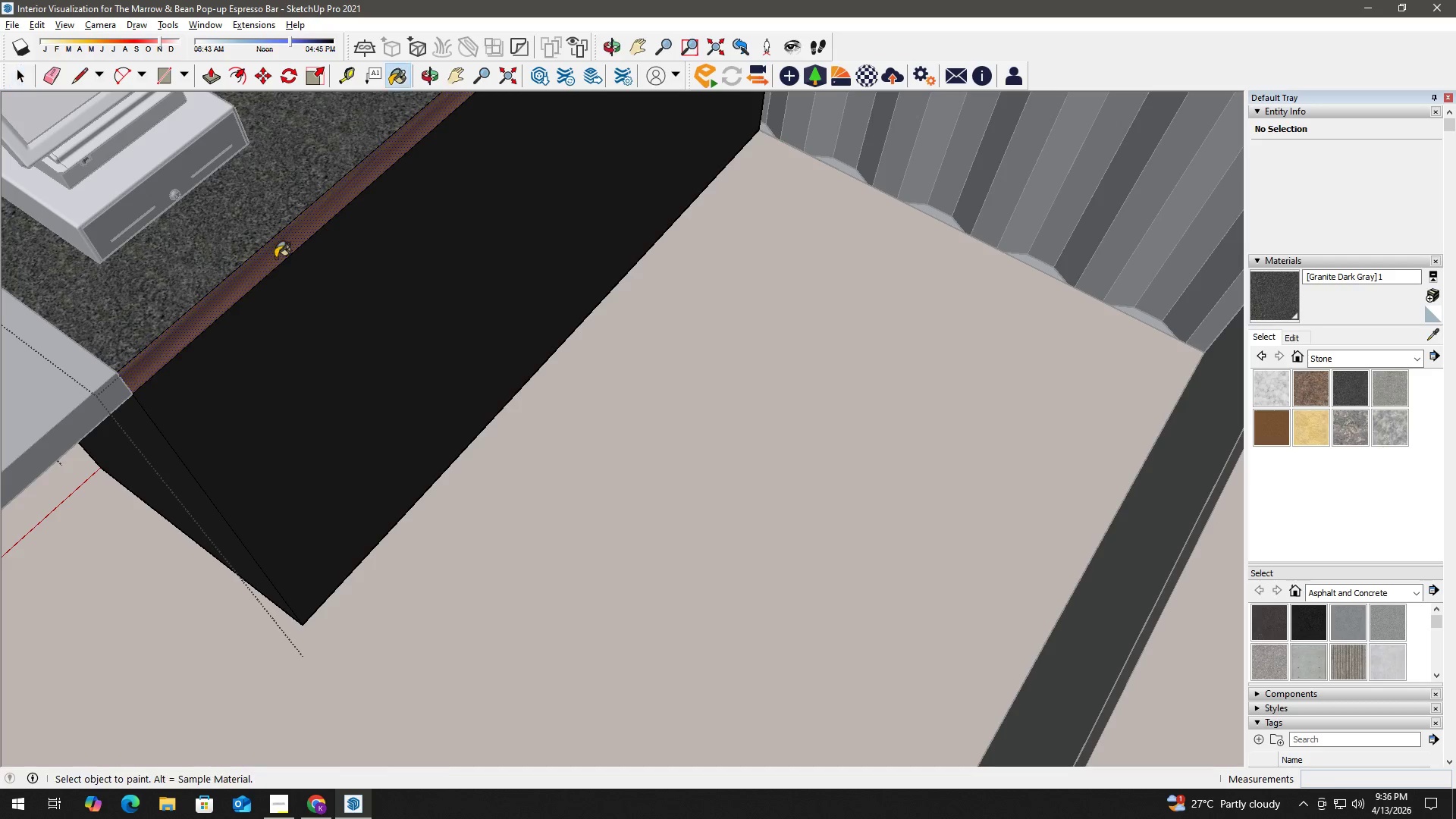 
triple_click([275, 256])
 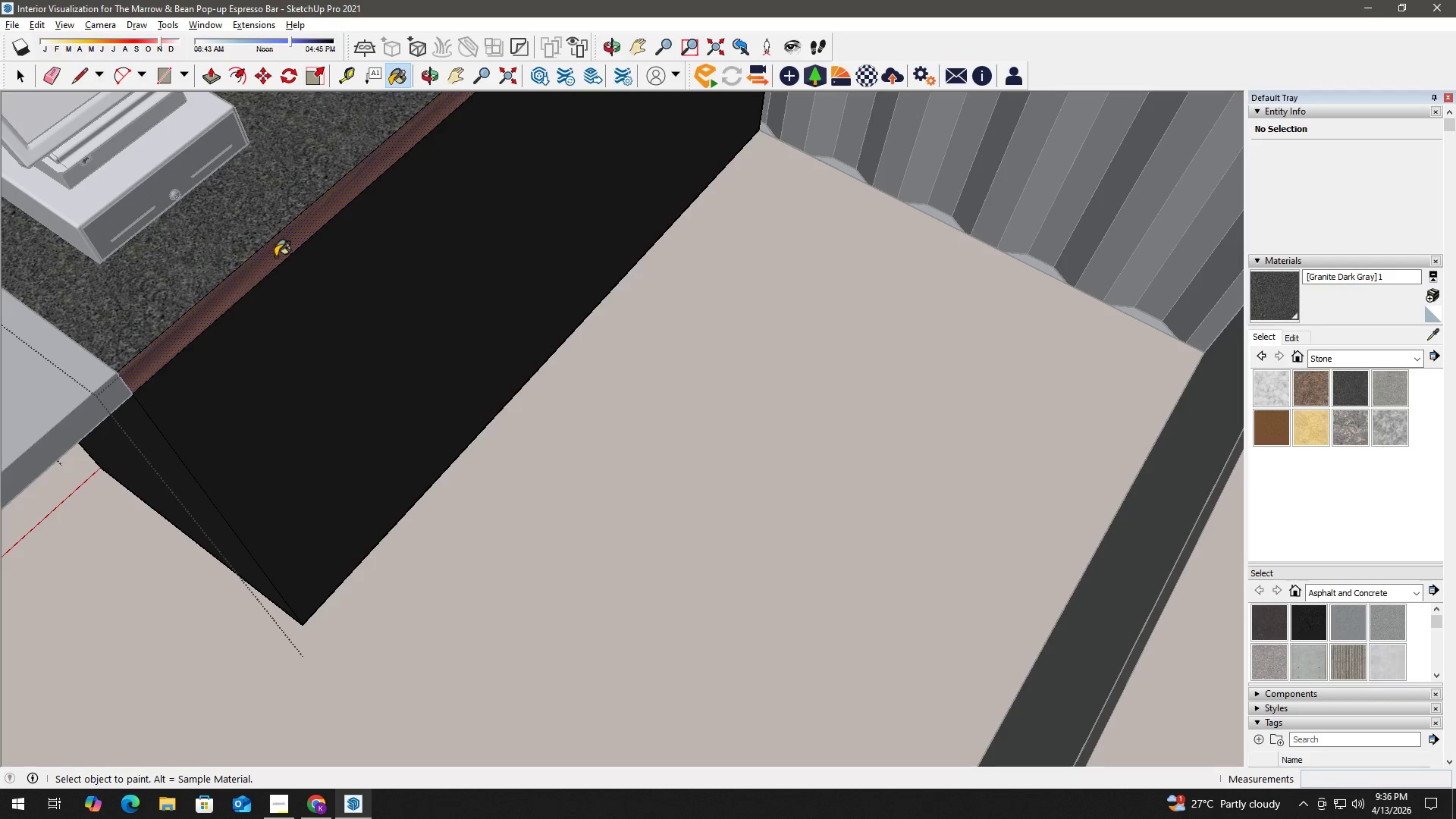 
triple_click([275, 256])
 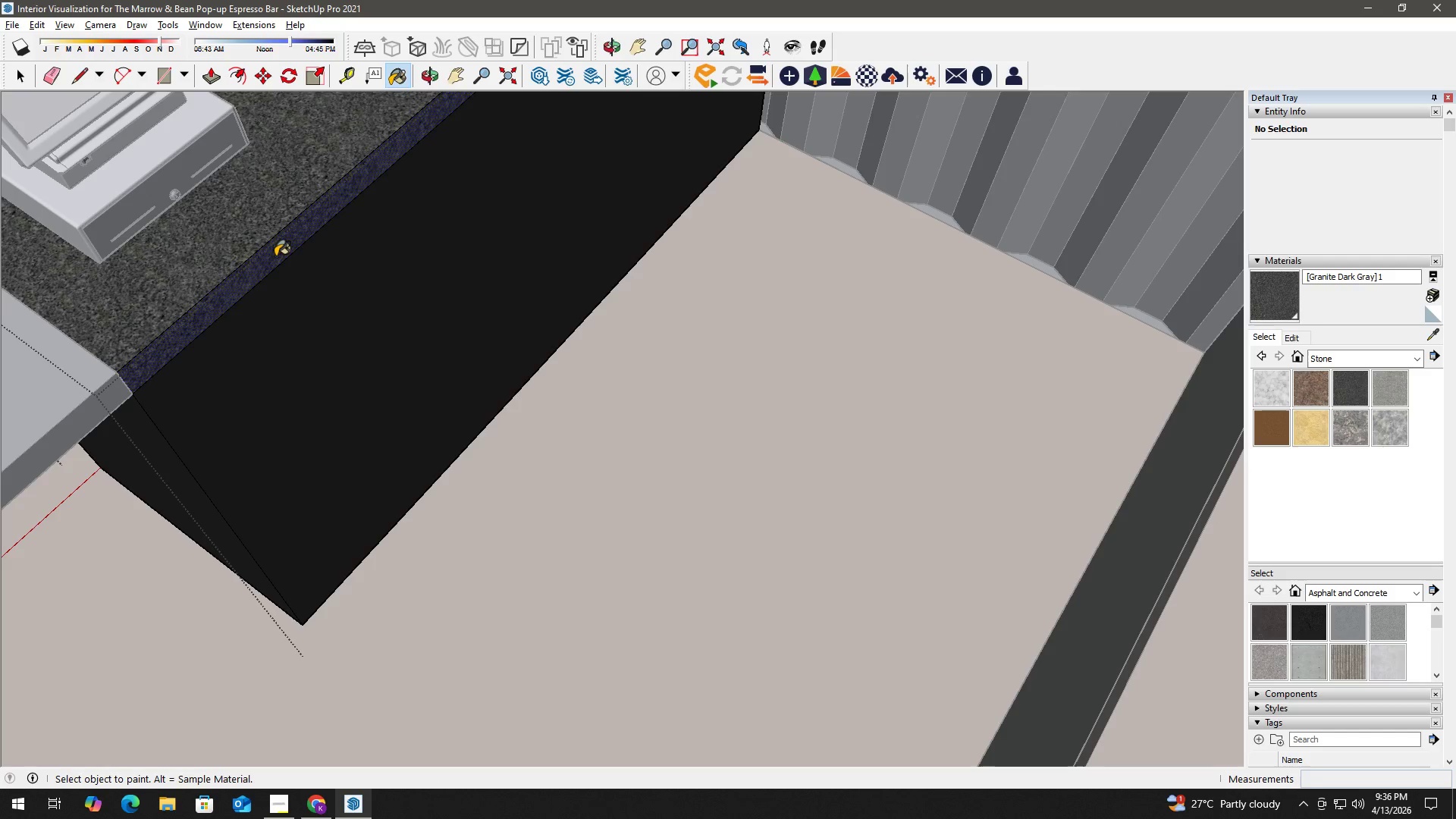 
triple_click([275, 256])
 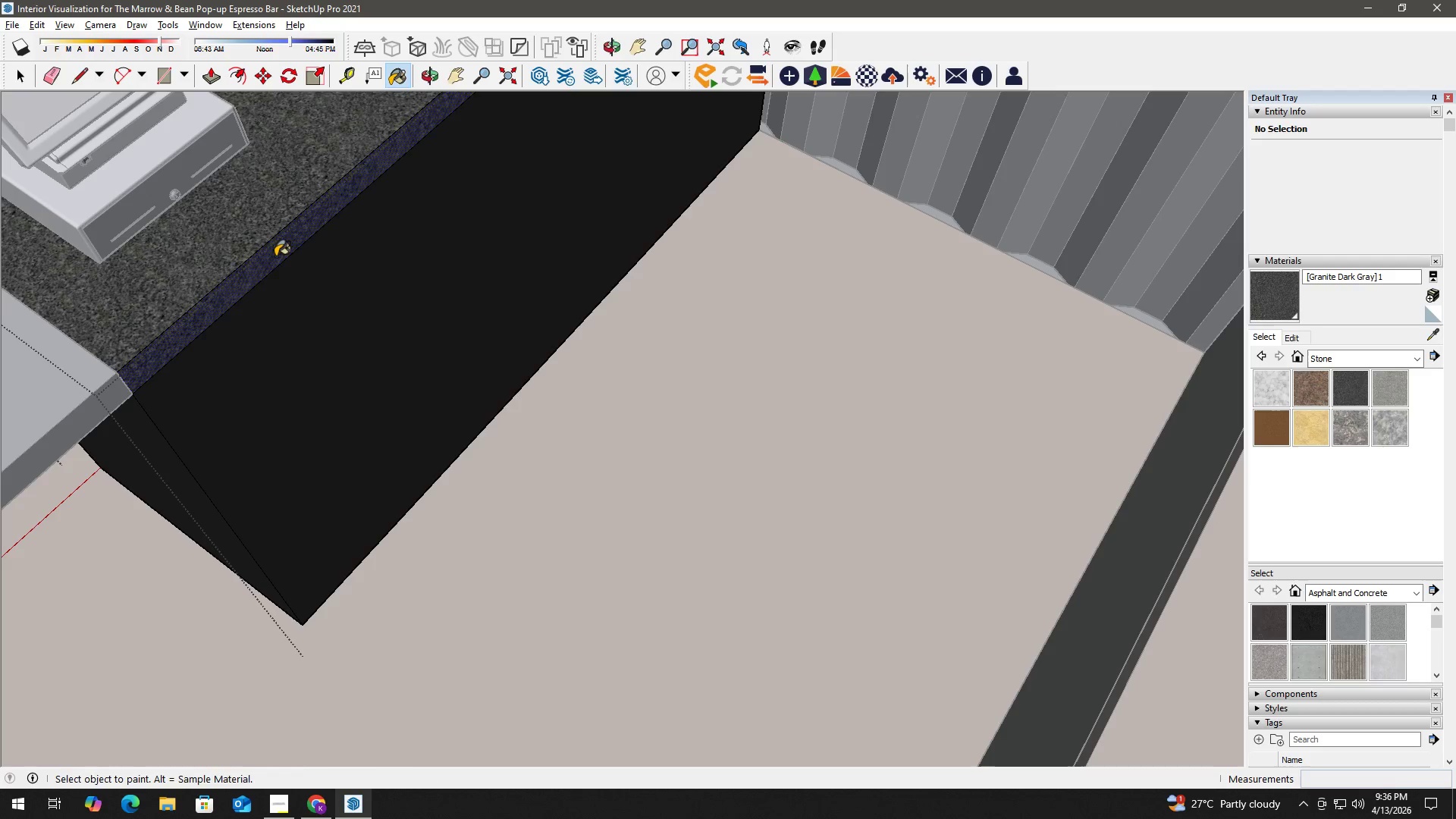 
key(Space)
 